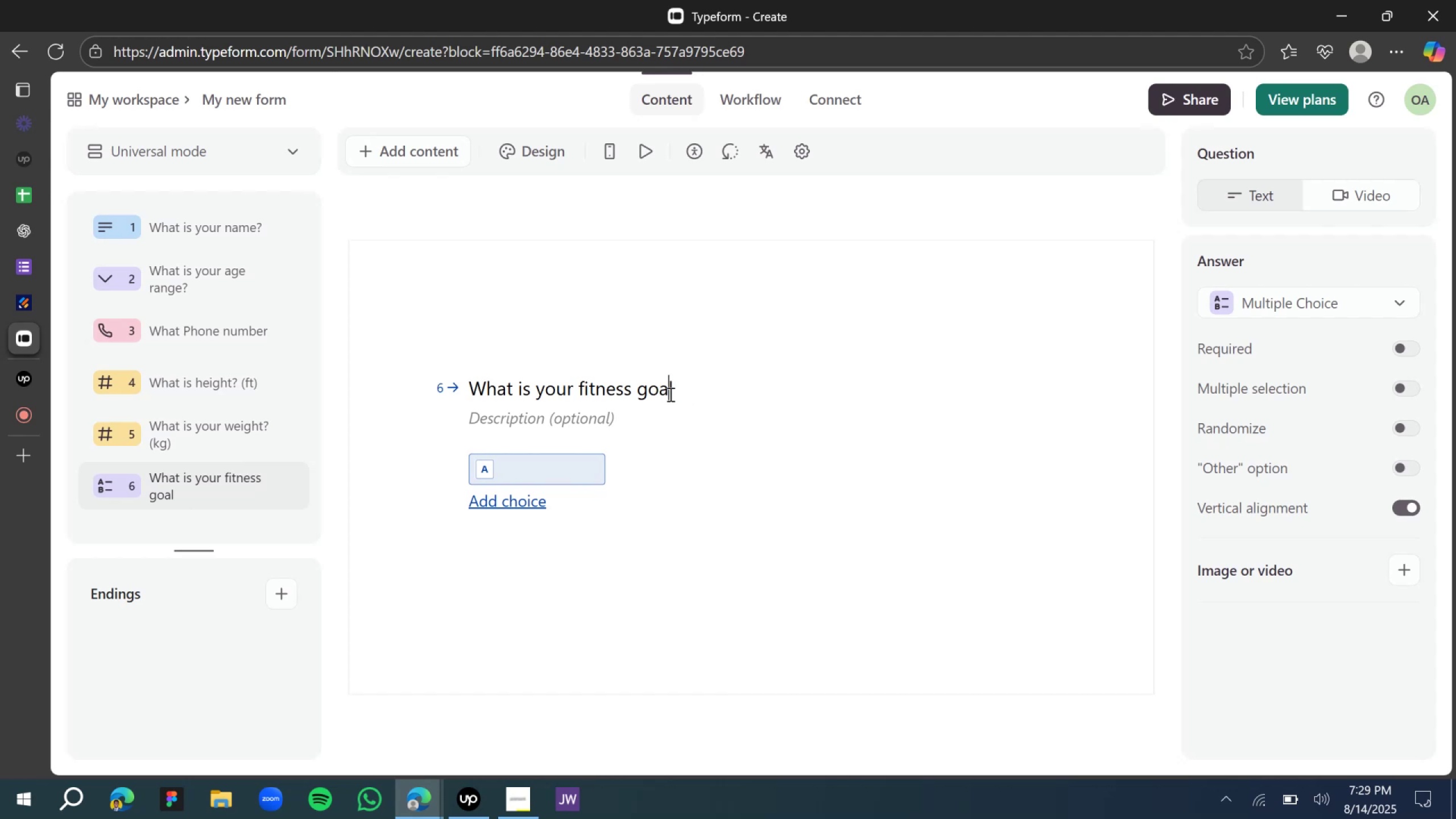 
key(ArrowRight)
 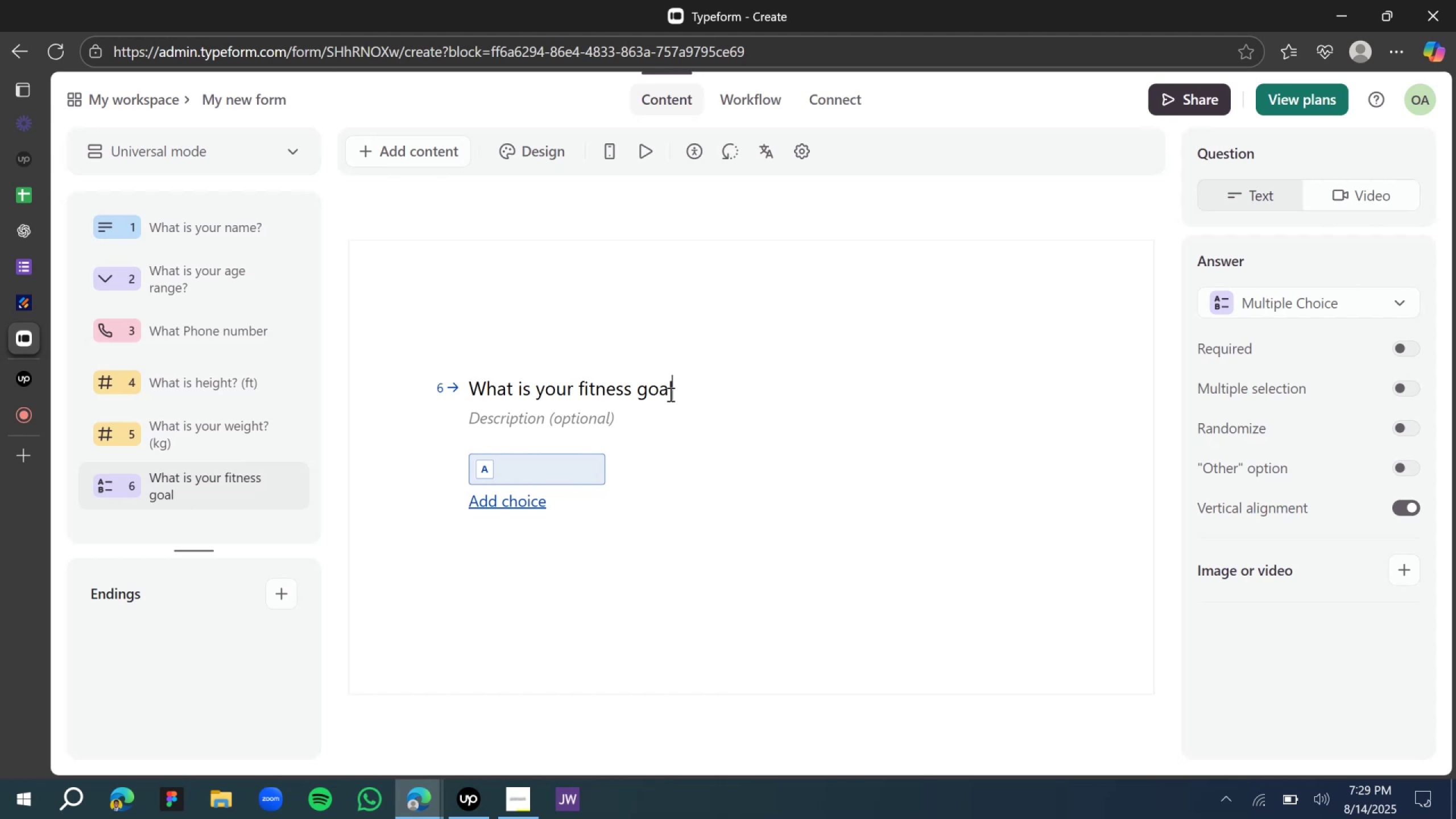 
key(Shift+Slash)
 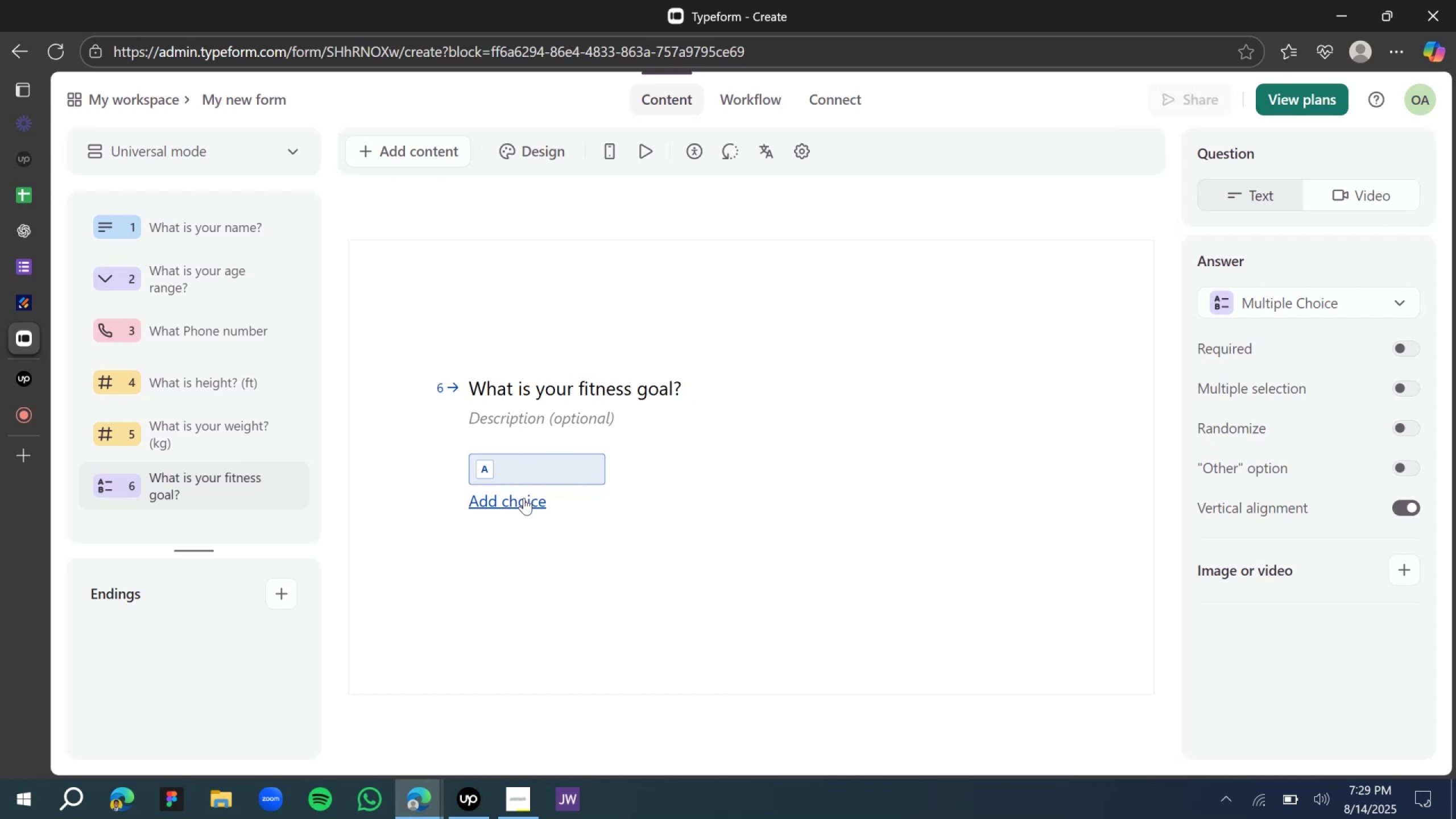 
left_click([524, 498])
 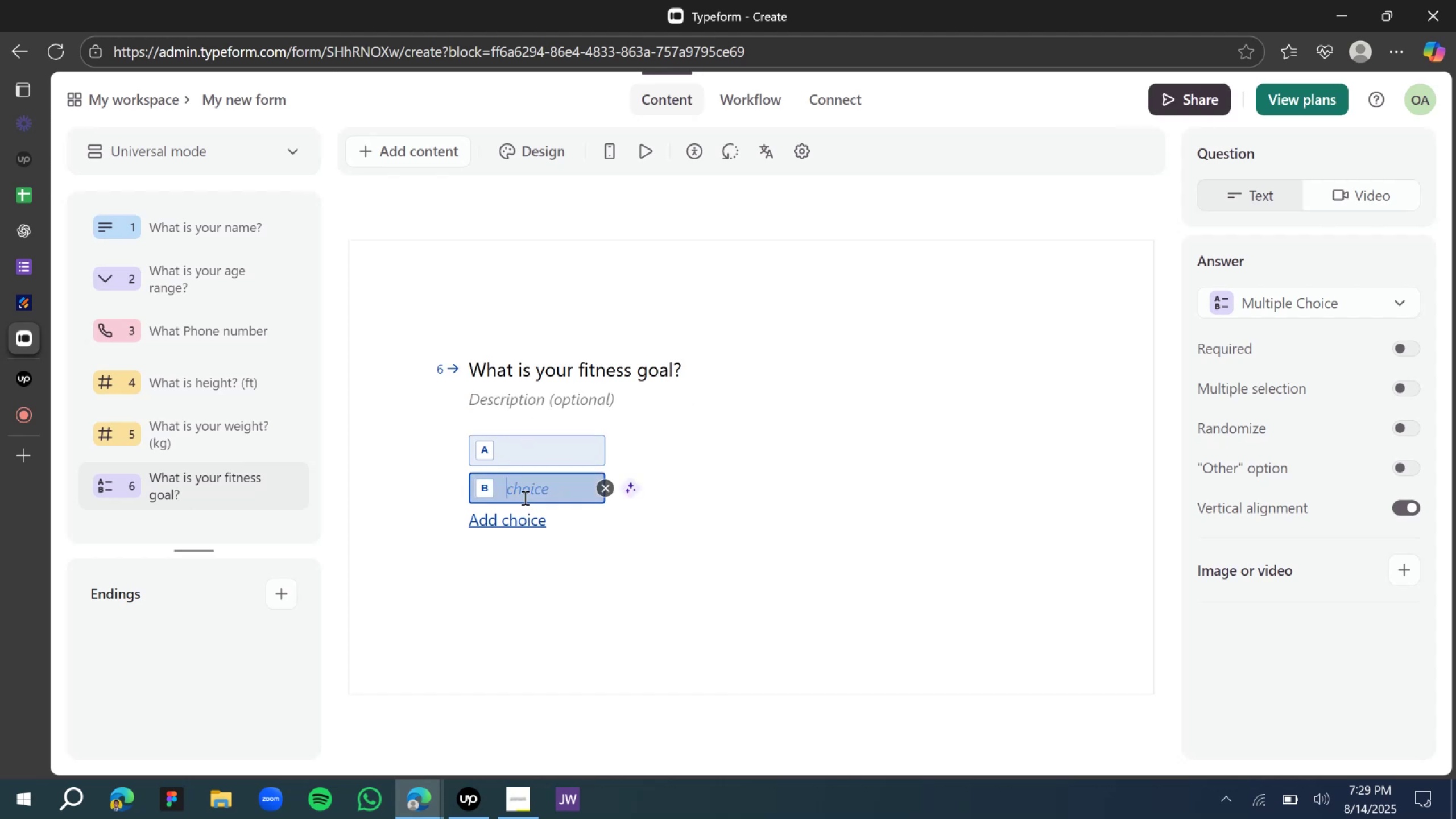 
type(Weight loss jorney)
 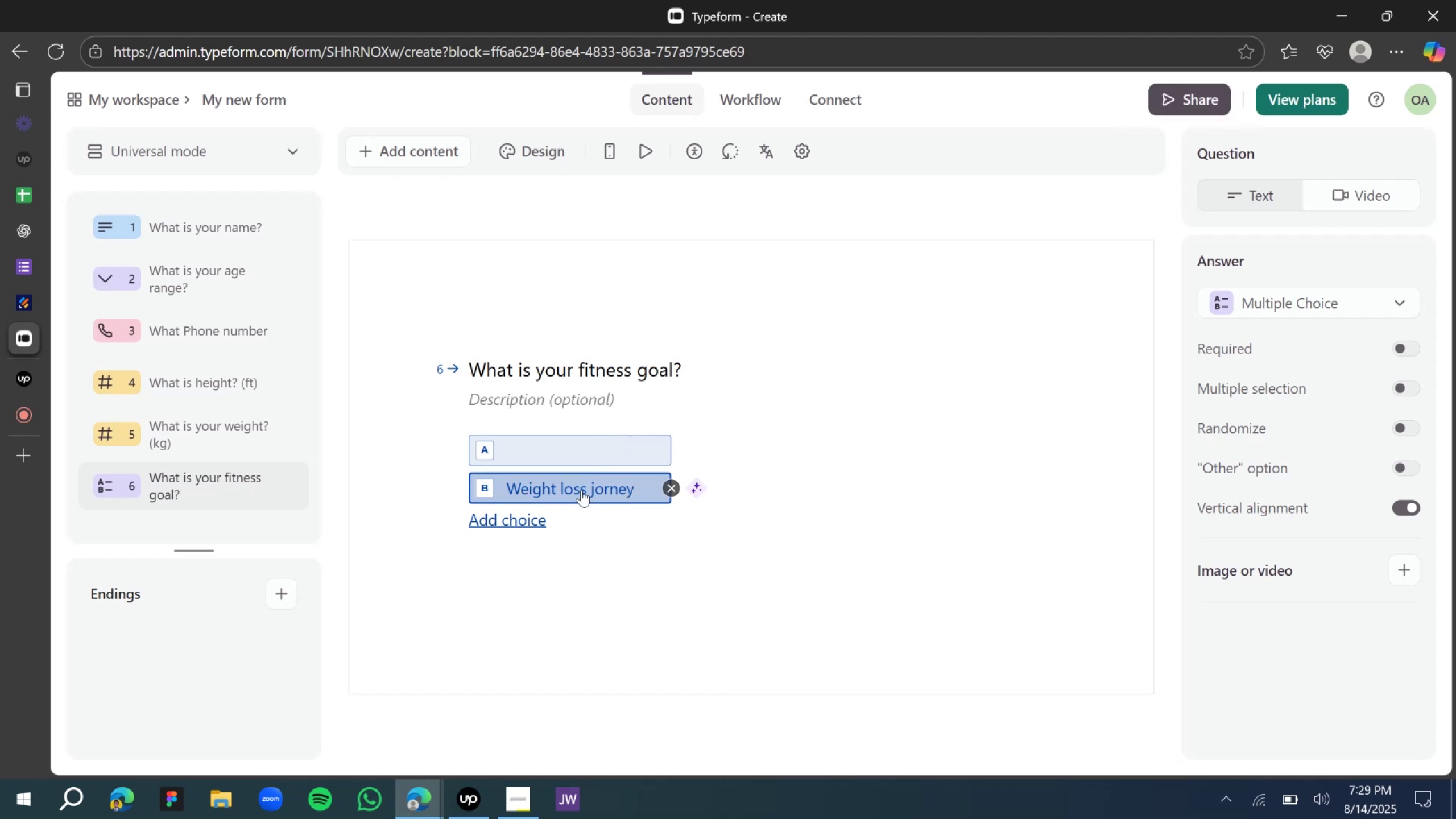 
left_click([600, 489])
 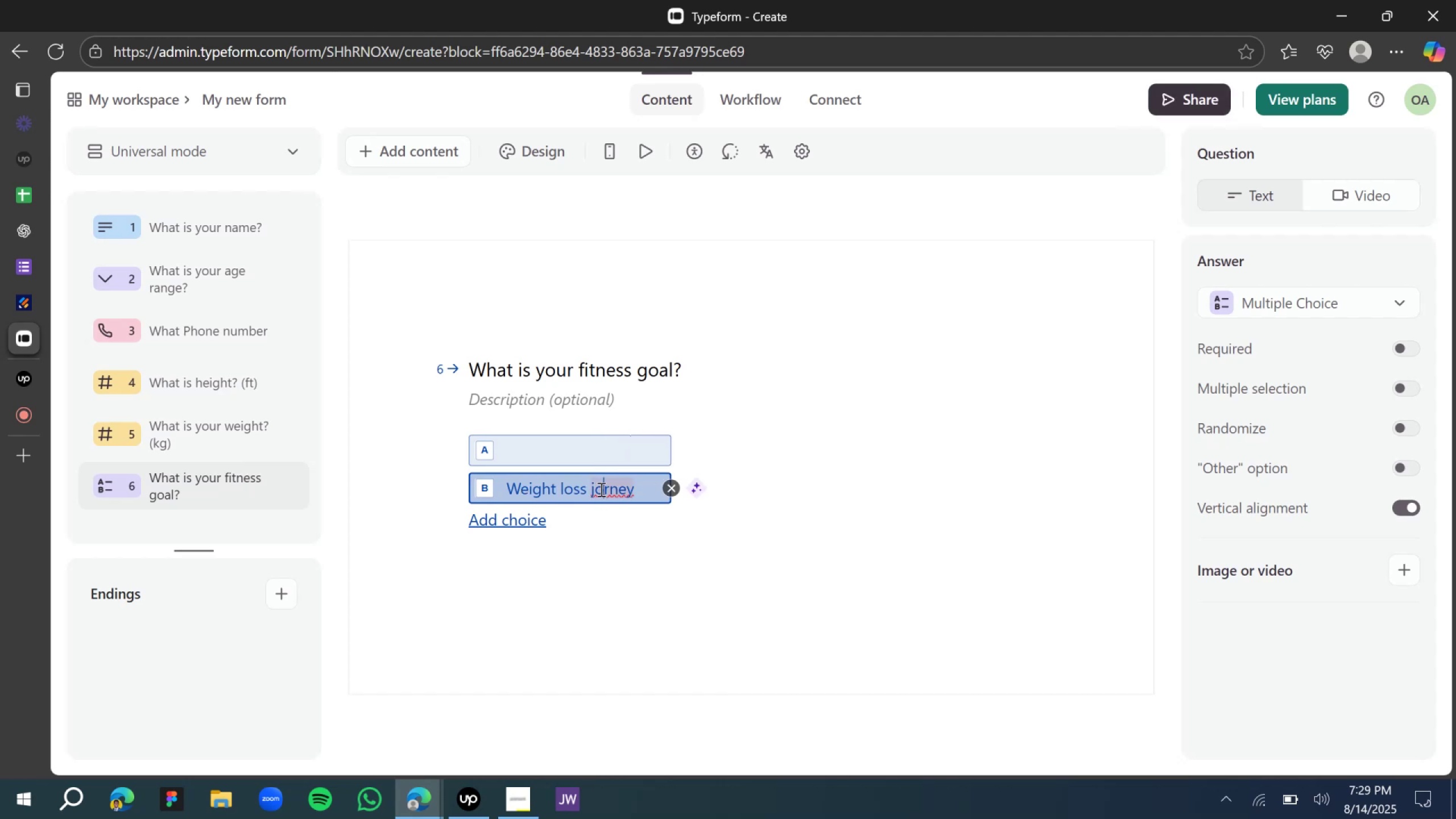 
right_click([601, 491])
 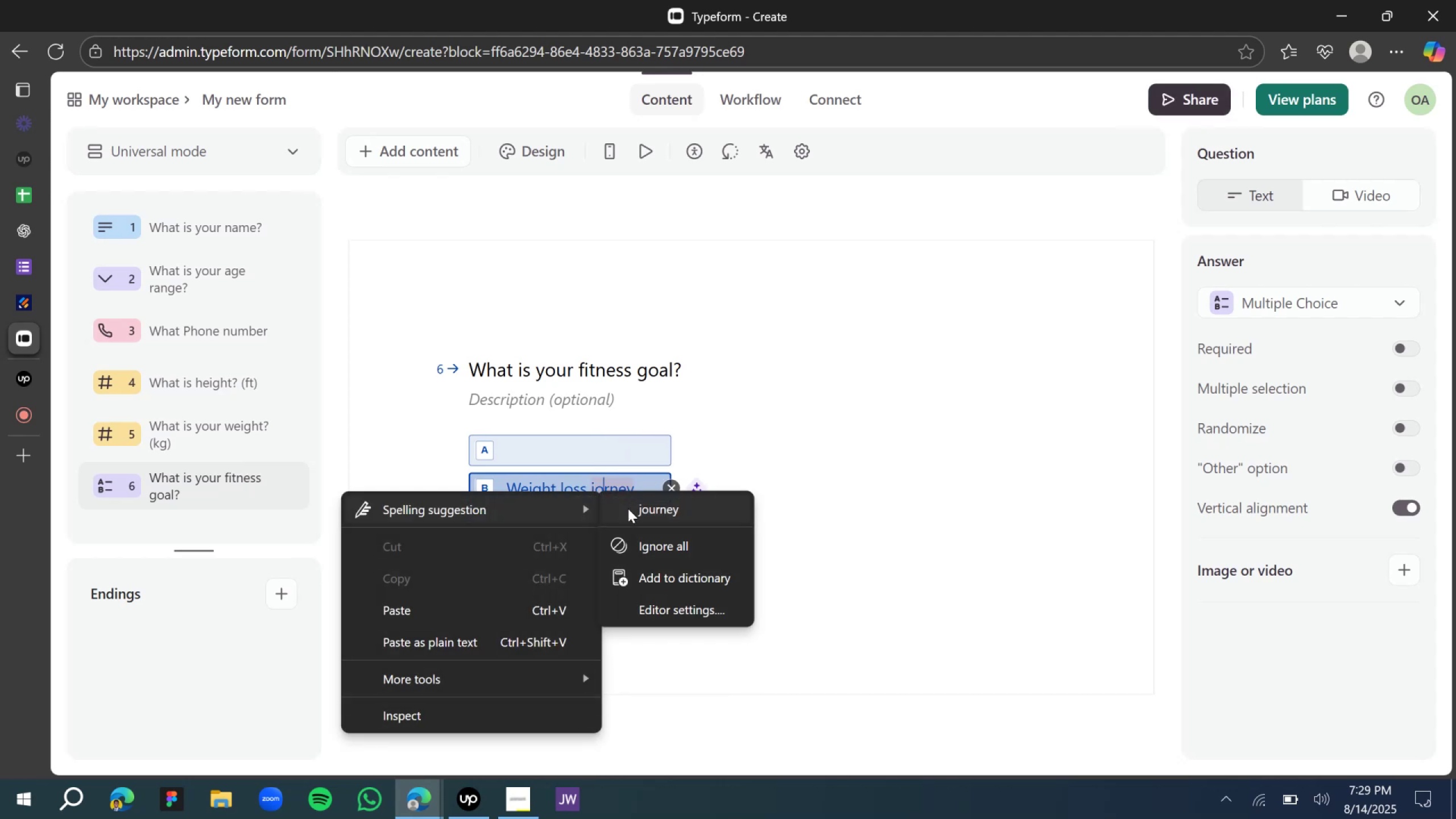 
left_click([651, 515])
 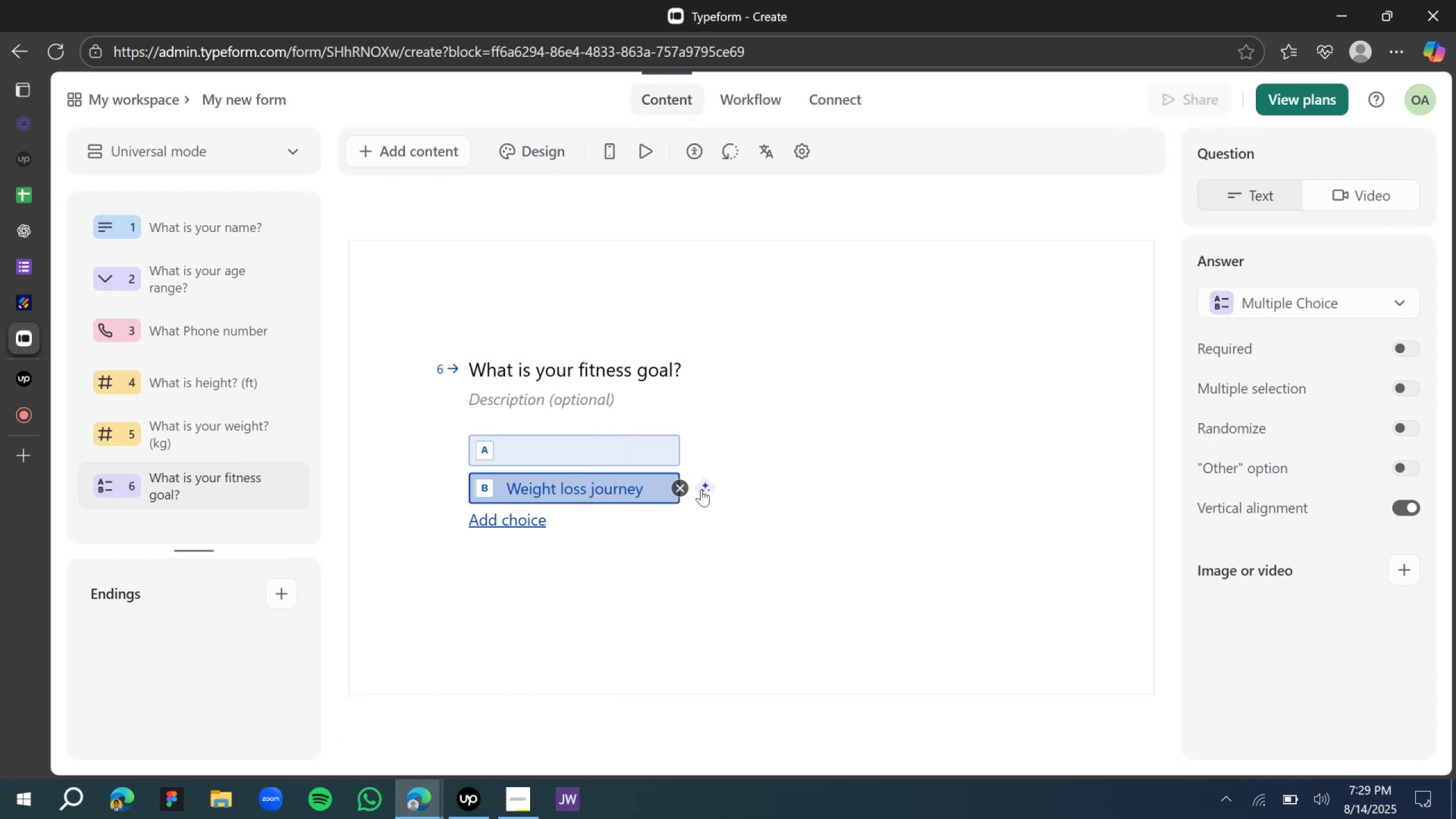 
left_click([708, 489])
 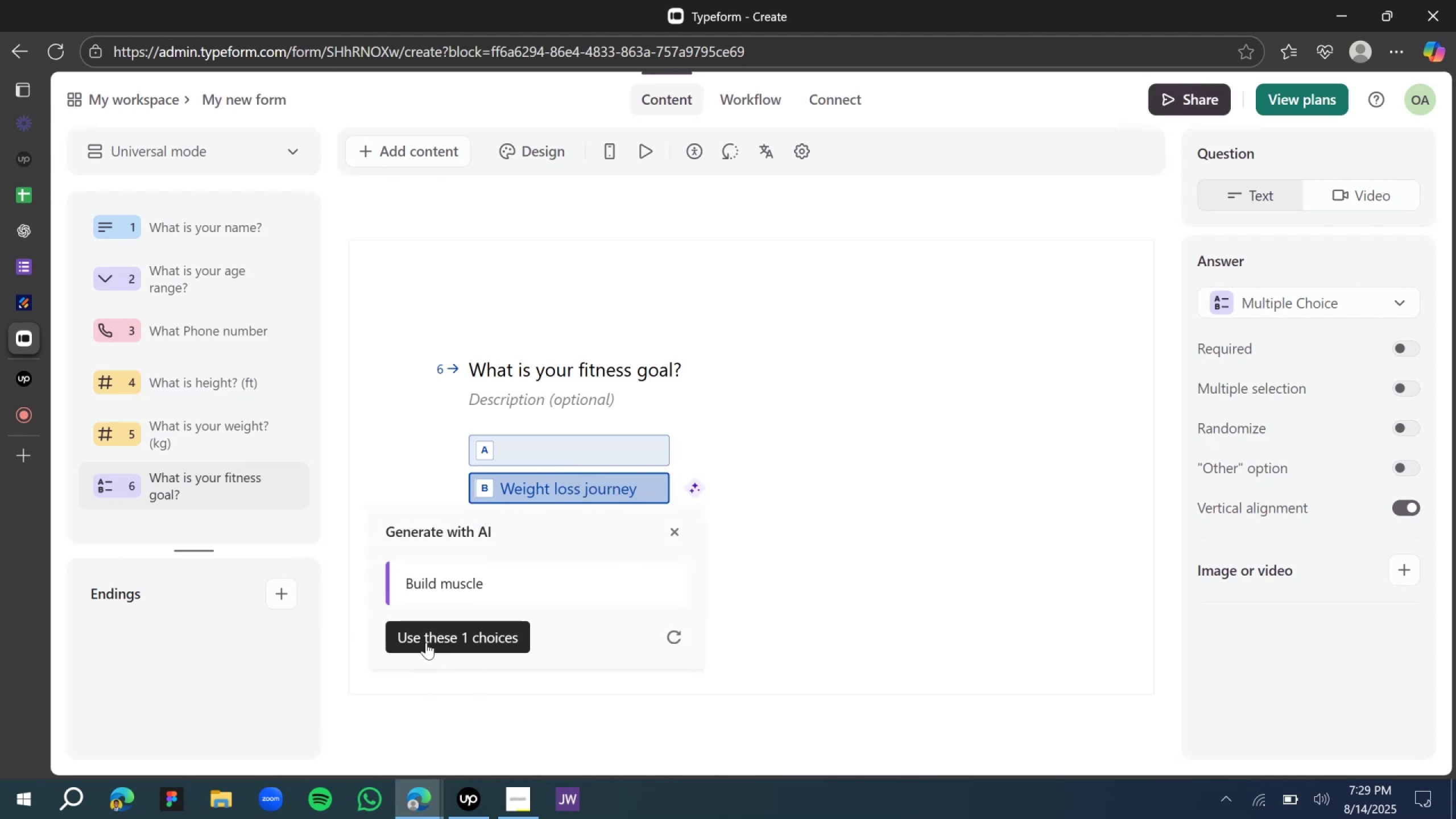 
left_click([444, 638])
 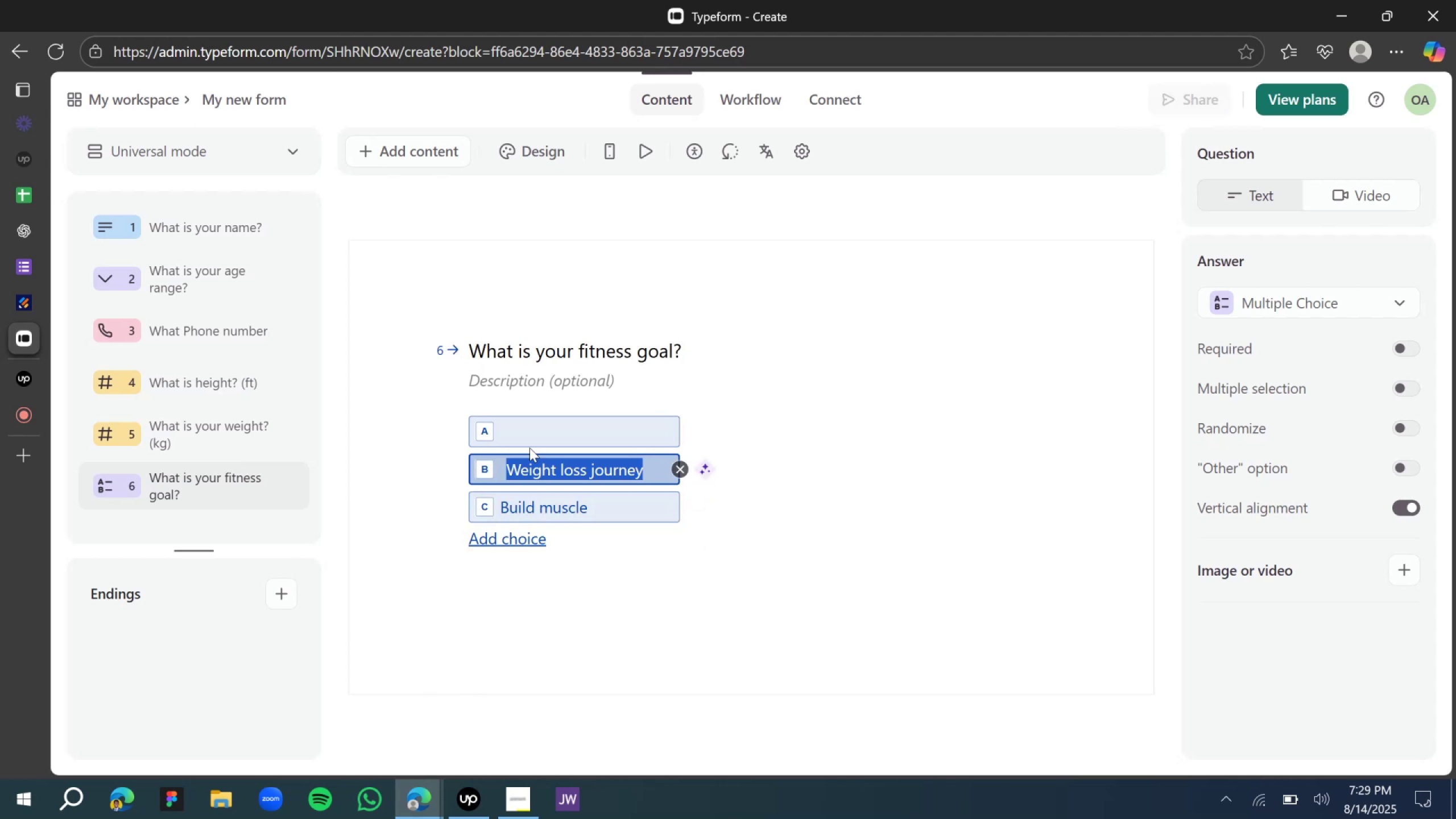 
left_click([534, 432])
 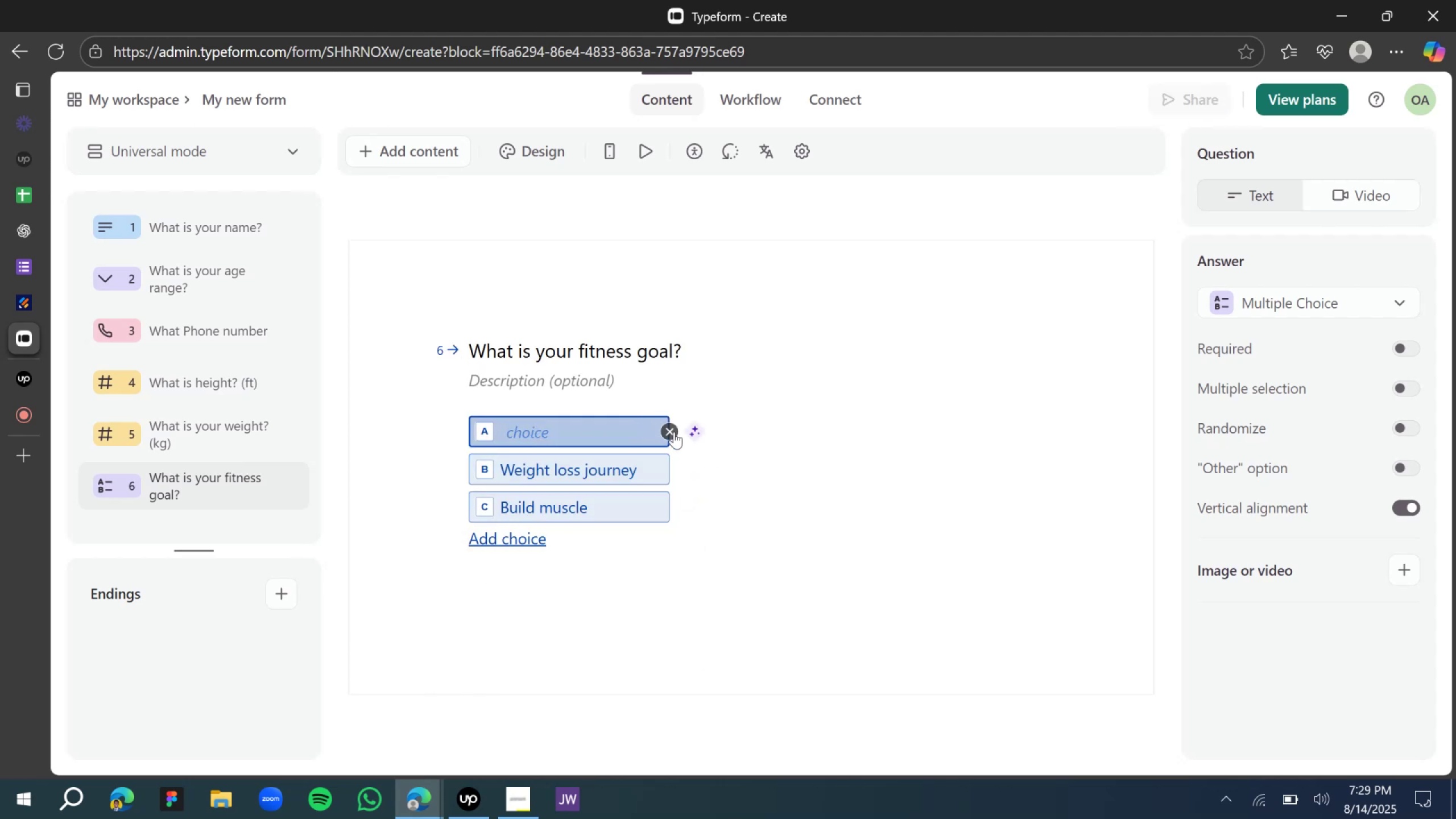 
left_click([689, 433])
 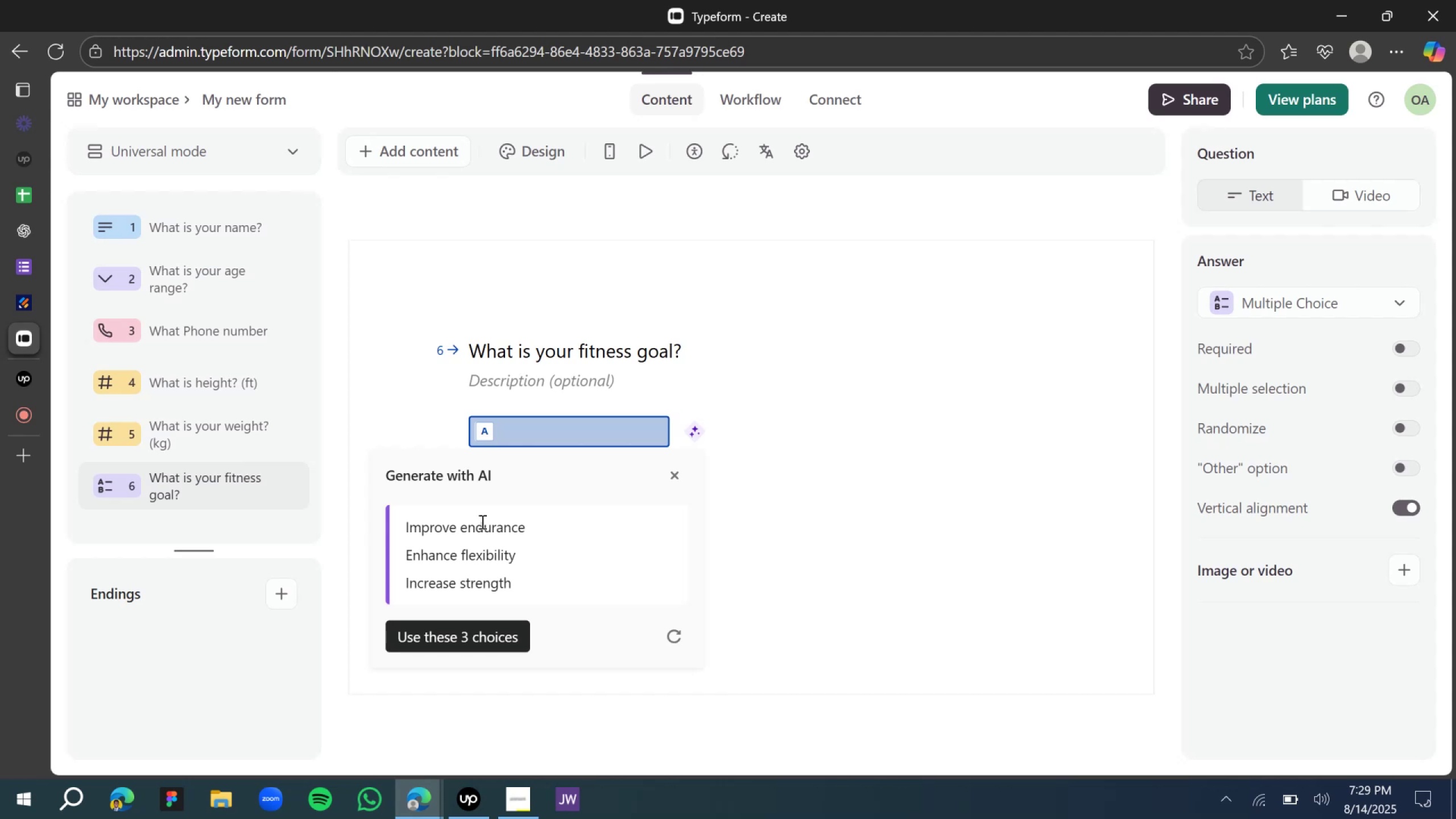 
left_click([465, 641])
 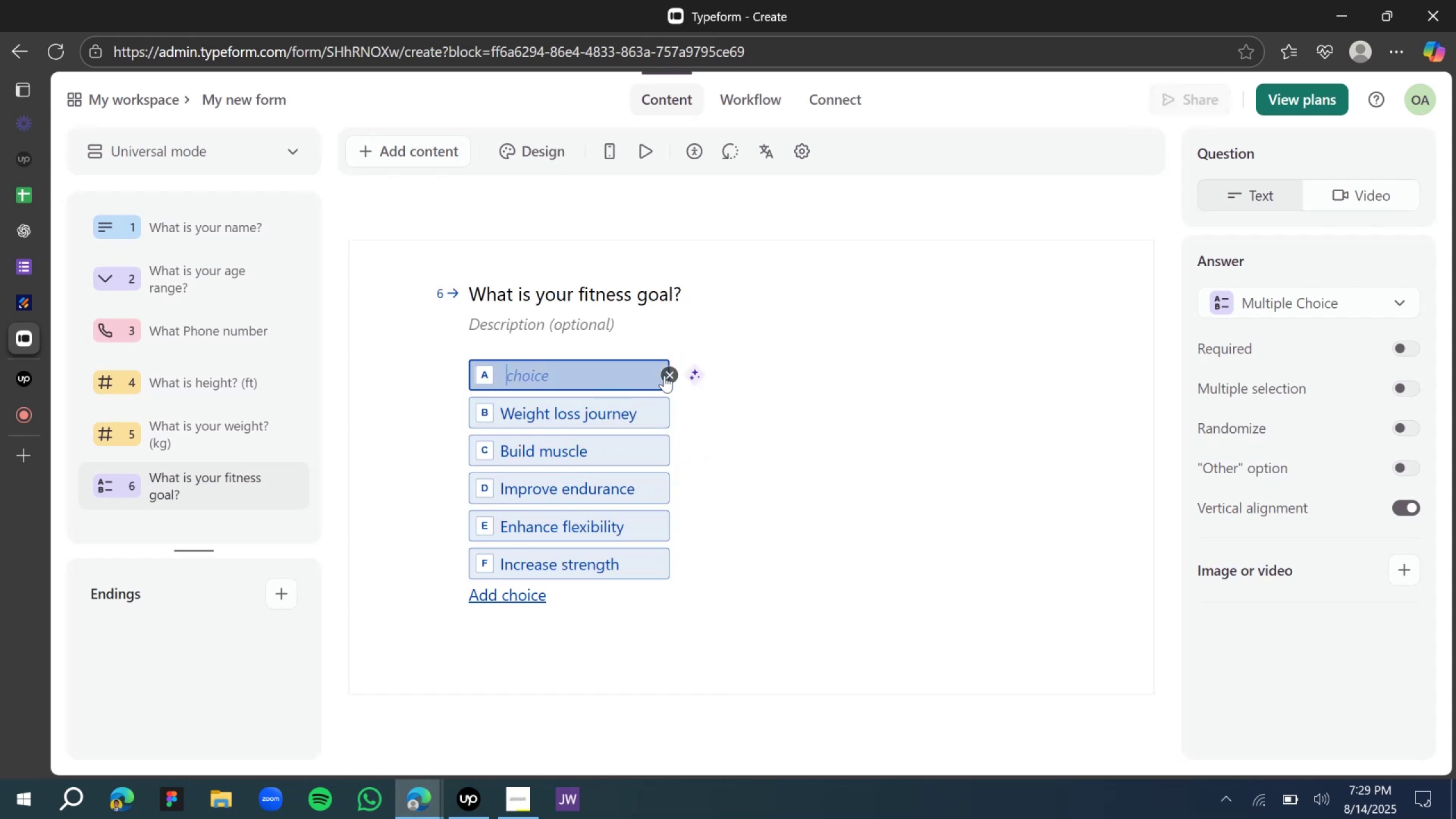 
left_click([668, 375])
 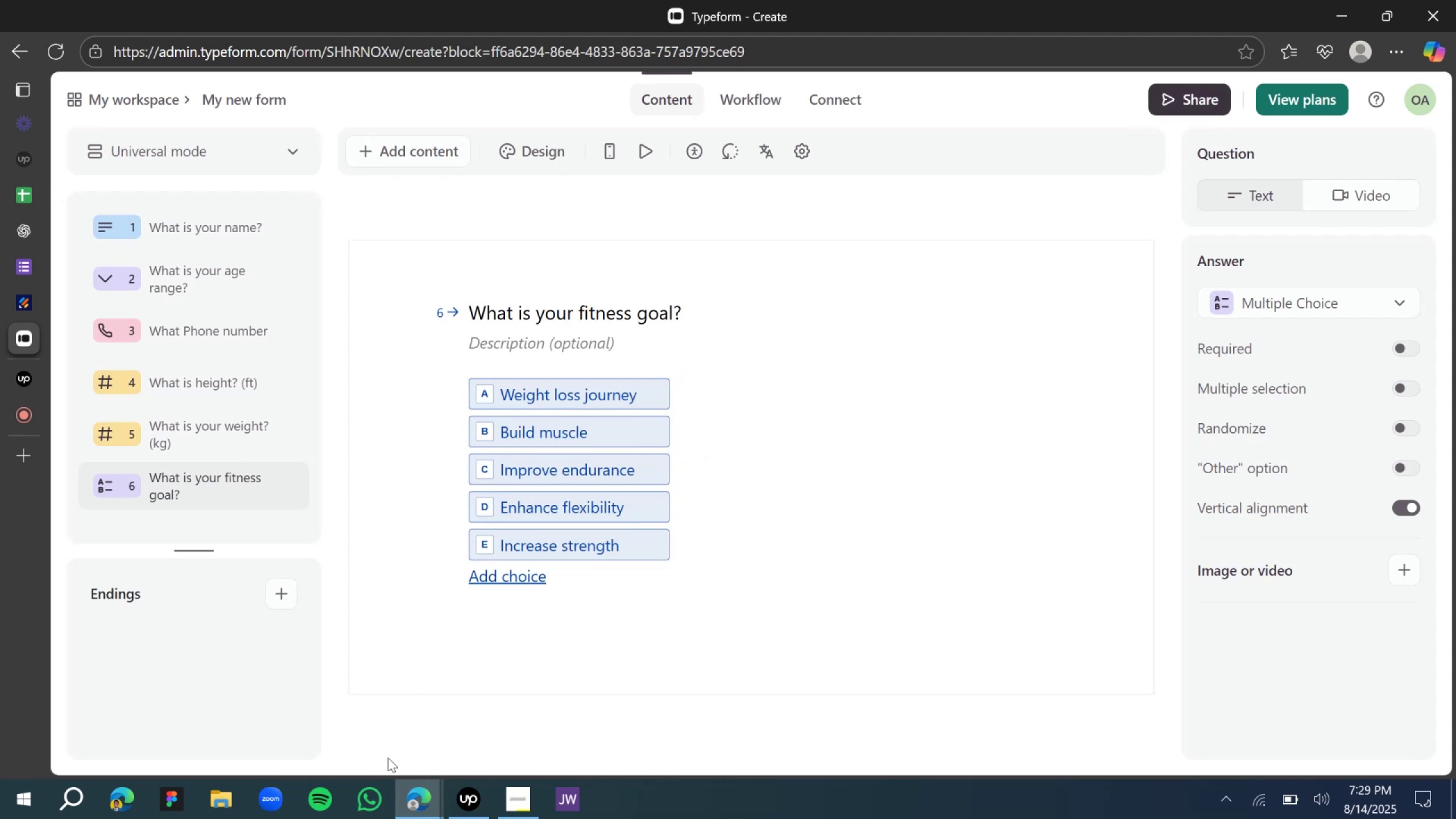 
left_click([332, 797])
 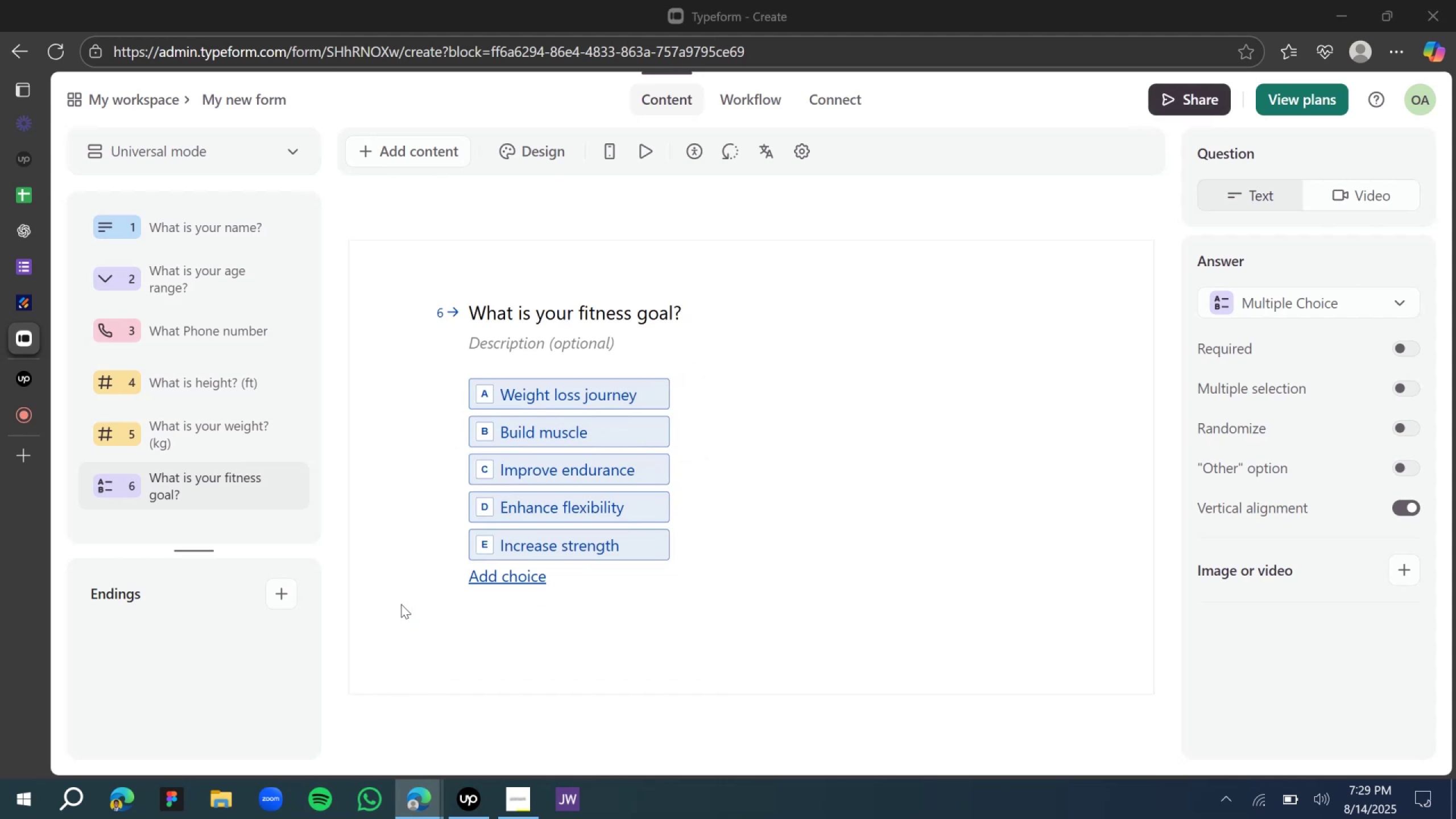 
left_click([401, 604])
 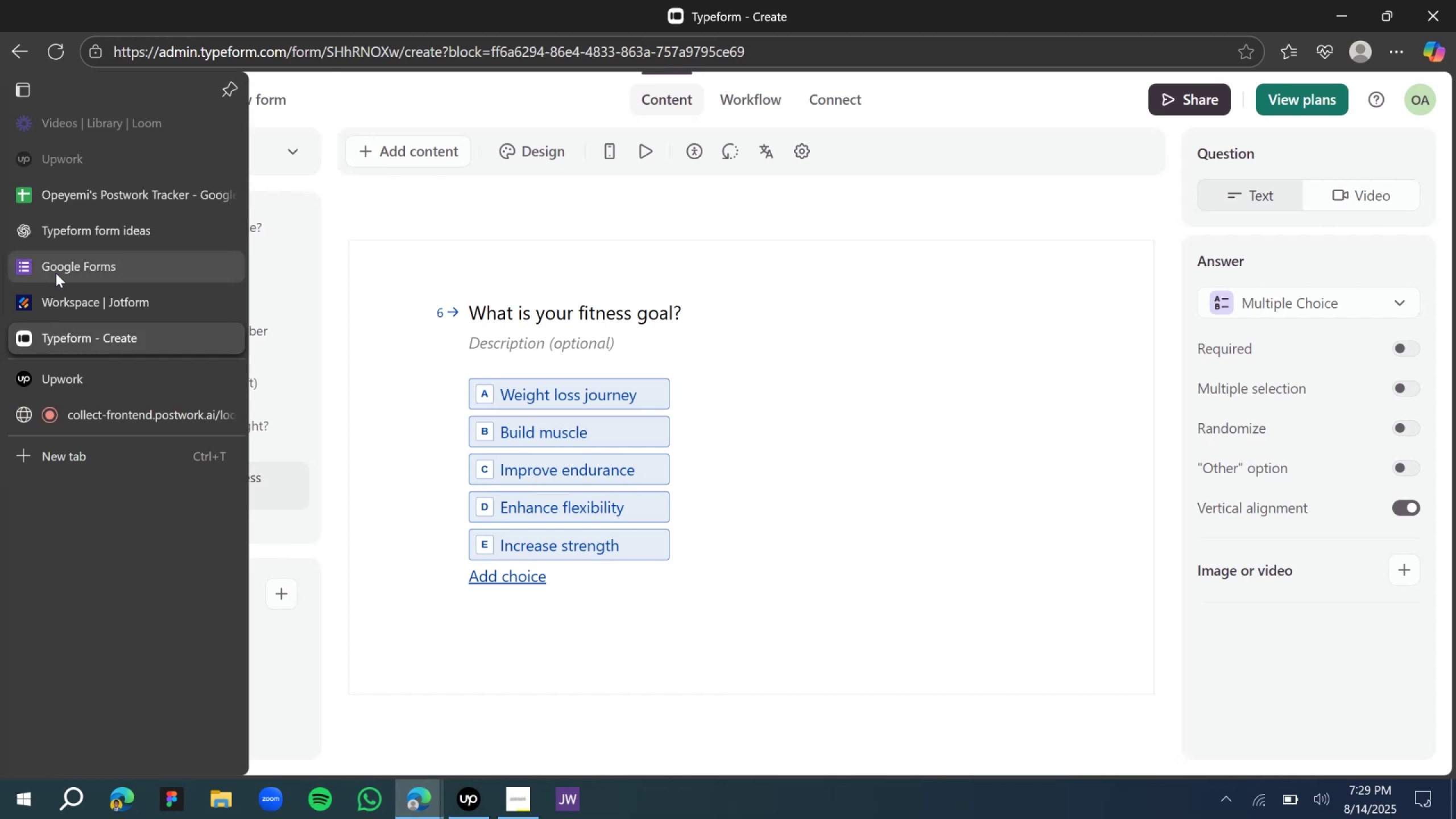 
left_click([129, 229])
 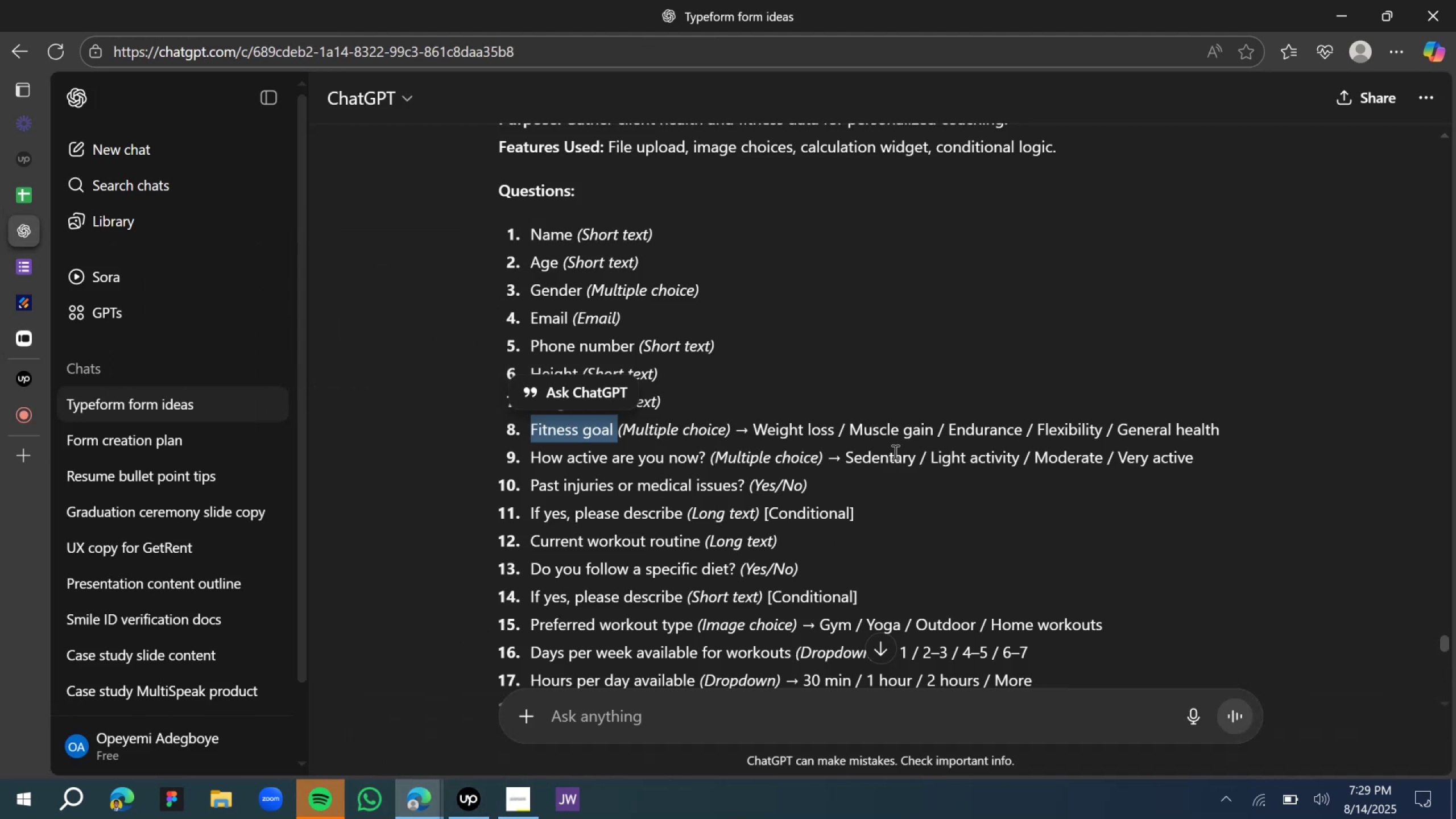 
wait(12.06)
 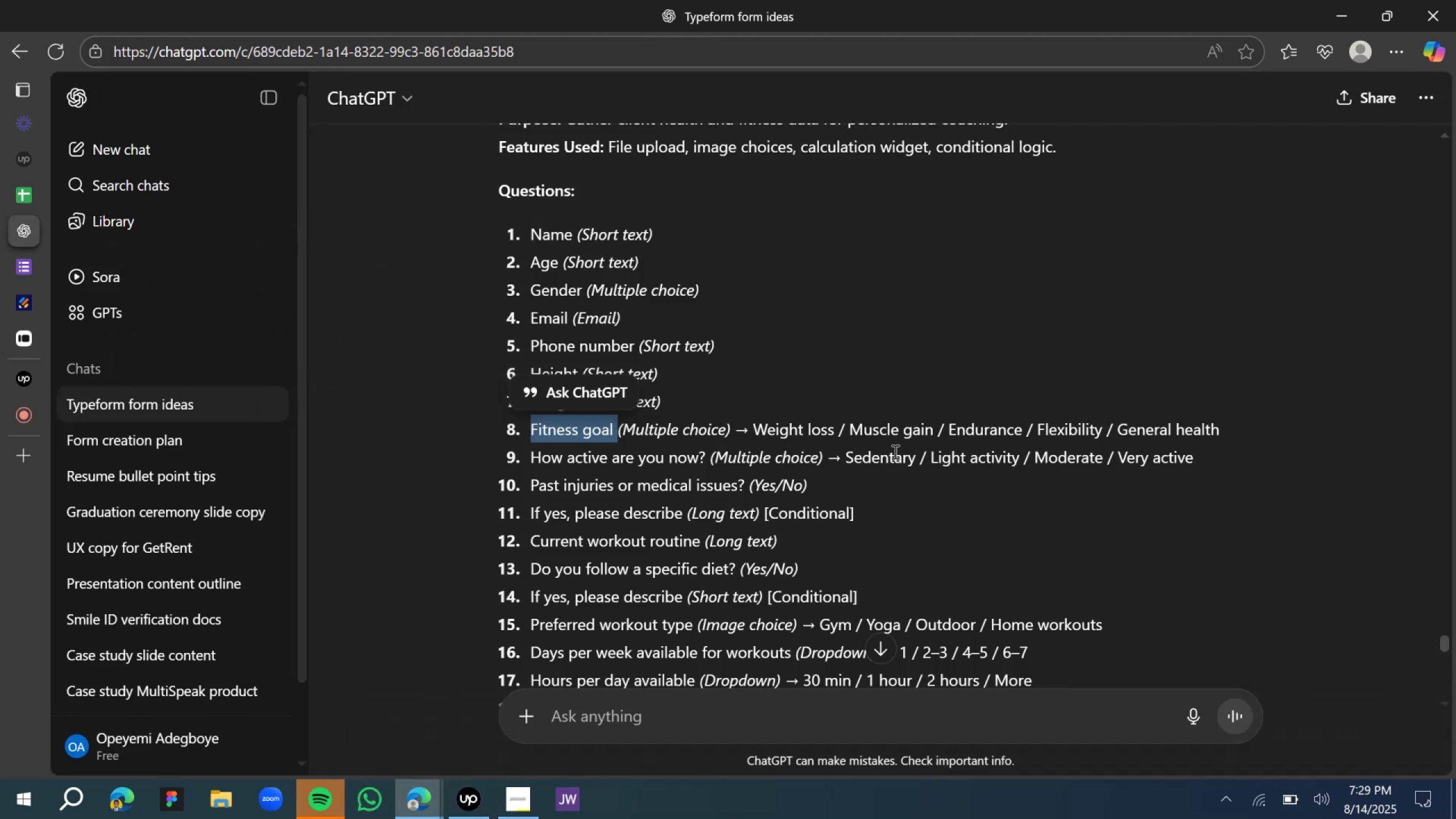 
left_click([22, 342])
 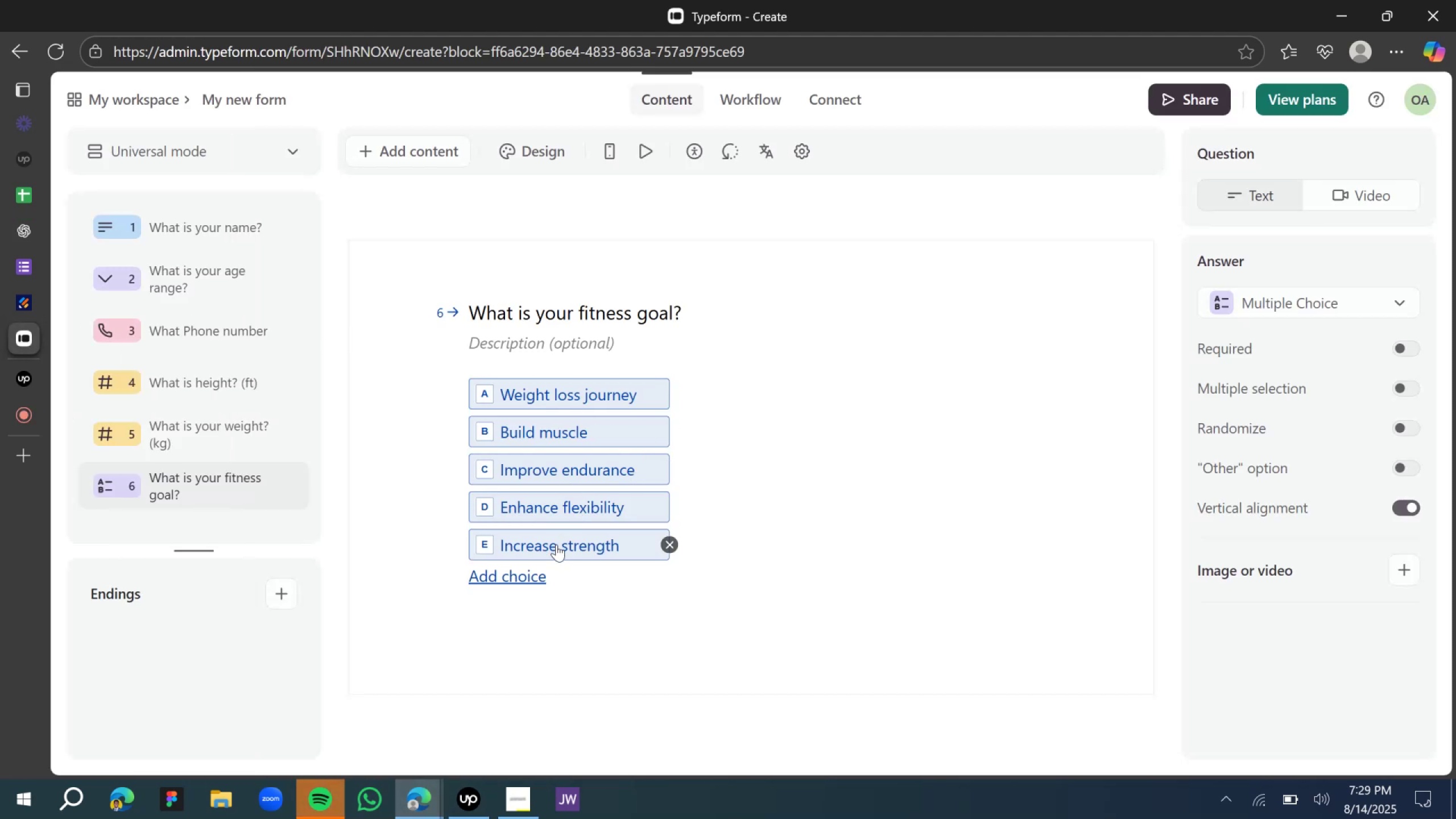 
left_click([536, 585])
 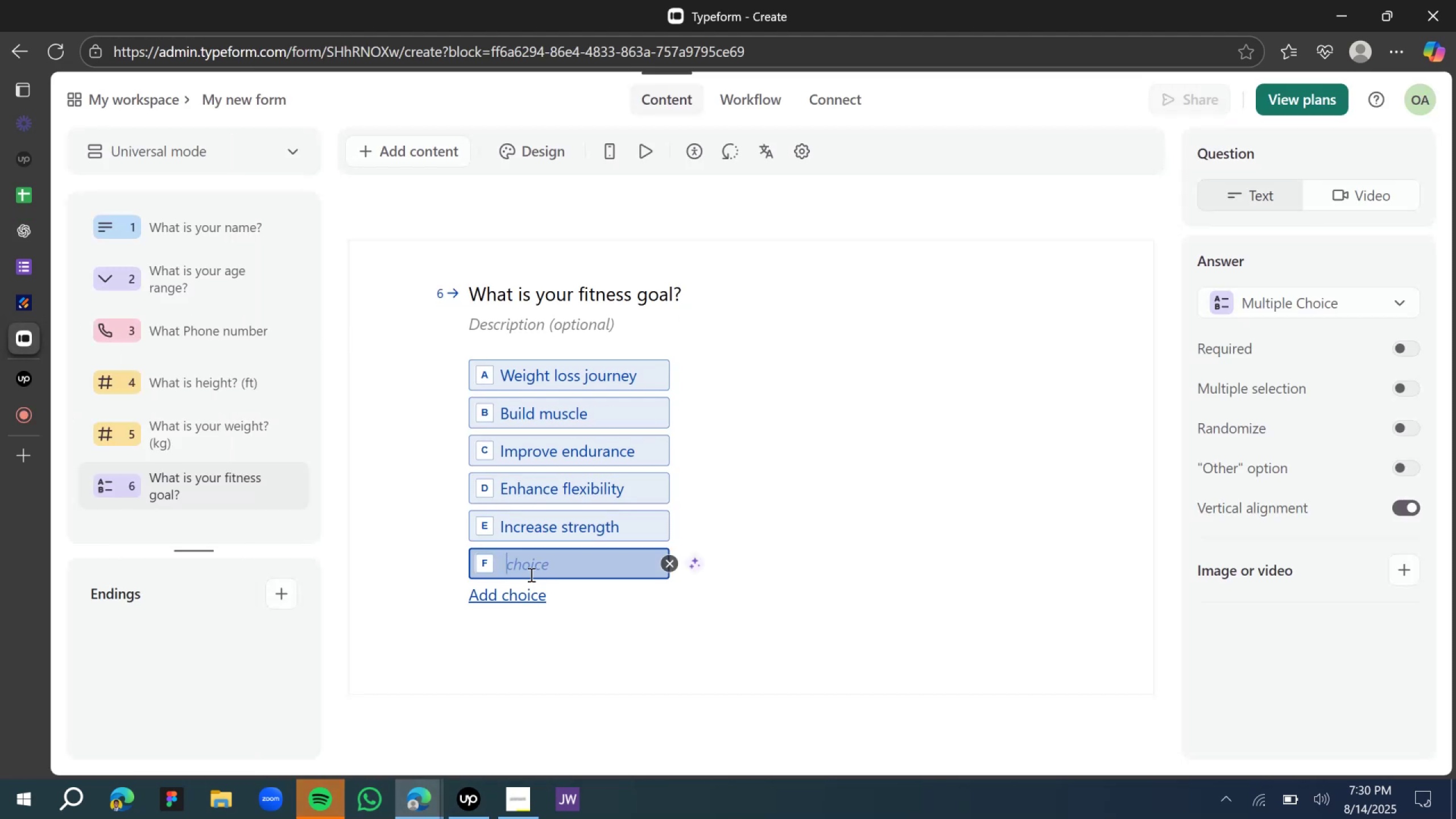 
type(Endurance)
 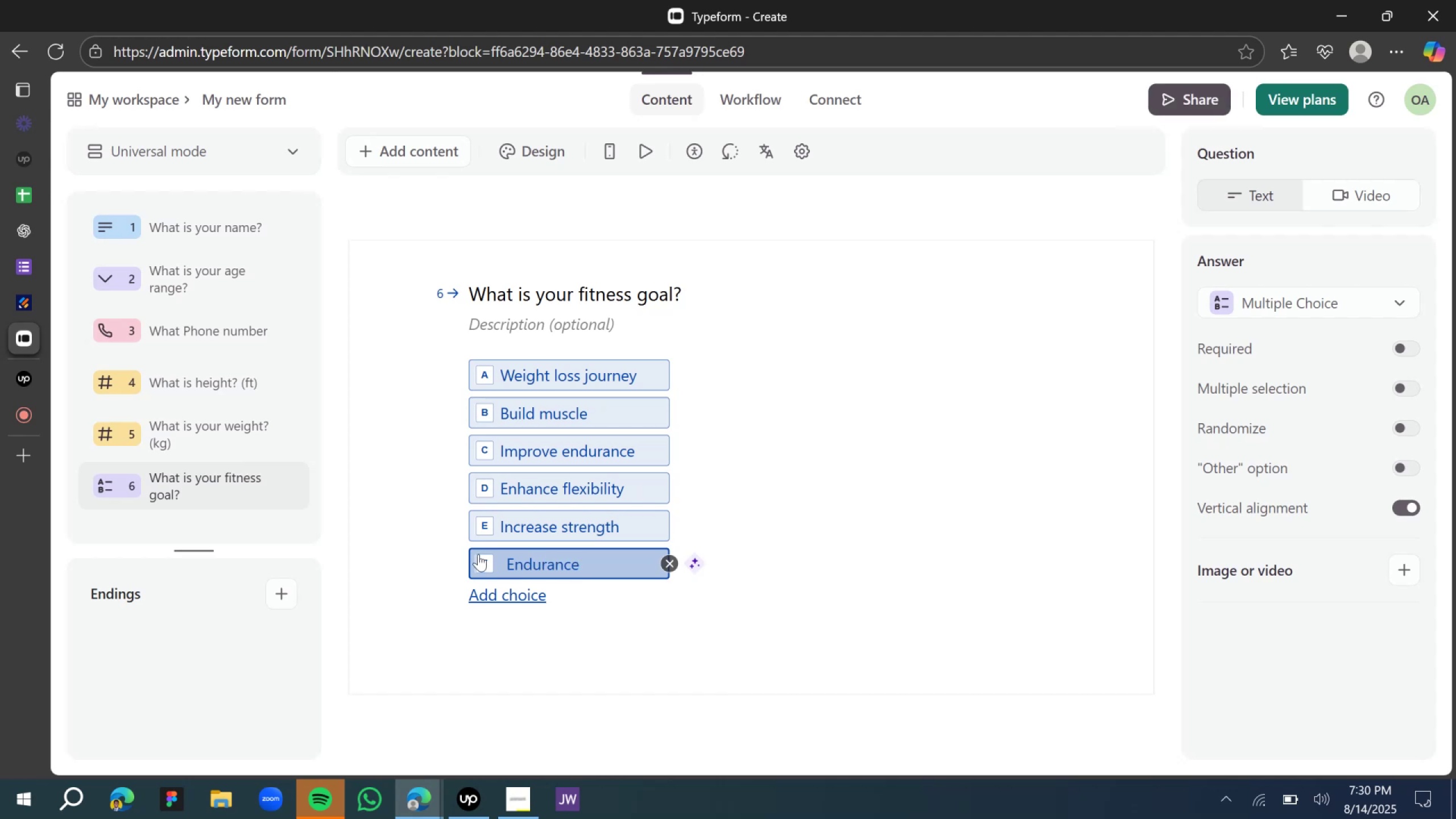 
left_click([425, 470])
 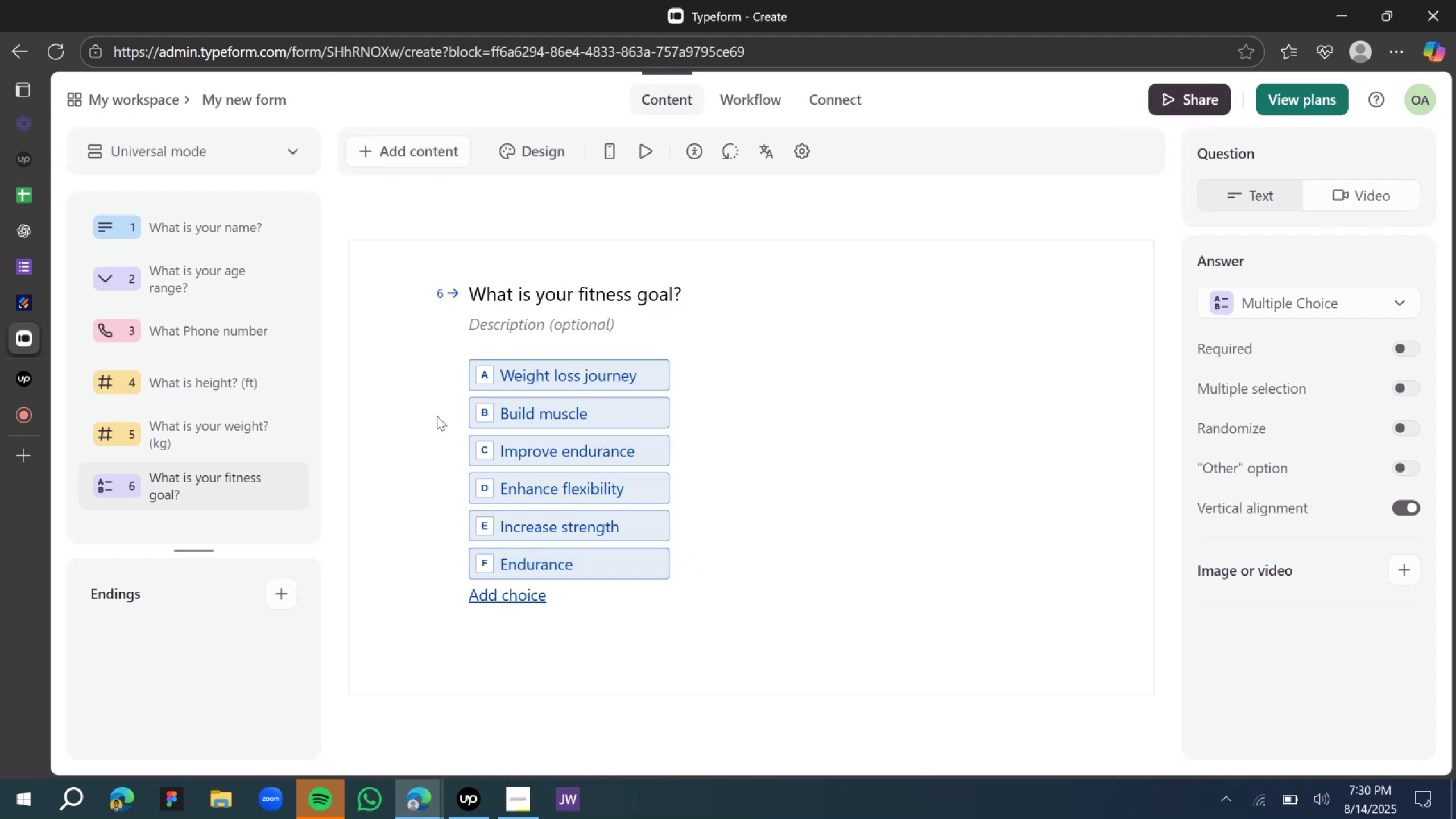 
wait(7.49)
 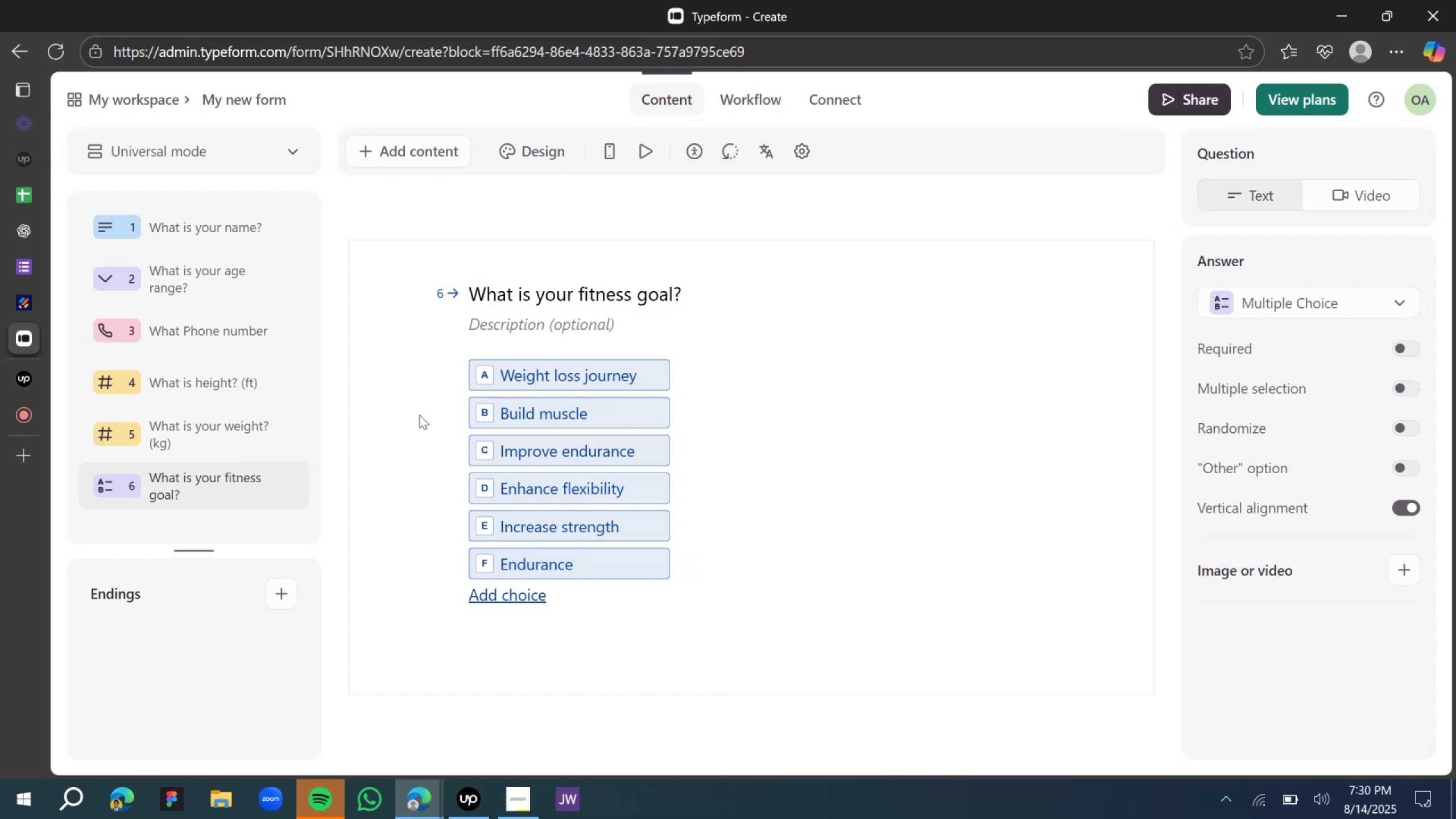 
left_click([327, 804])
 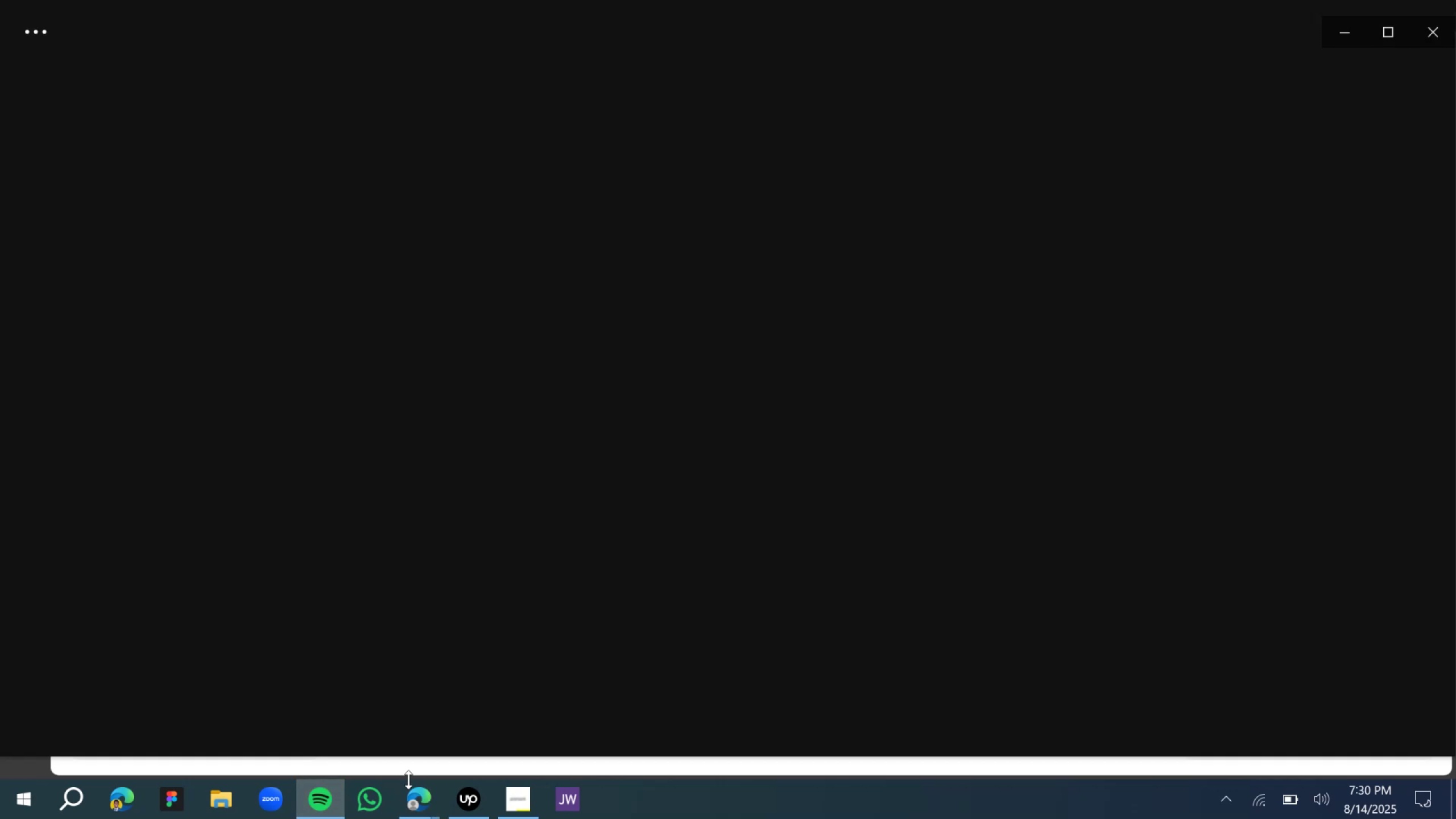 
left_click([421, 800])
 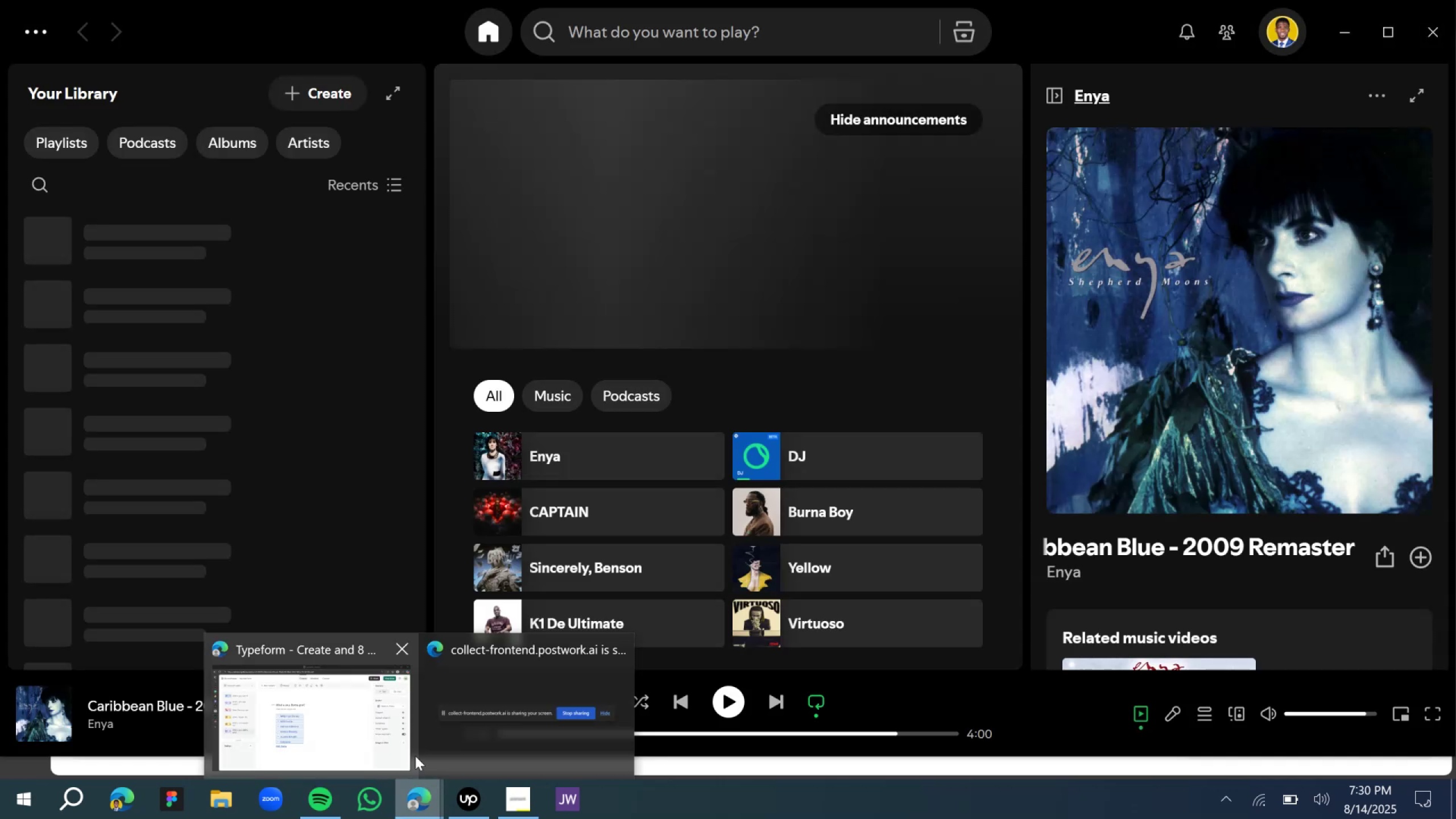 
left_click([342, 726])
 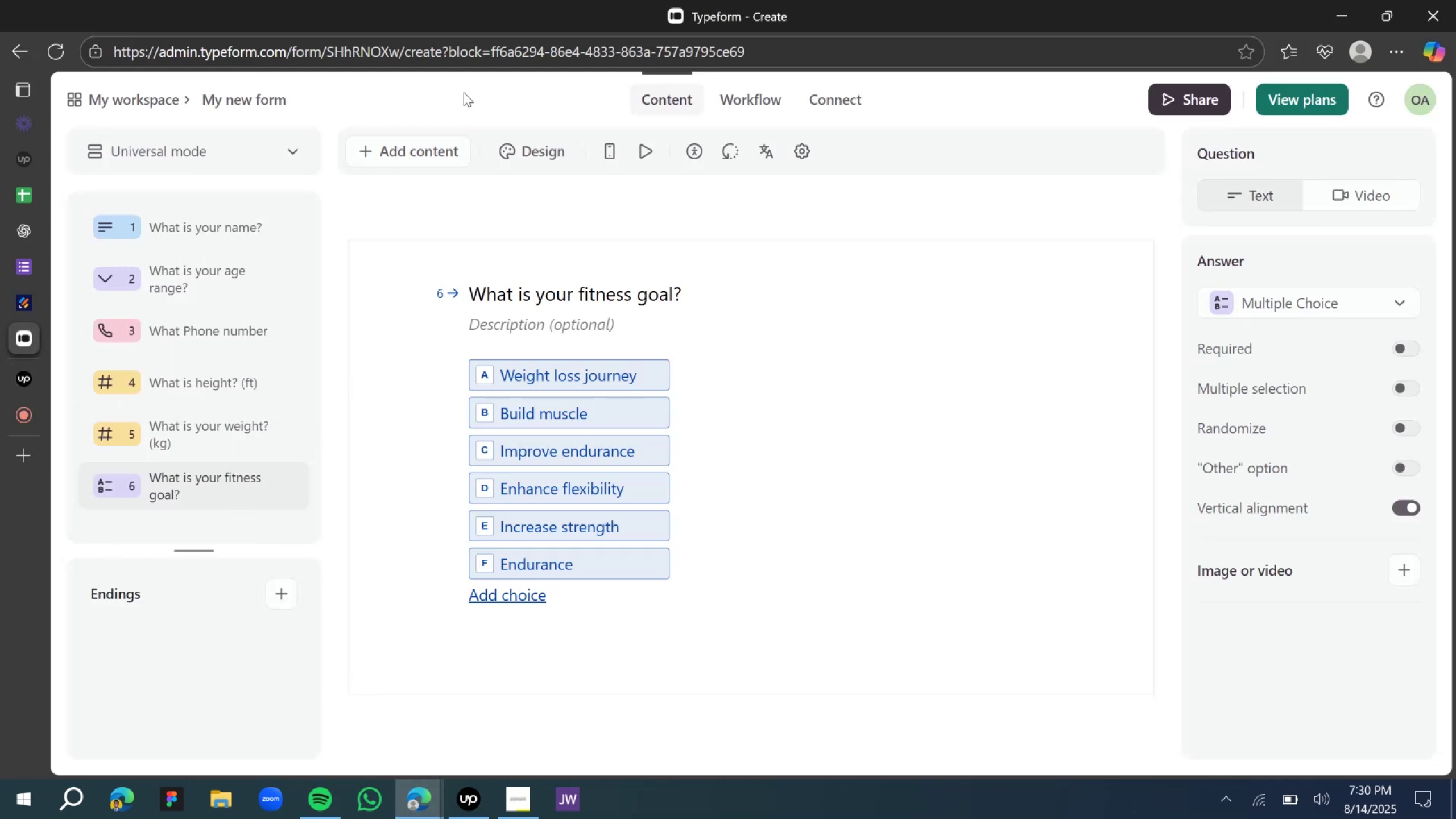 
left_click([27, 231])
 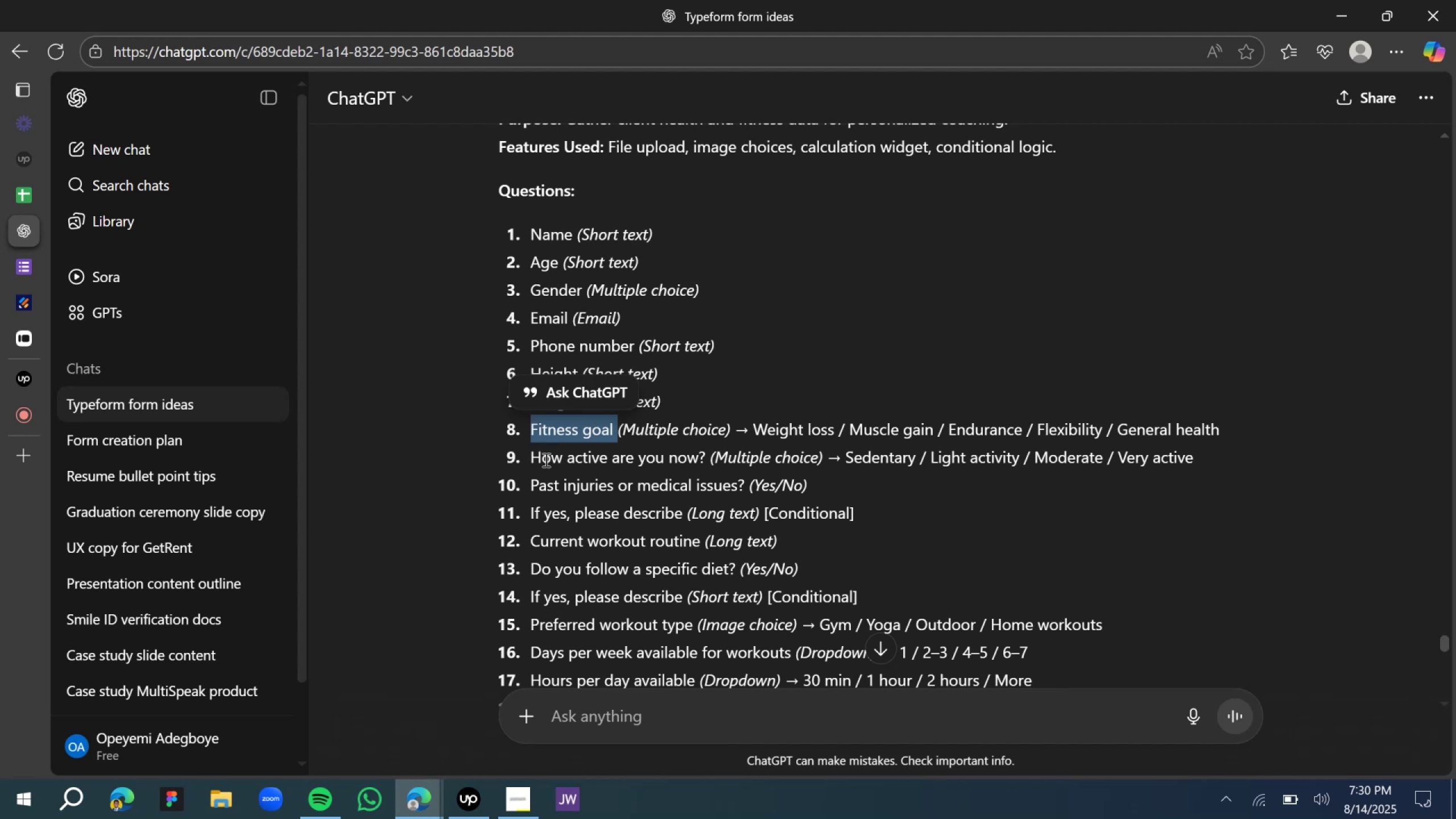 
left_click_drag(start_coordinate=[532, 460], to_coordinate=[705, 457])
 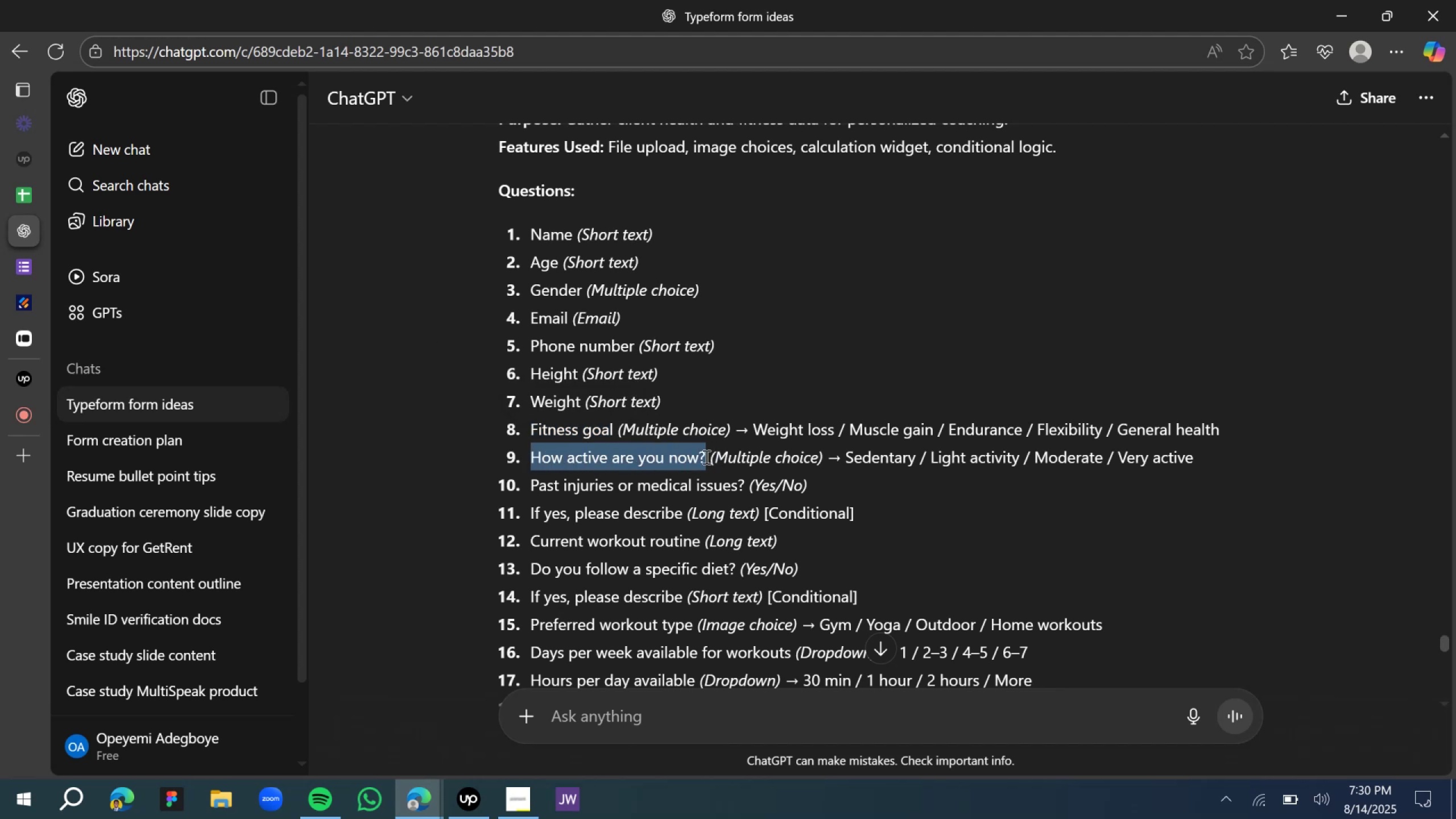 
key(Control+C)
 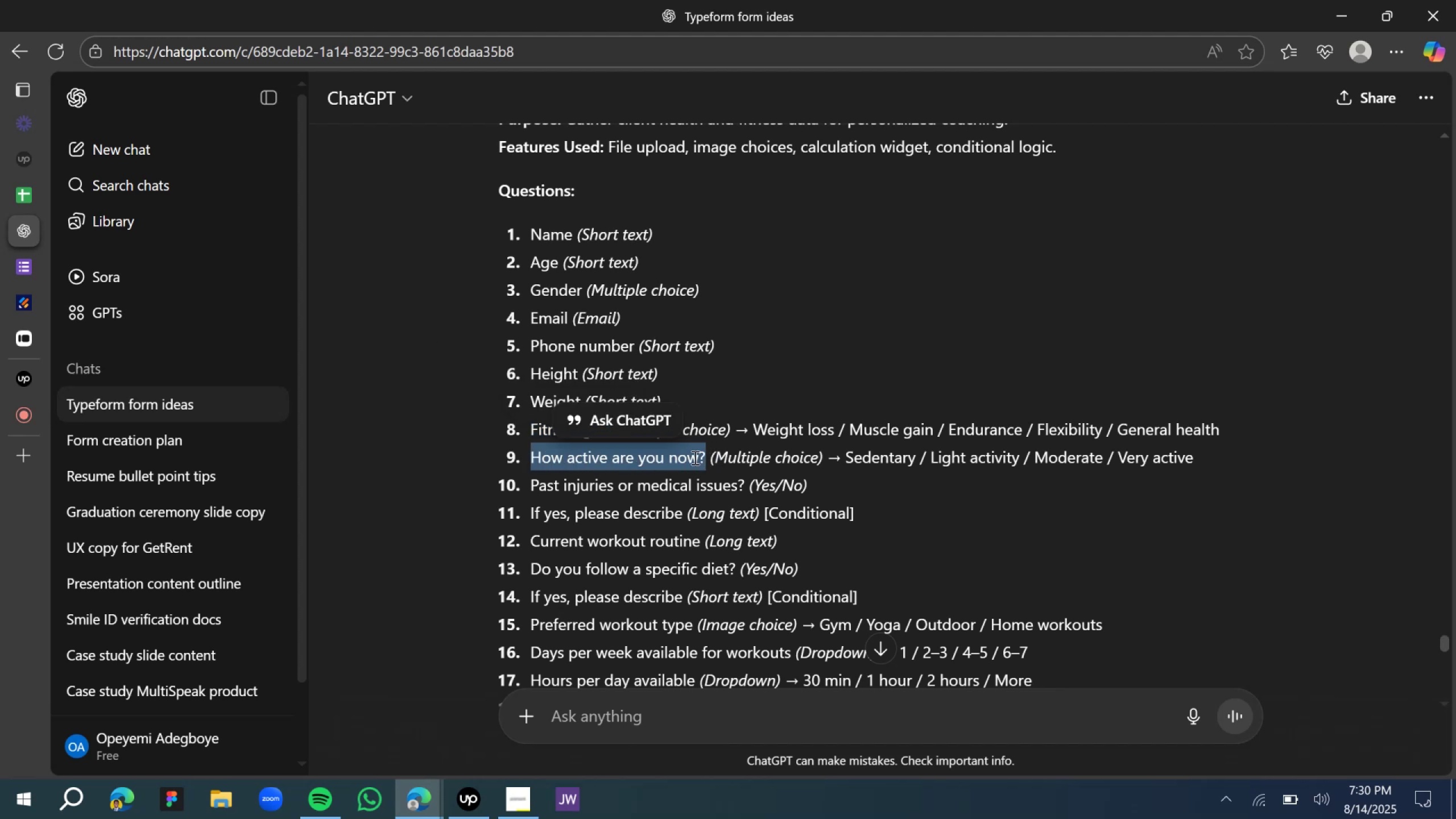 
key(Control+C)
 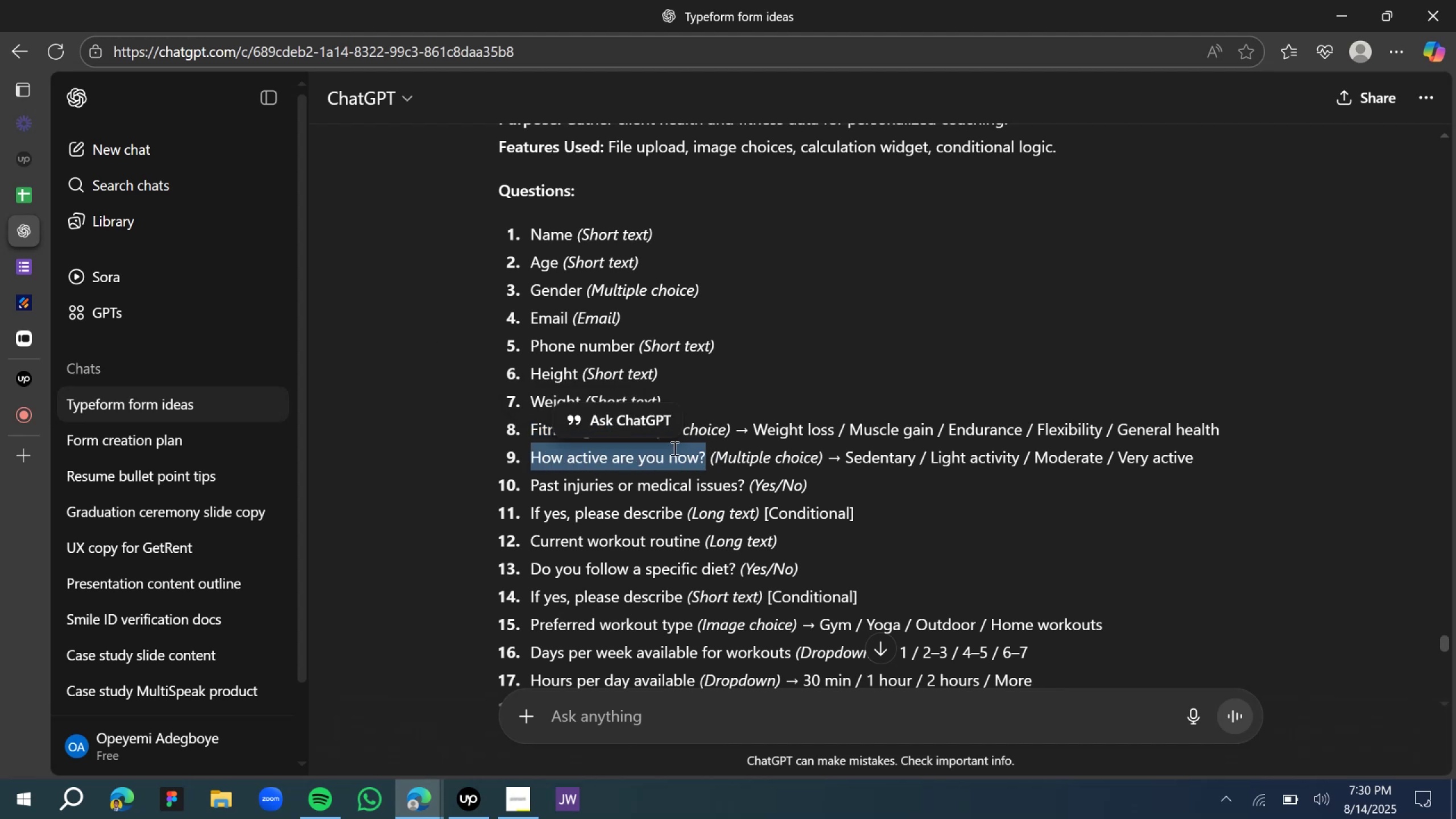 
key(Control+C)
 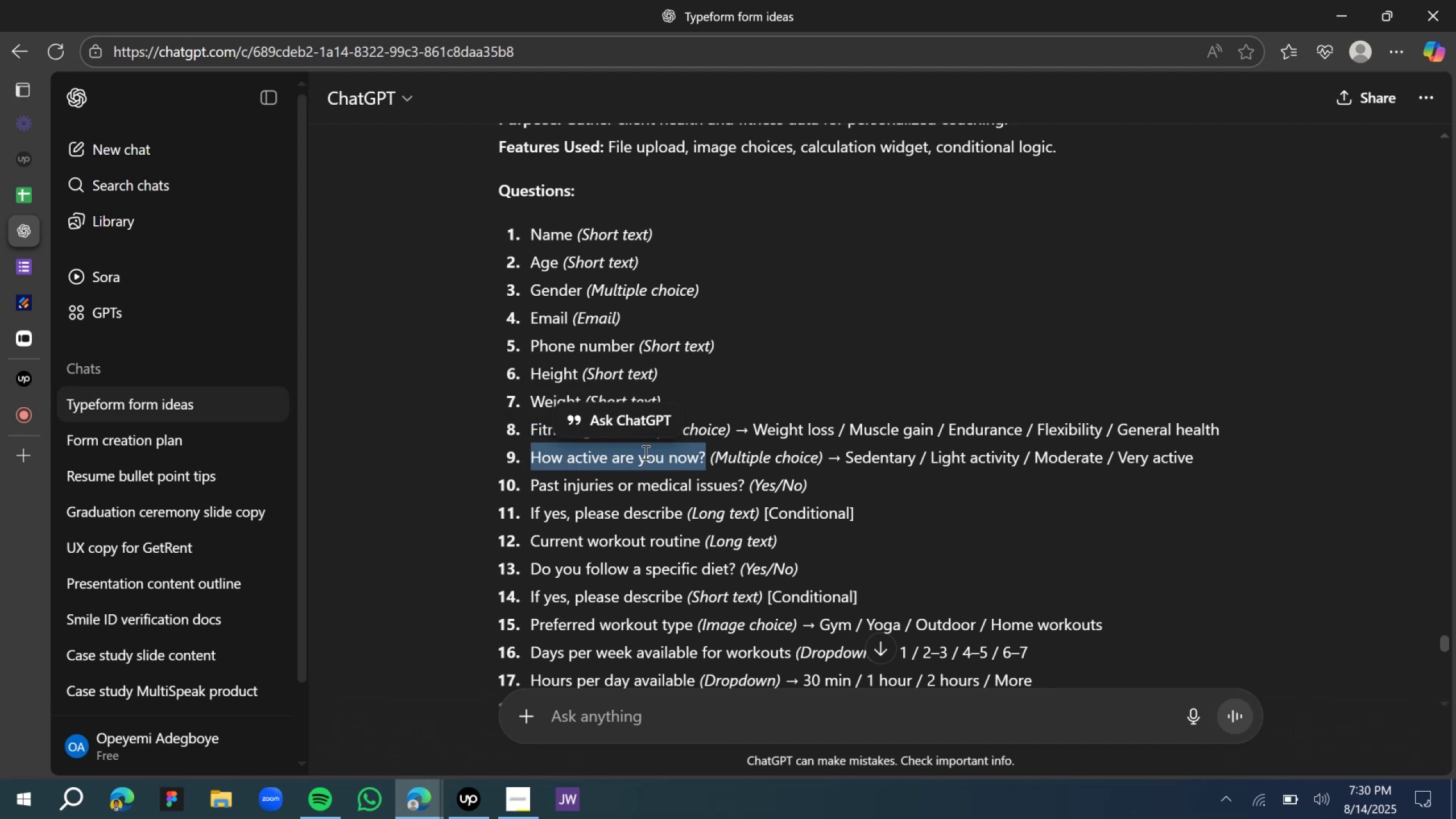 
key(Control+C)
 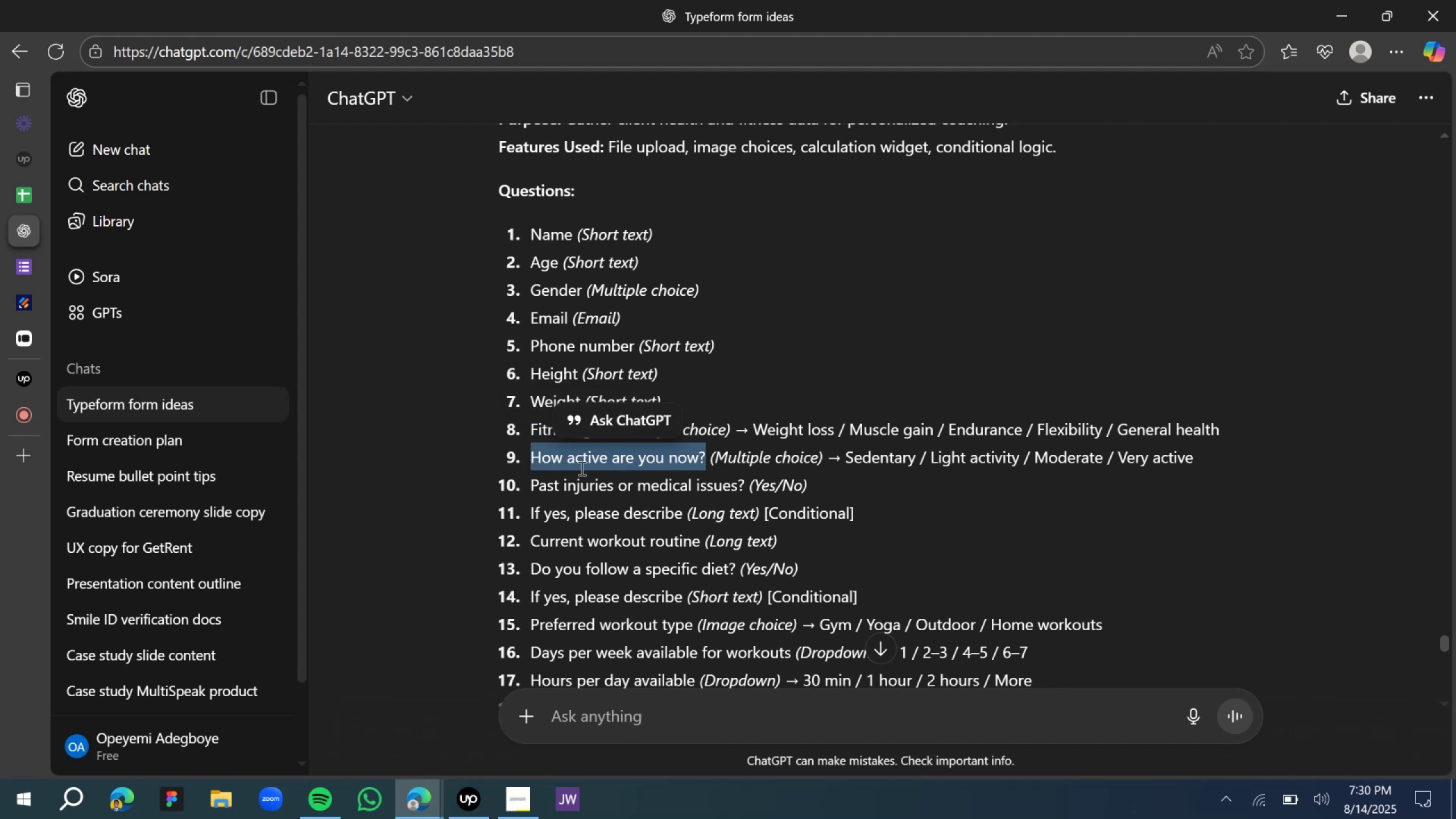 
key(Control+C)
 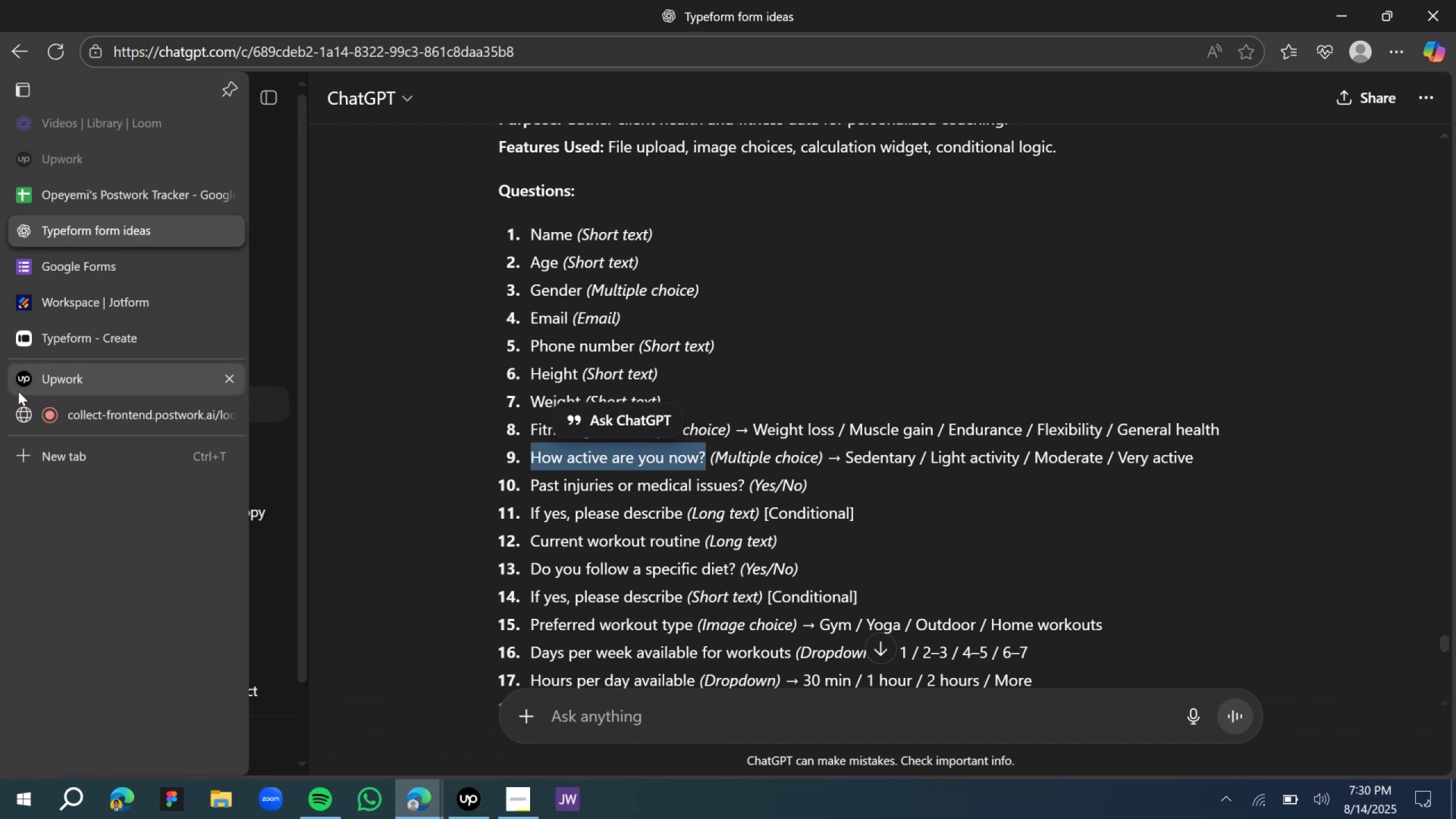 
left_click([44, 380])
 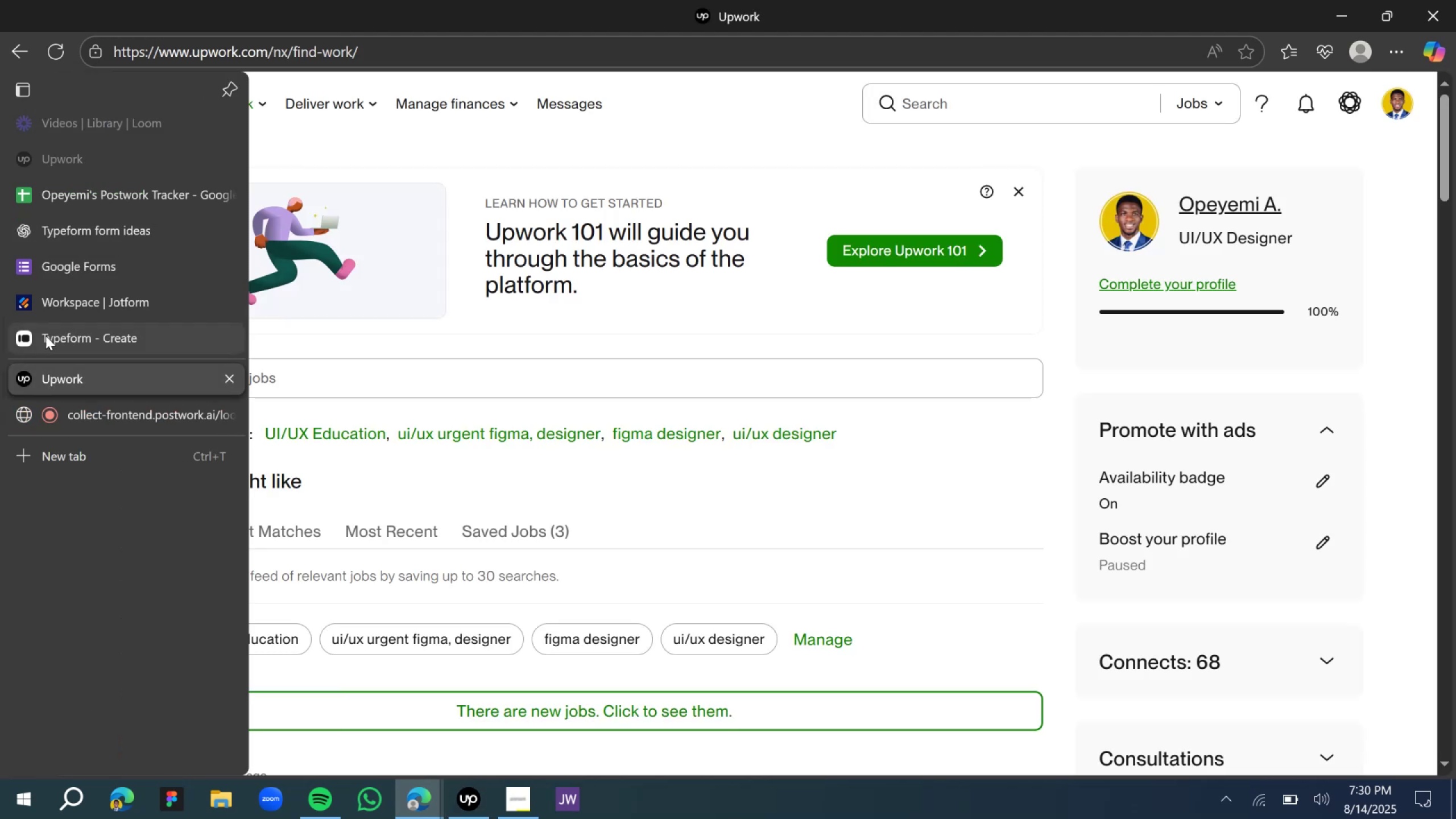 
left_click([47, 303])
 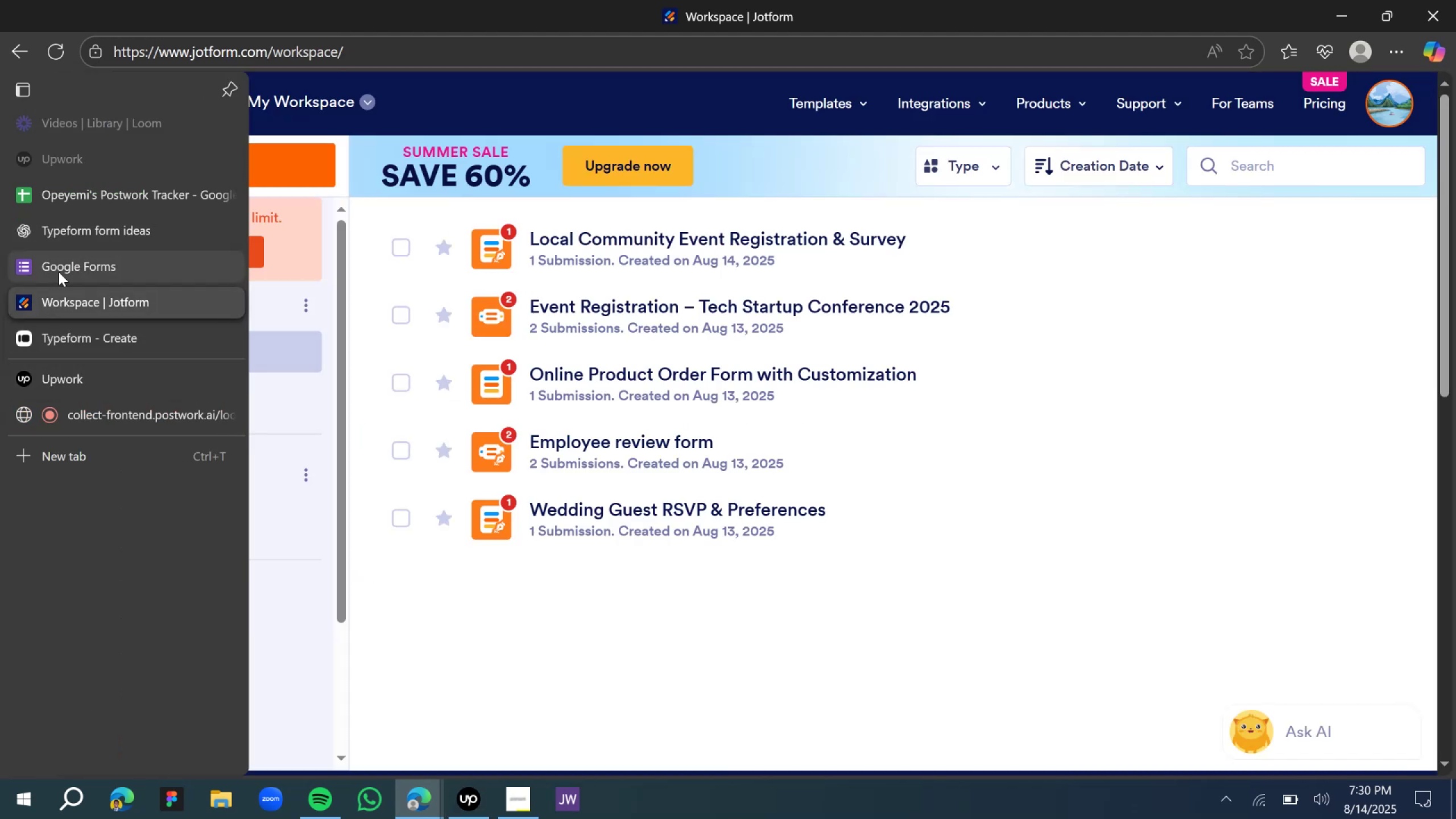 
left_click([59, 266])
 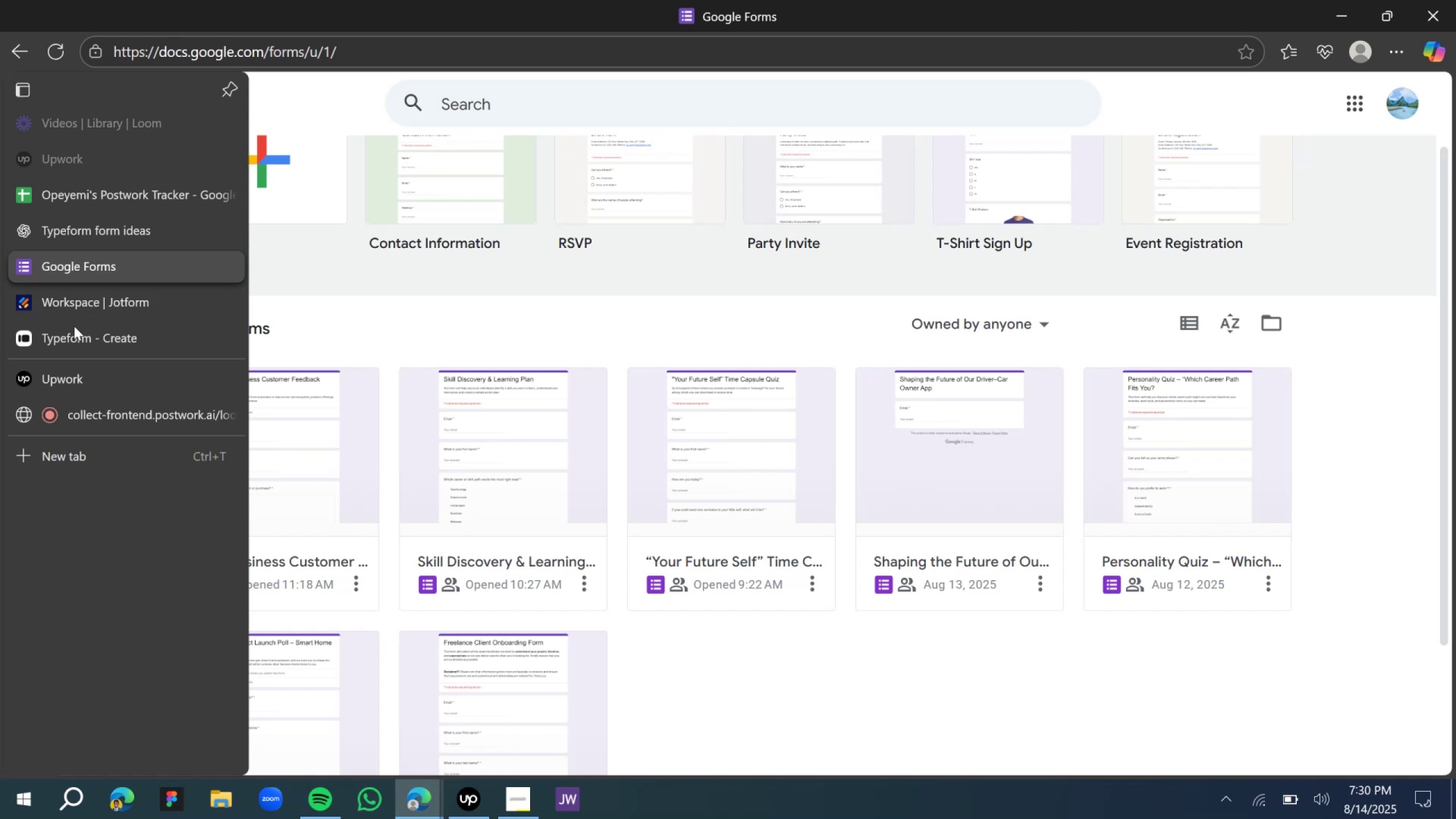 
left_click([74, 328])
 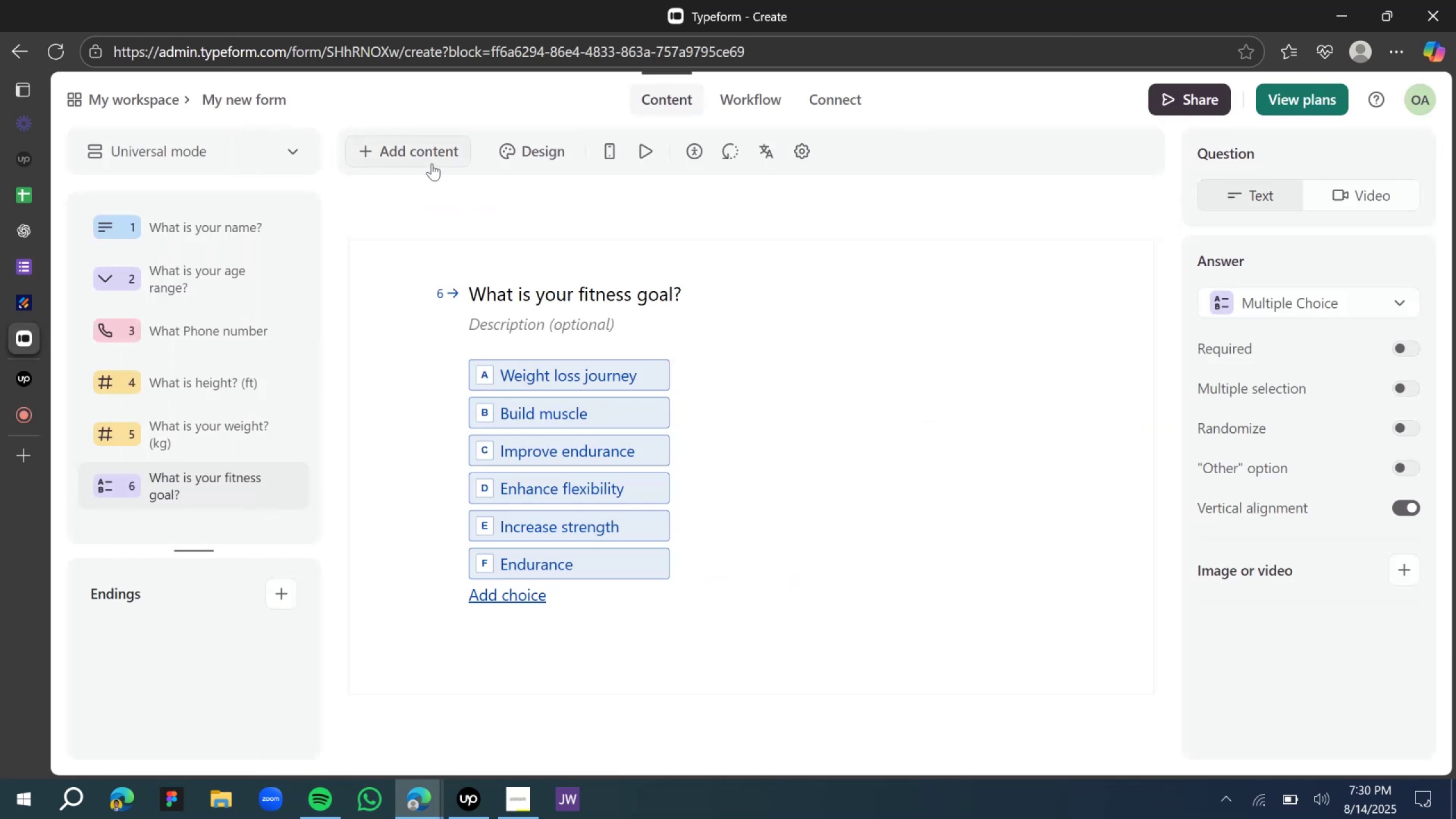 
left_click([18, 236])
 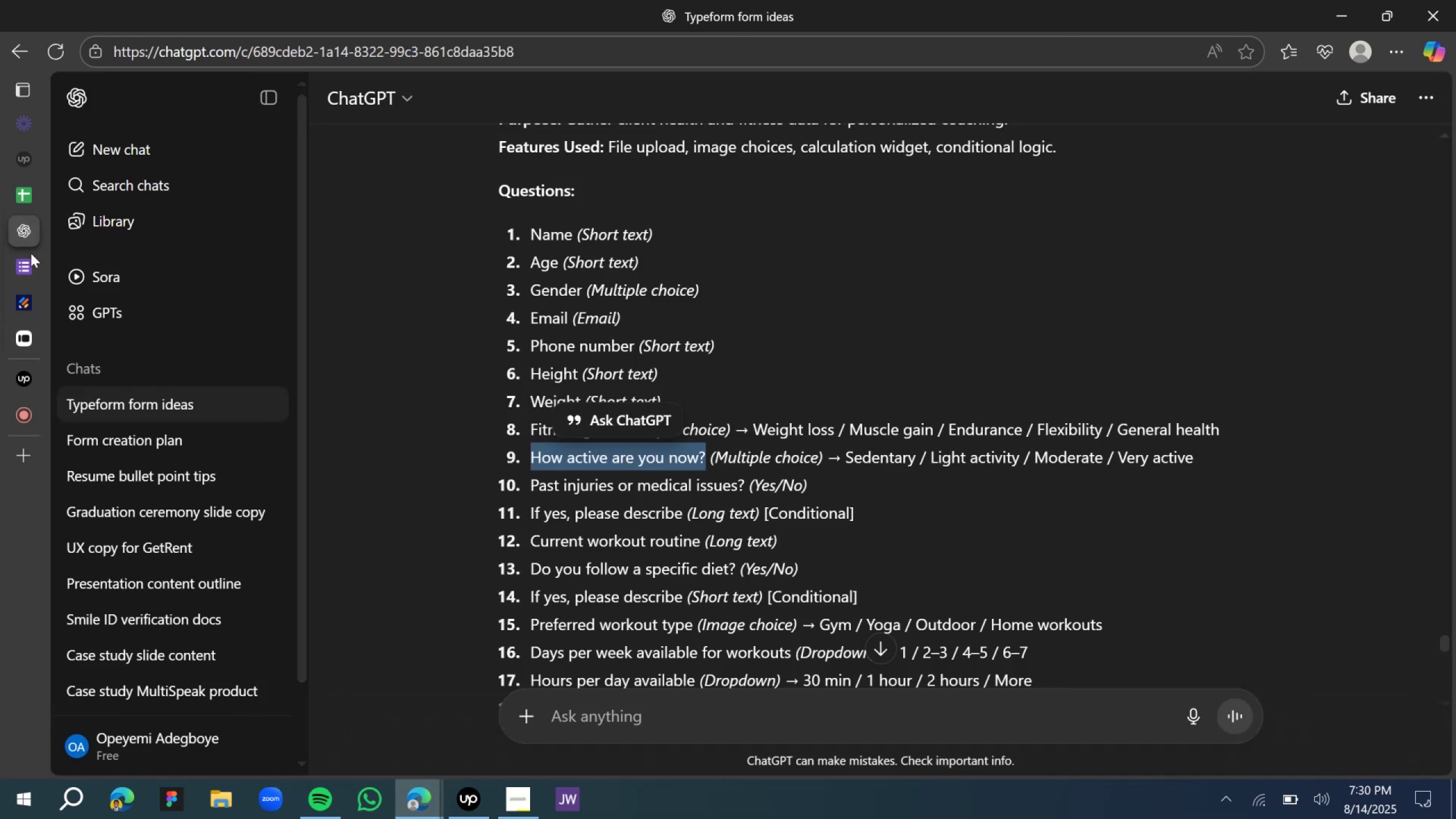 
wait(6.25)
 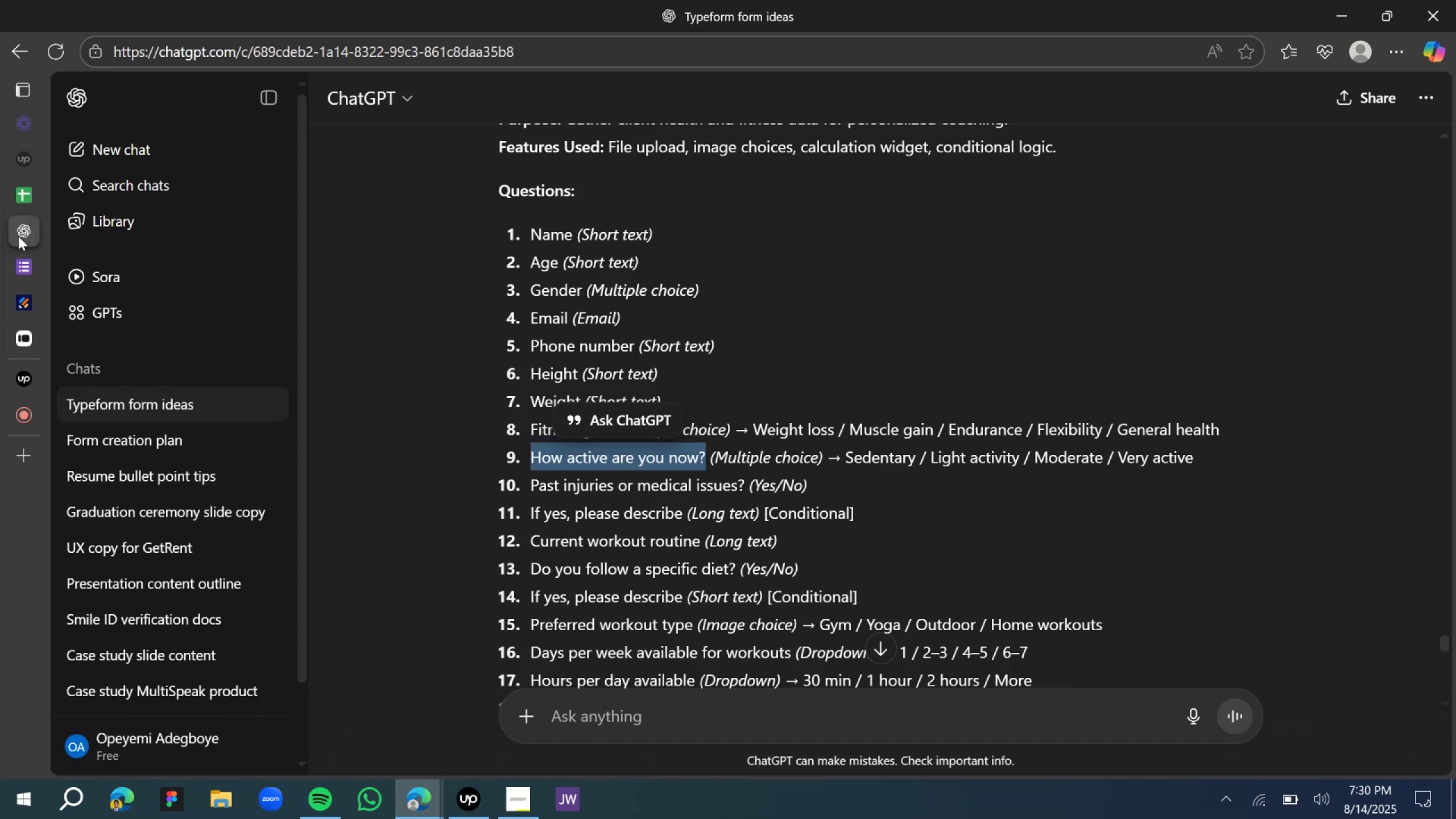 
left_click([49, 347])
 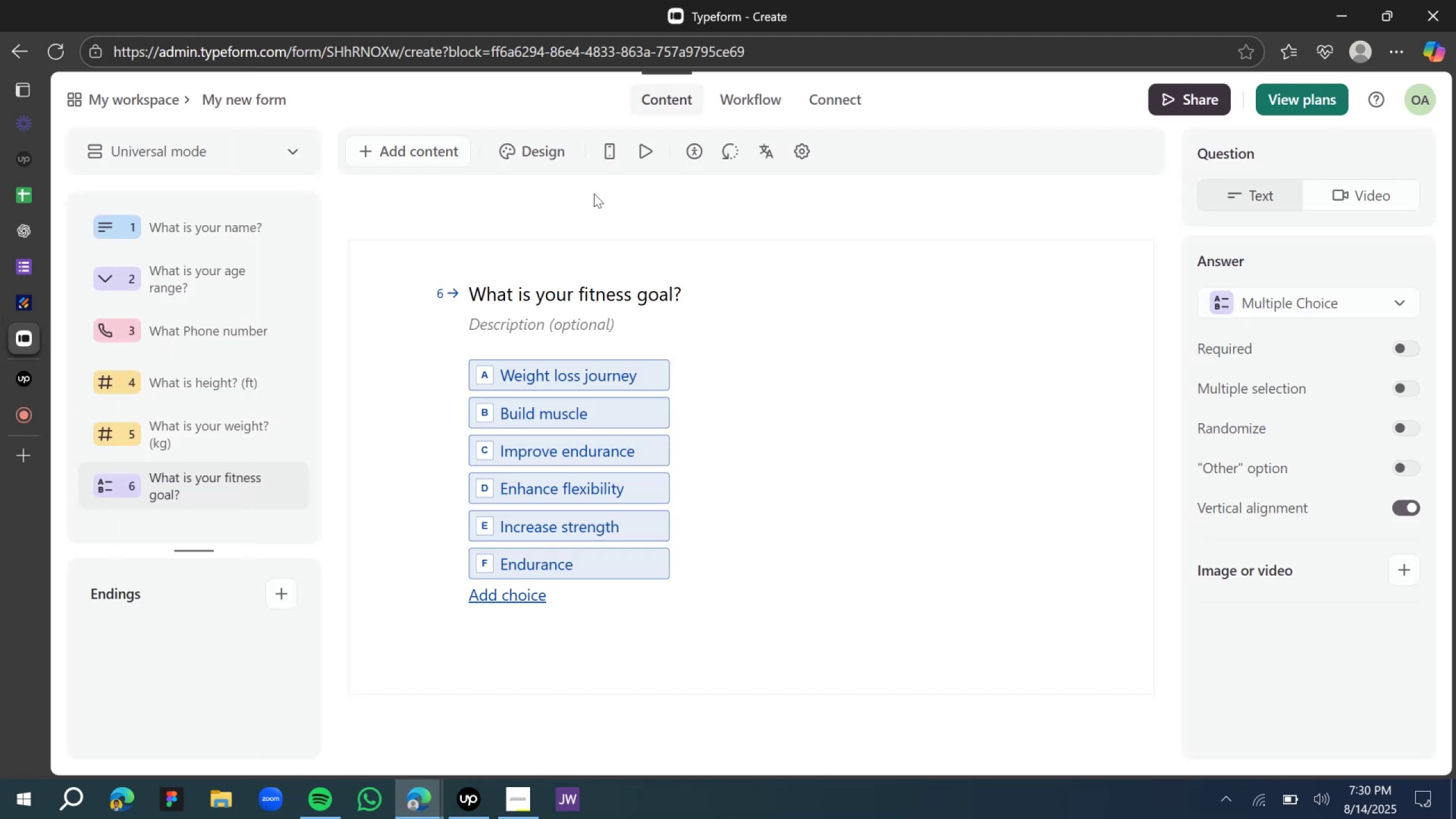 
left_click([400, 148])
 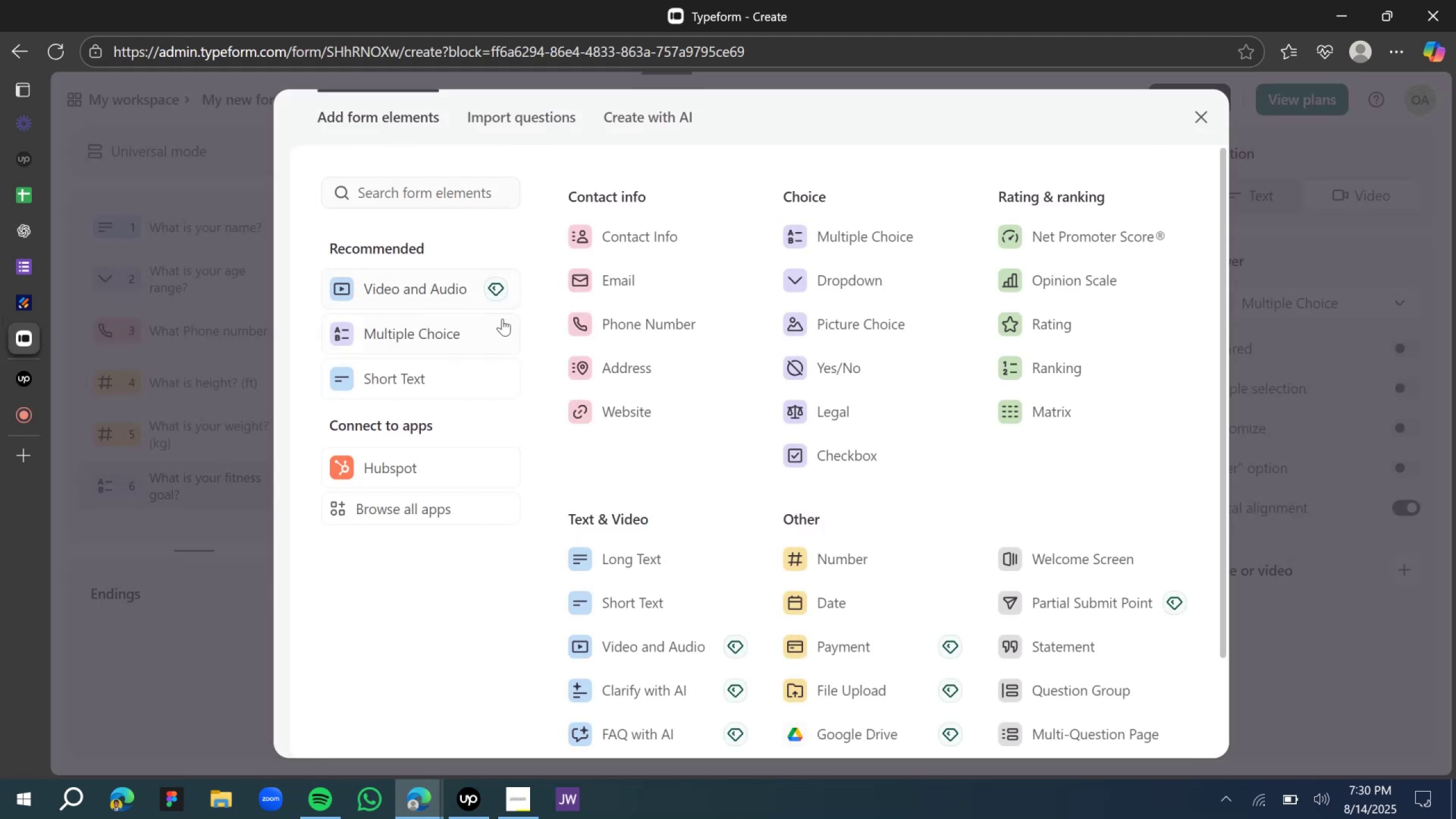 
left_click([464, 343])
 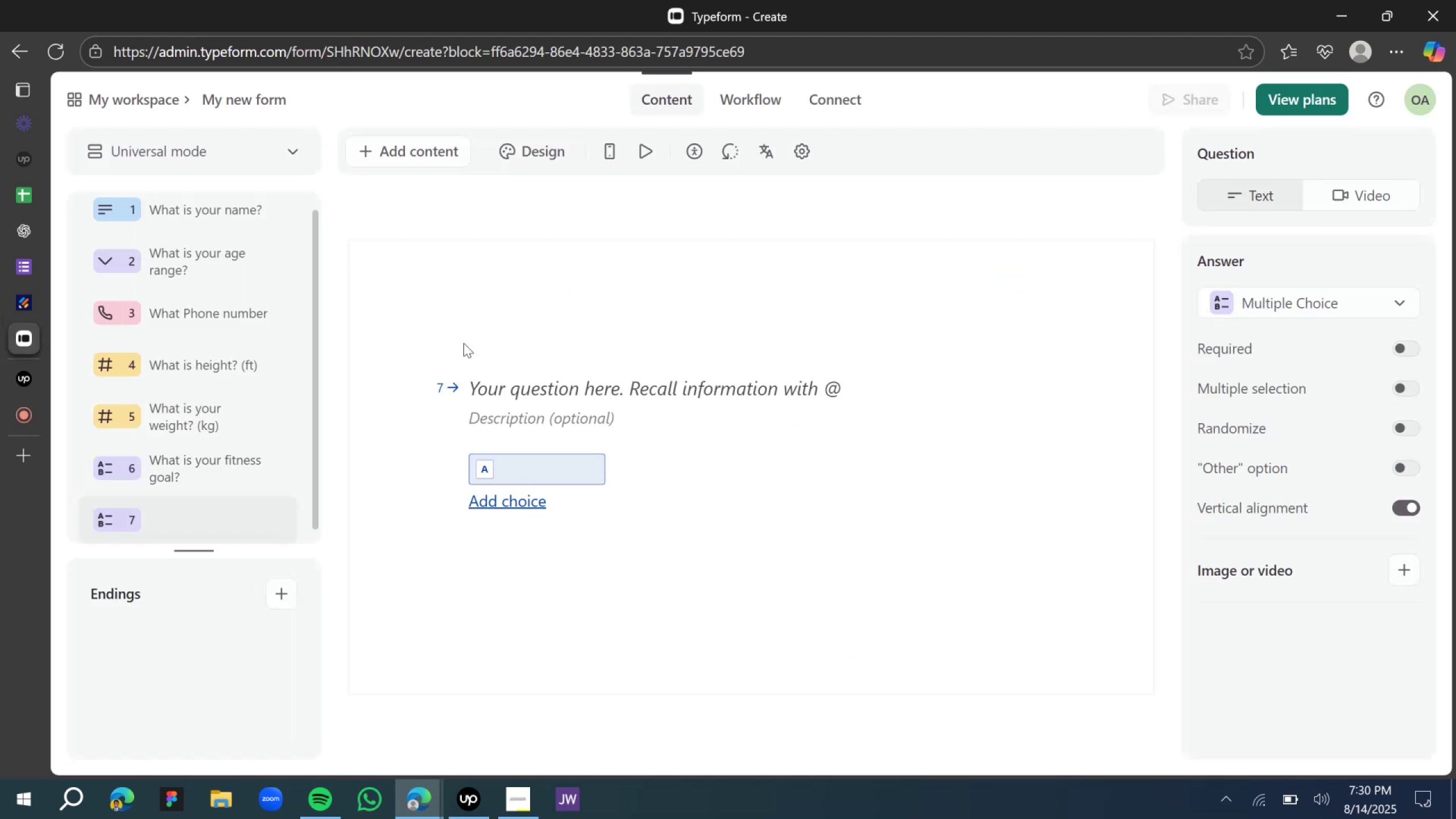 
left_click([527, 385])
 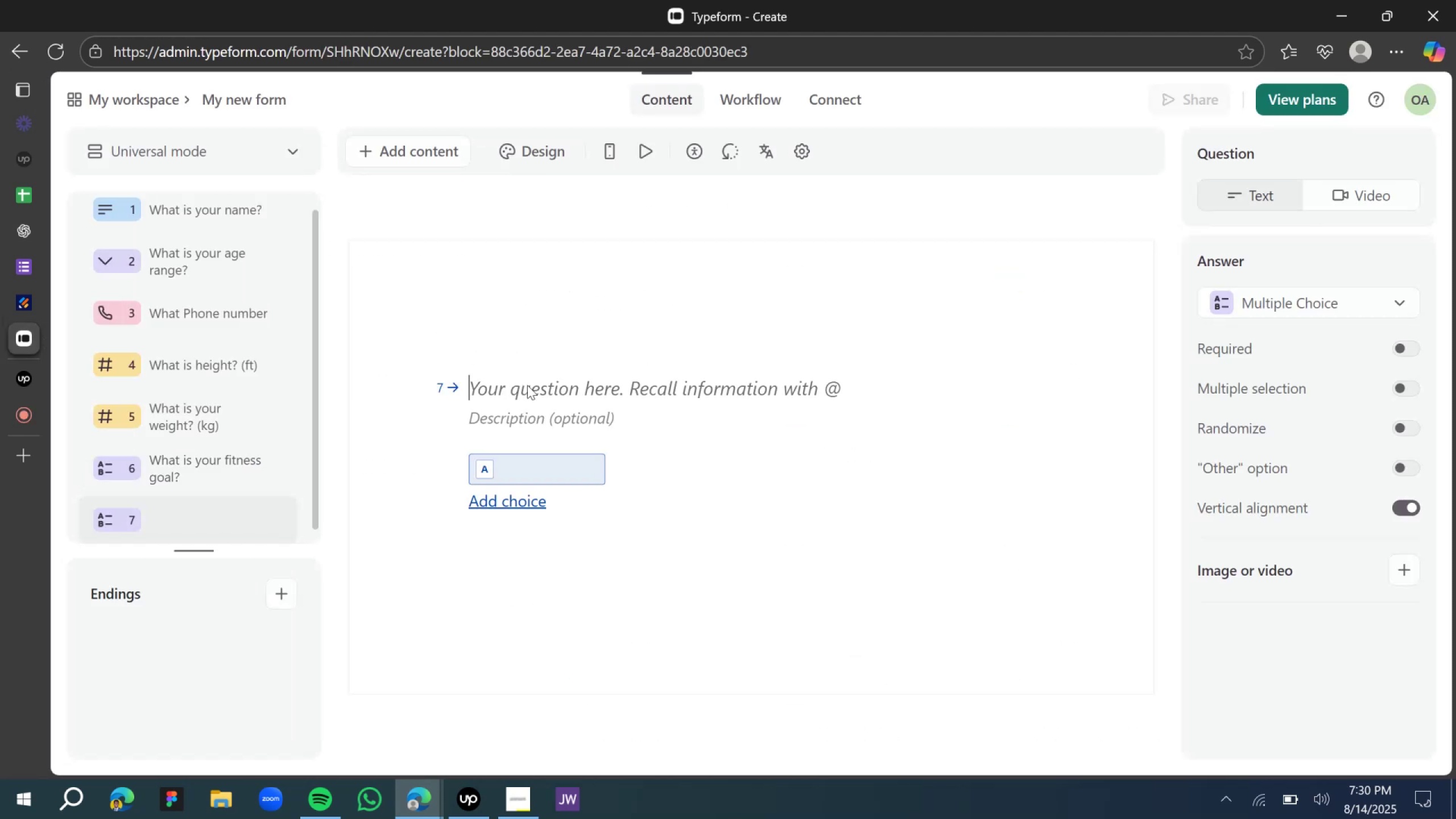 
key(Control+V)
 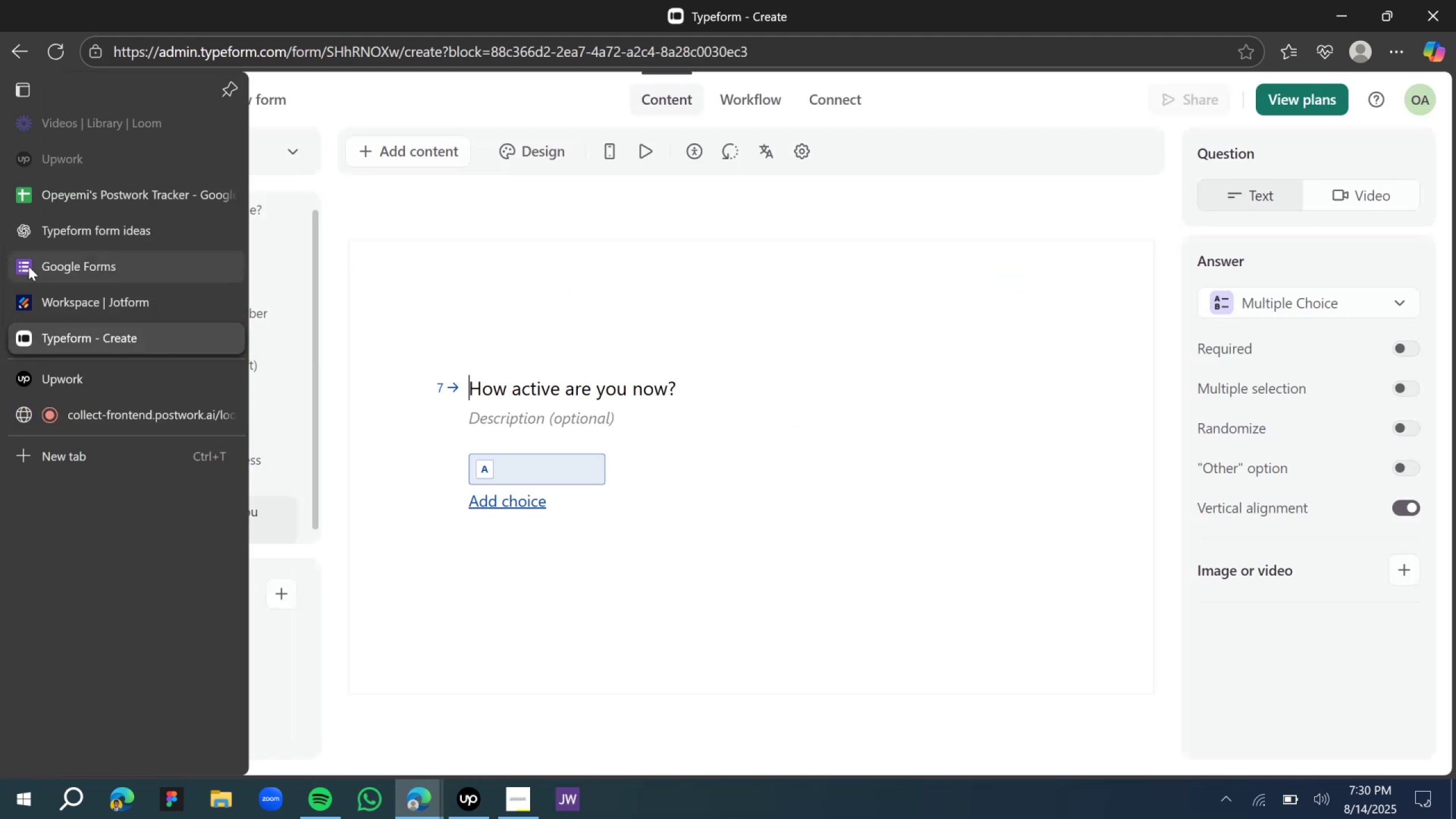 
left_click([97, 225])
 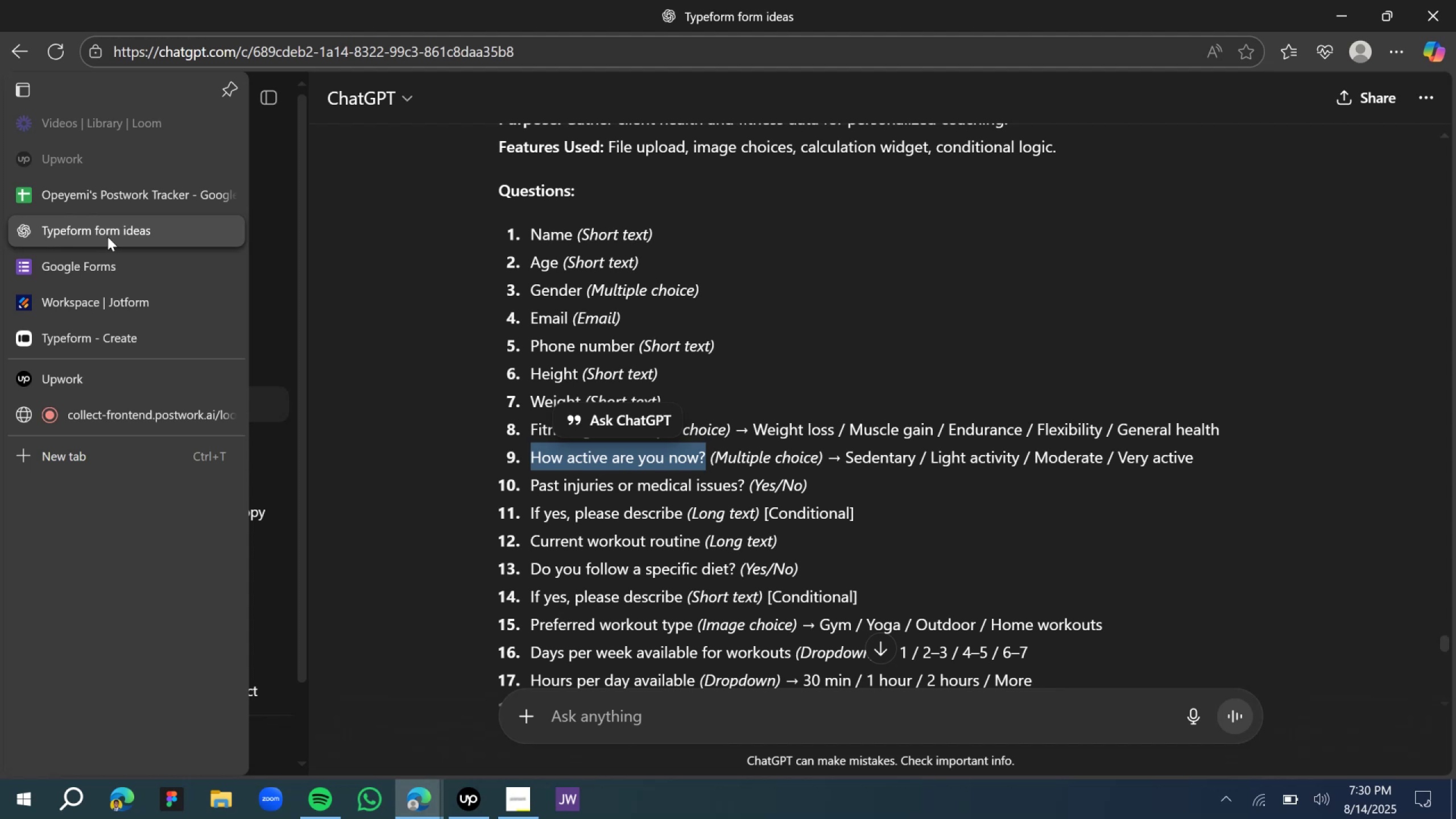 
left_click([125, 339])
 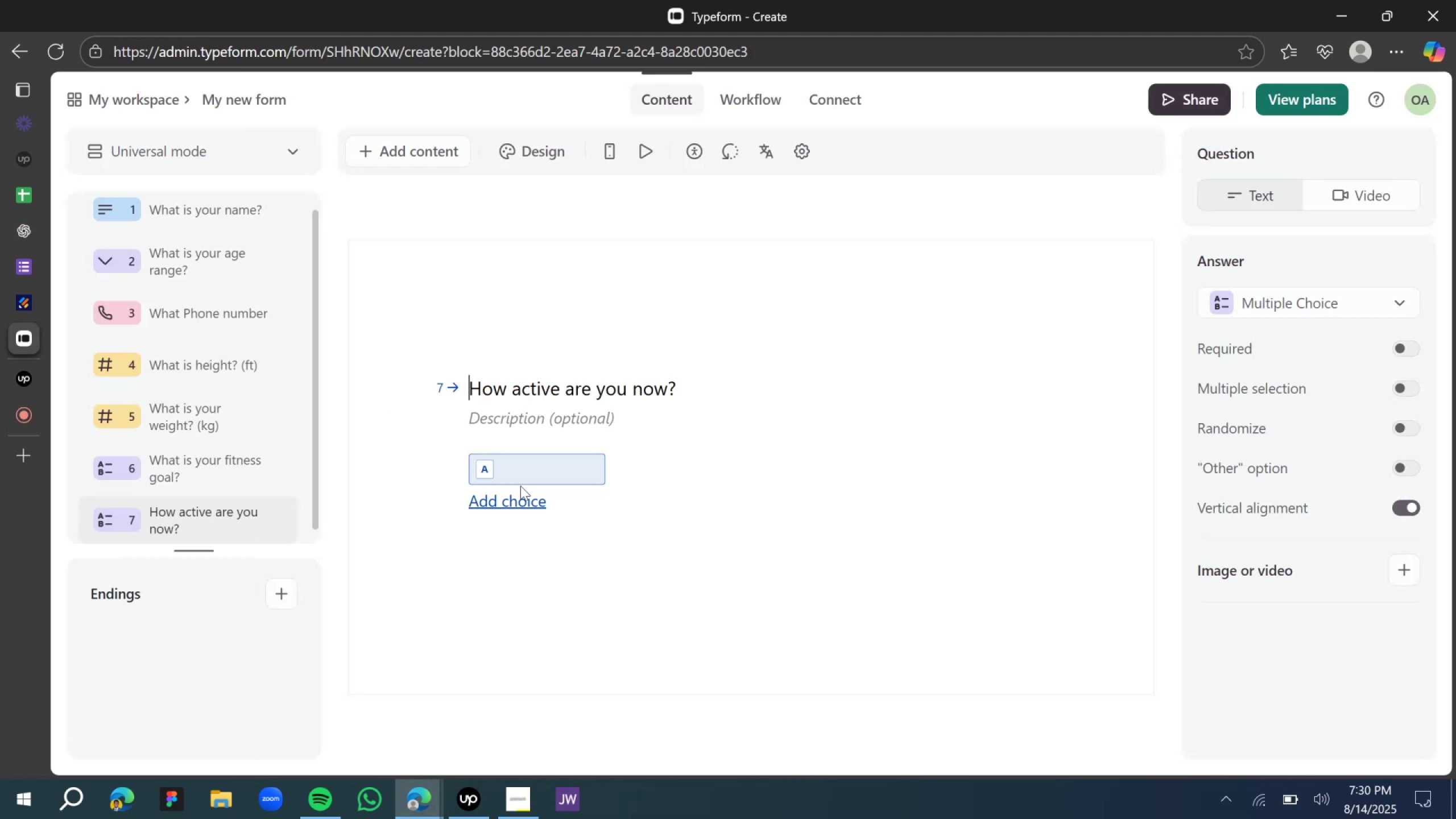 
left_click([526, 475])
 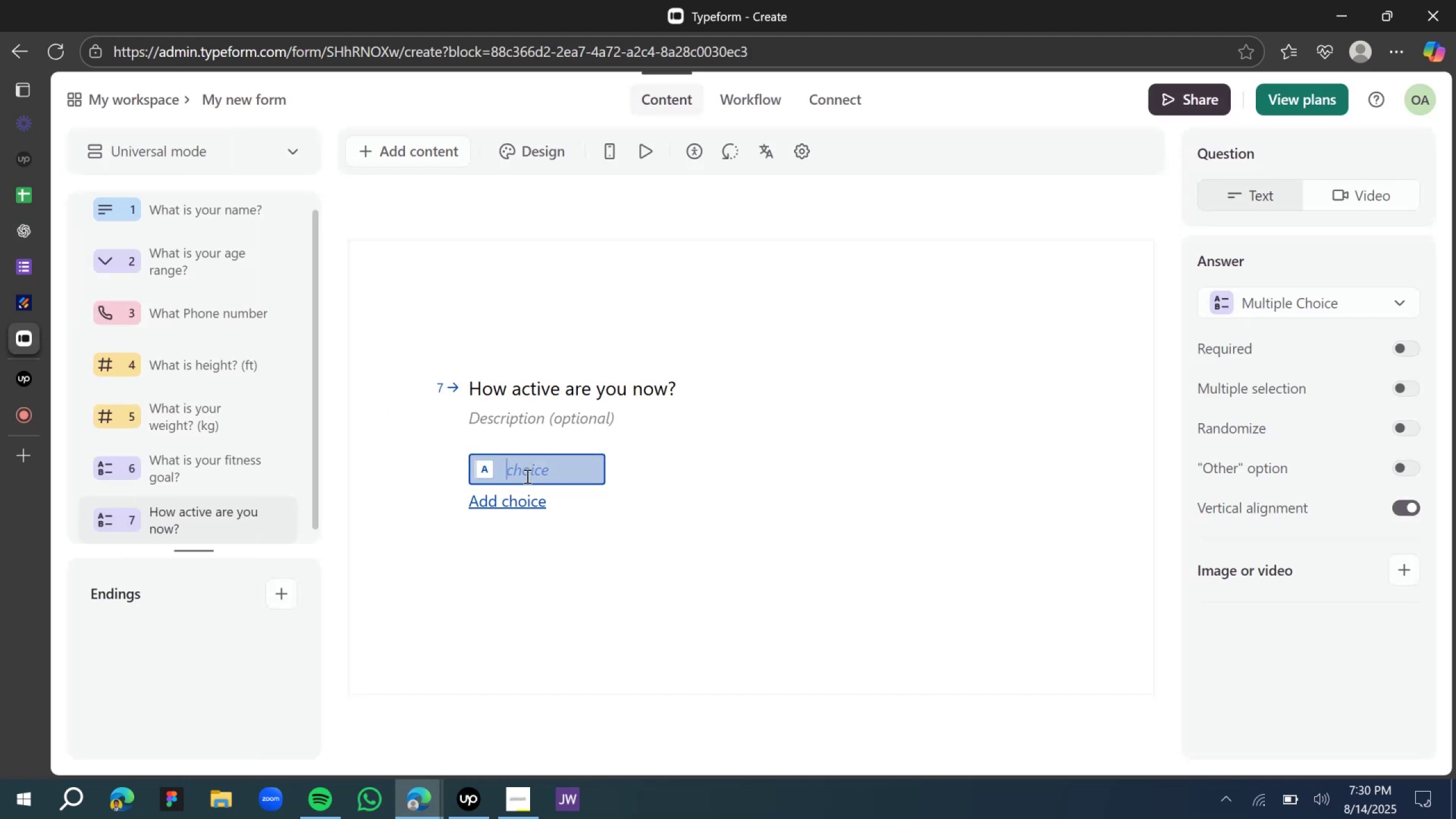 
type(Sydentary)
 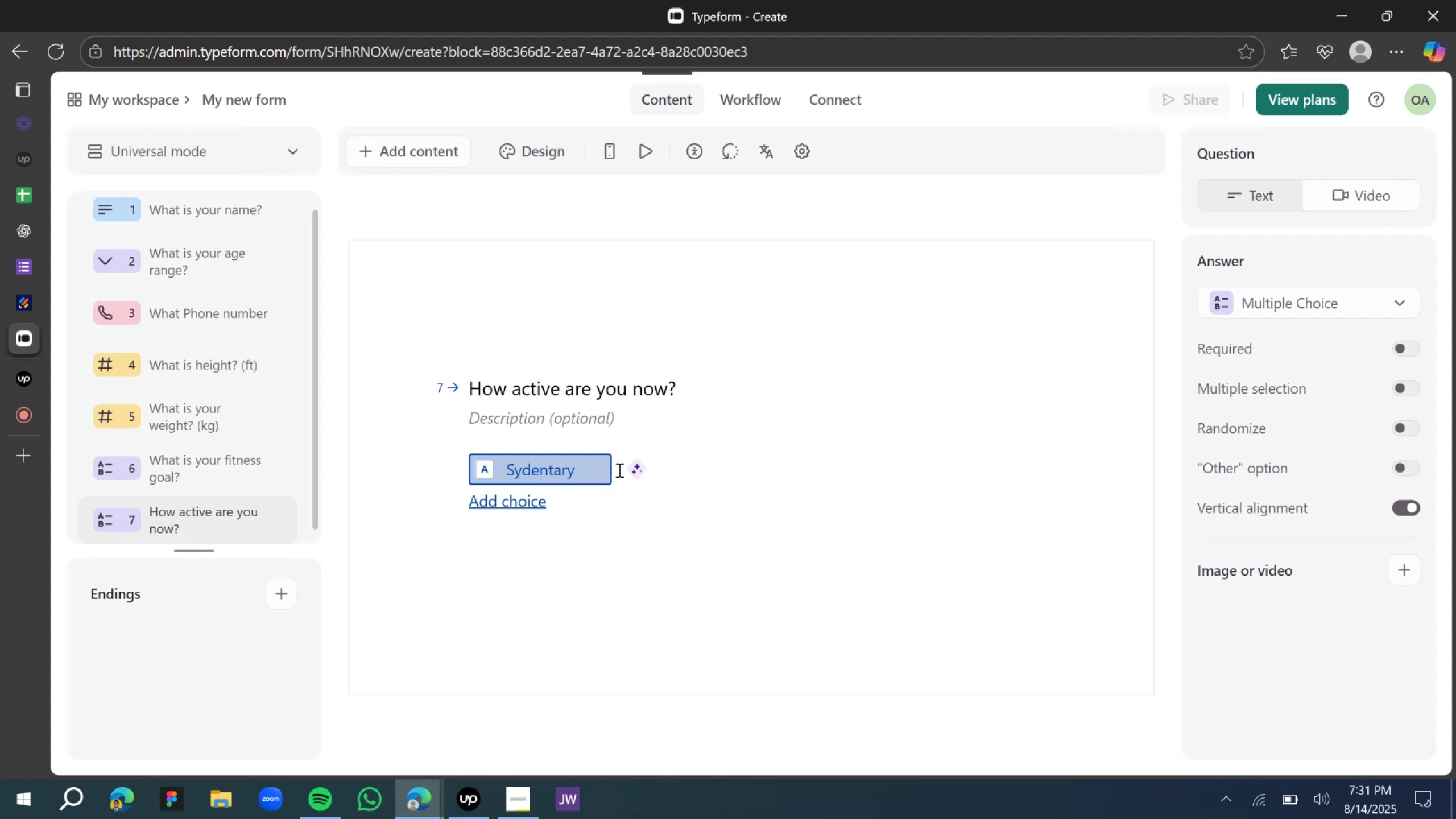 
left_click([634, 465])
 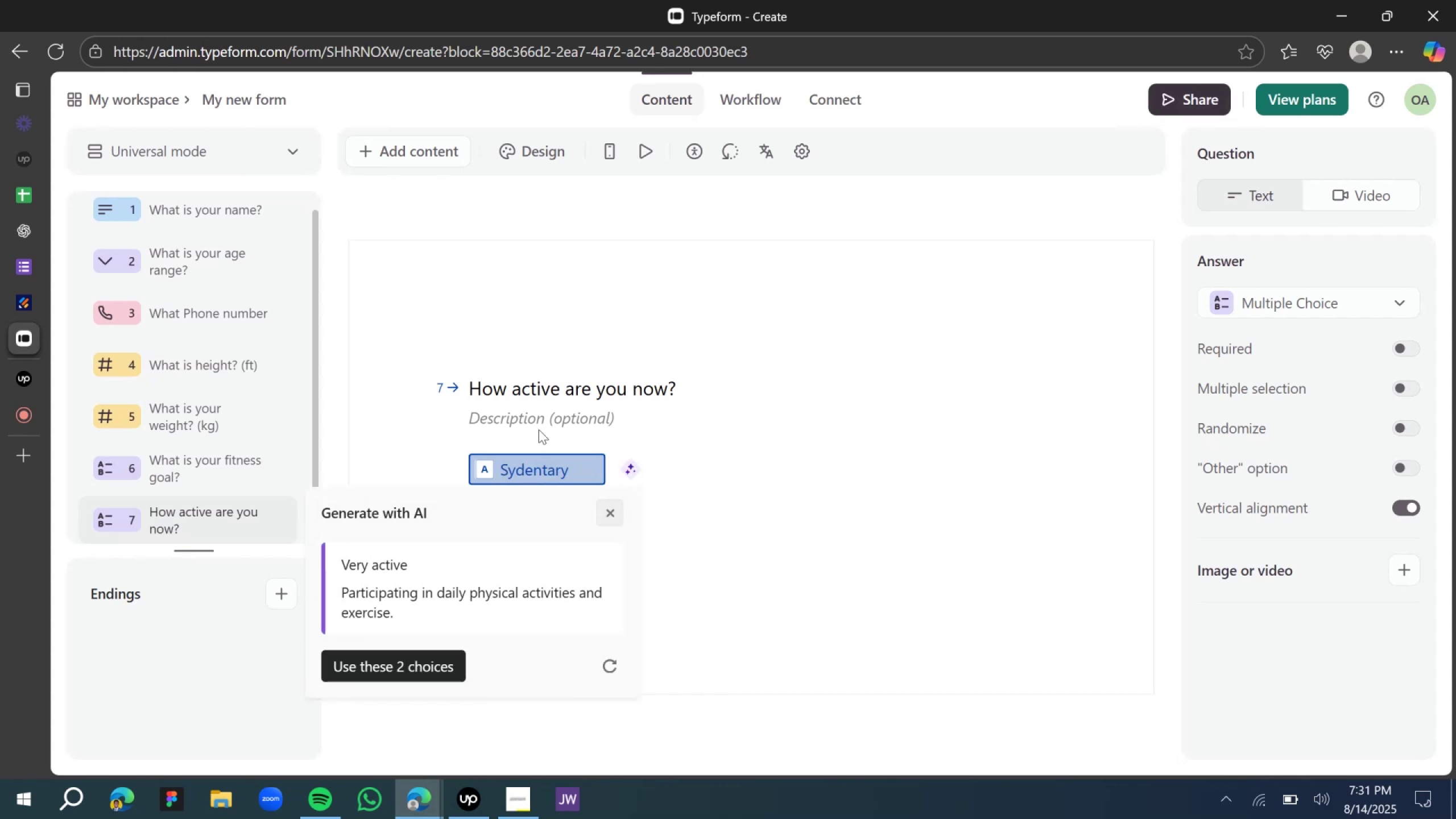 
left_click([433, 674])
 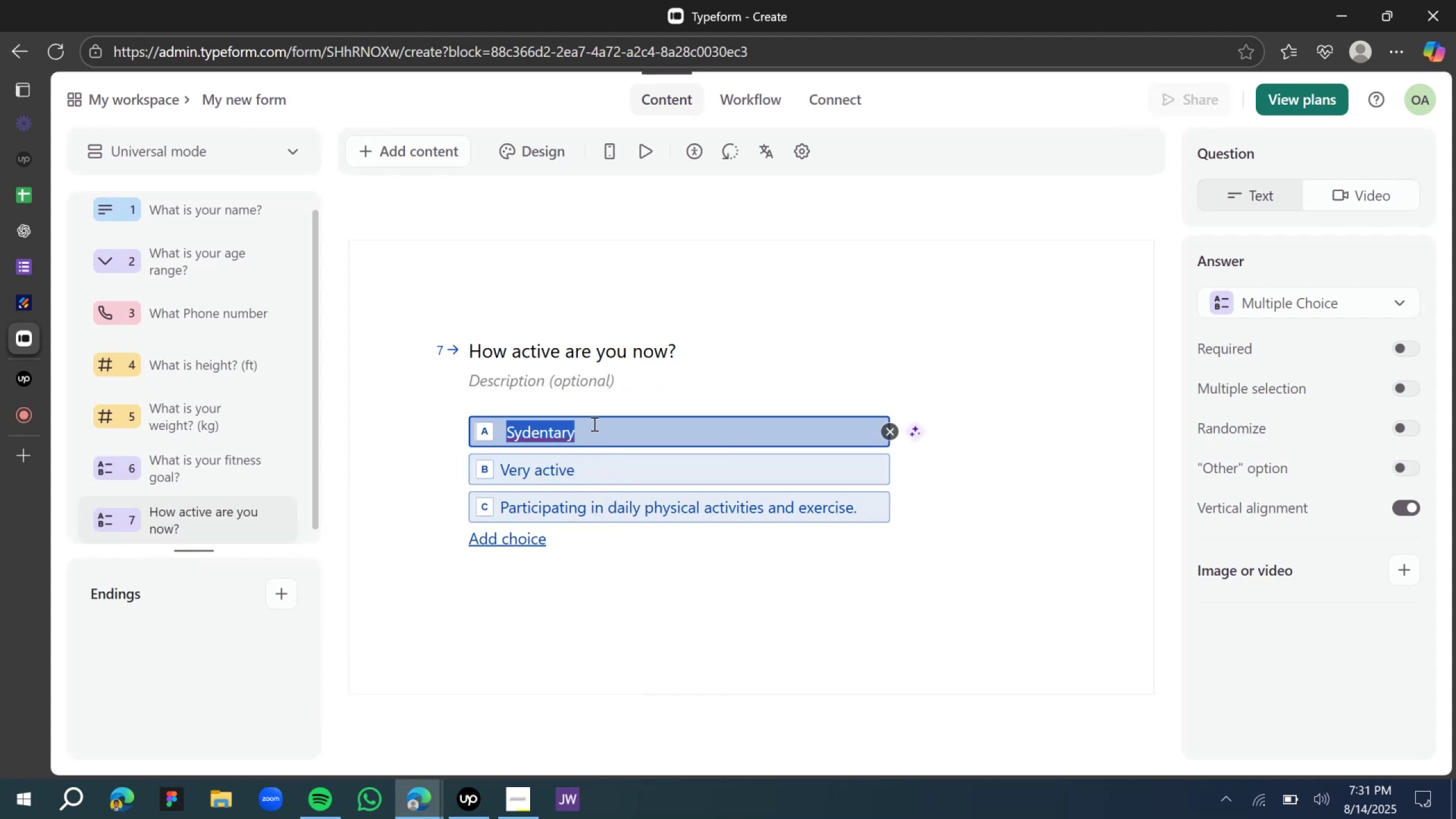 
left_click([536, 435])
 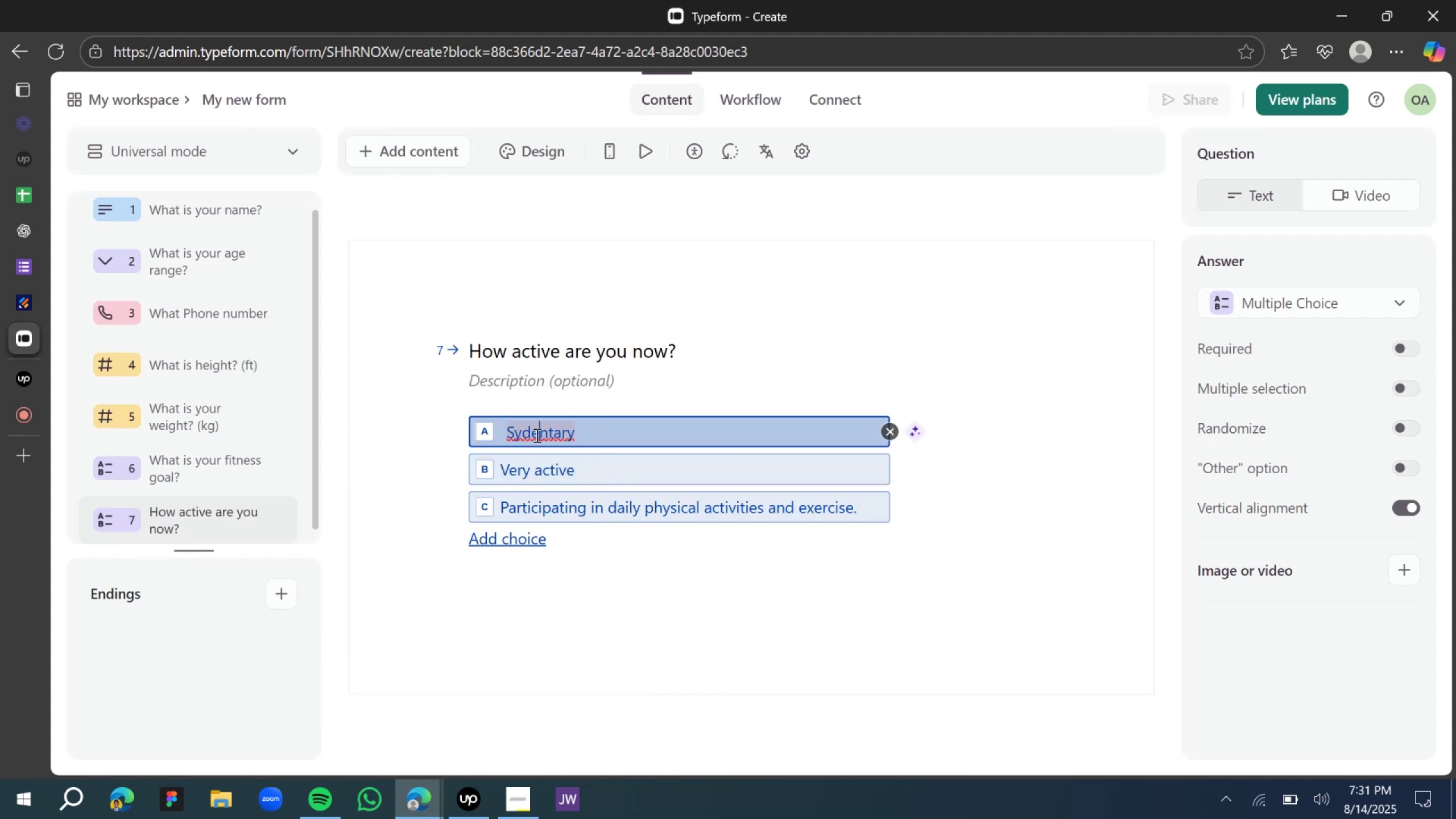 
right_click([536, 435])
 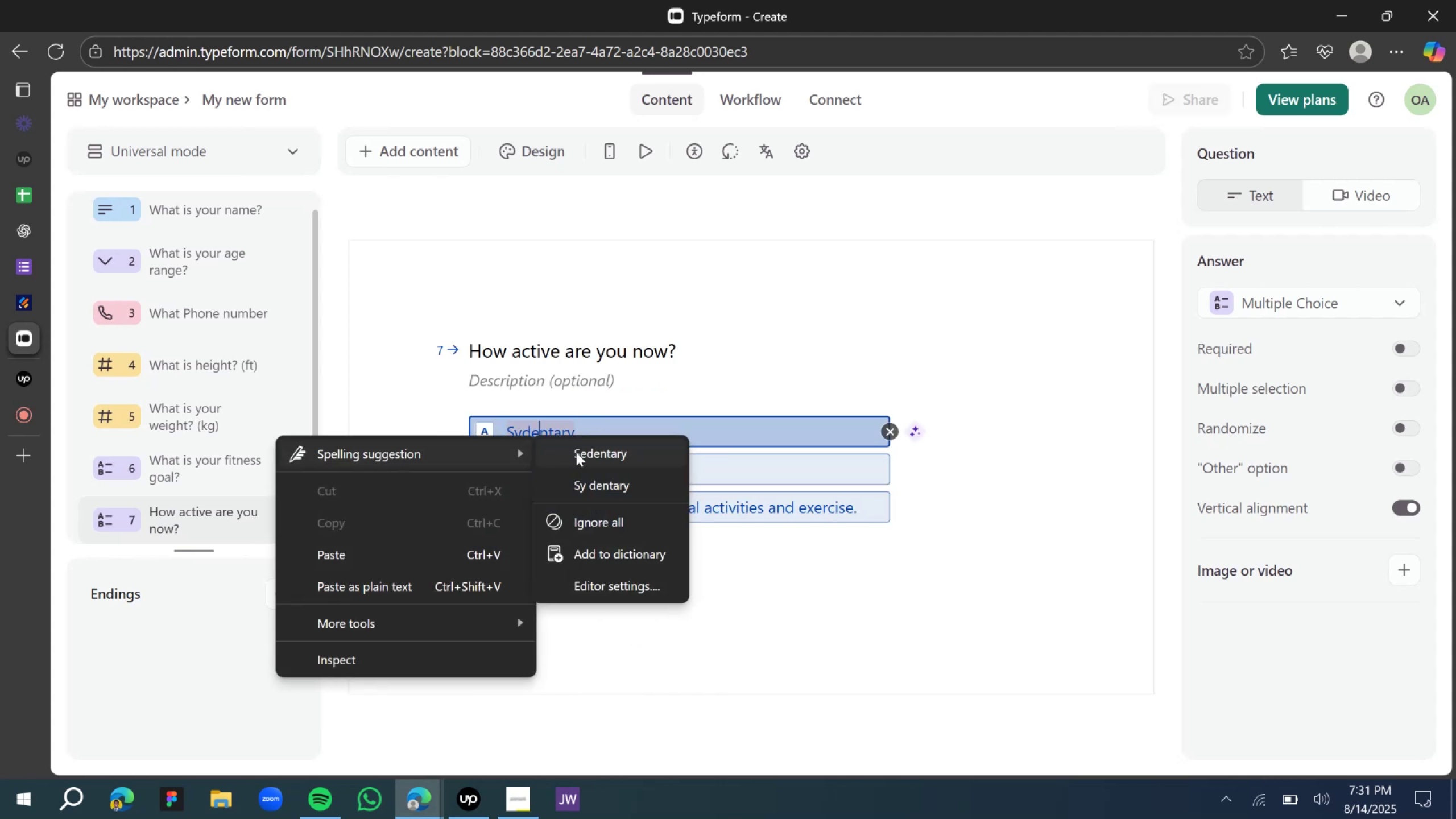 
left_click([583, 454])
 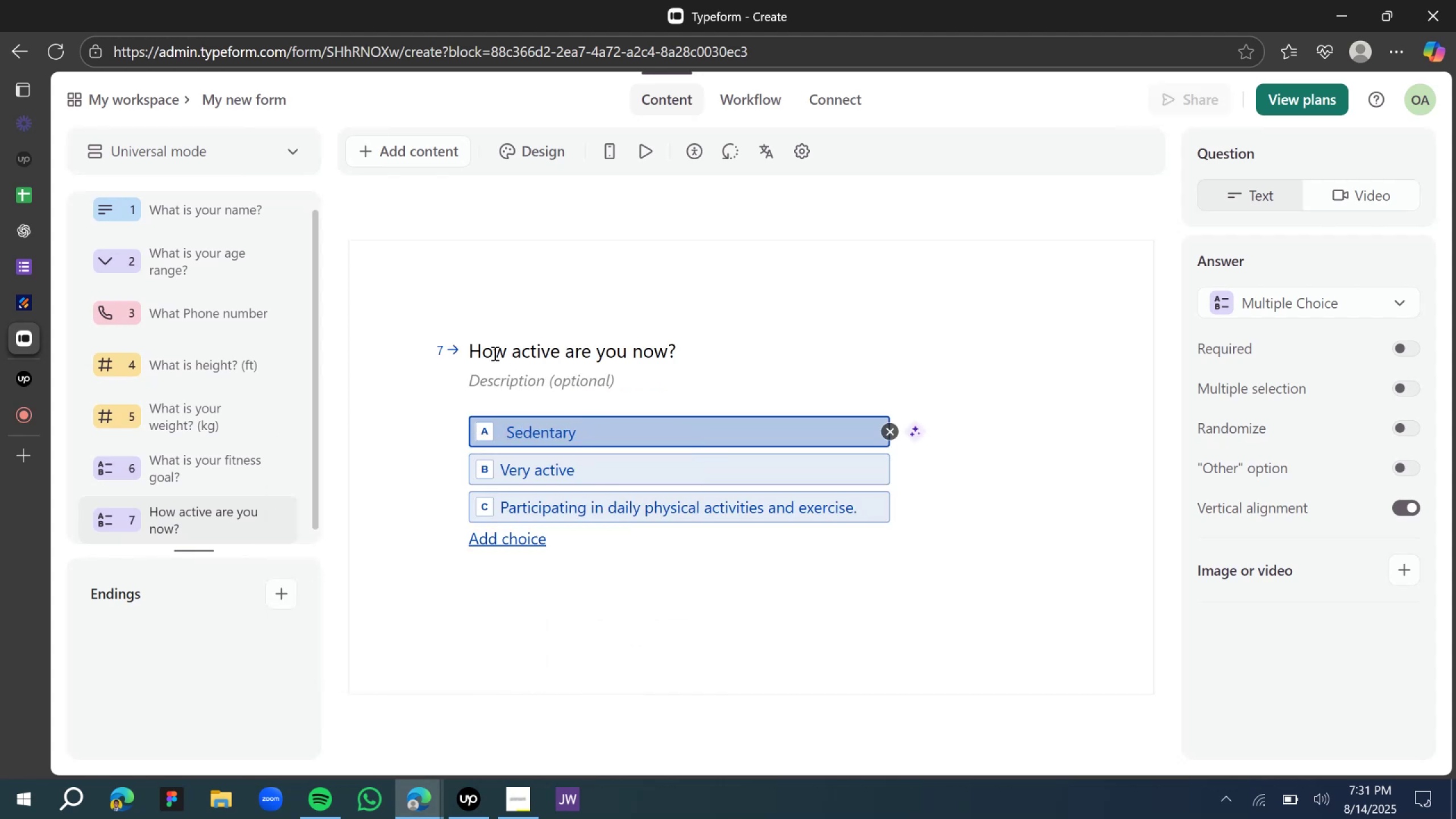 
double_click([480, 346])
 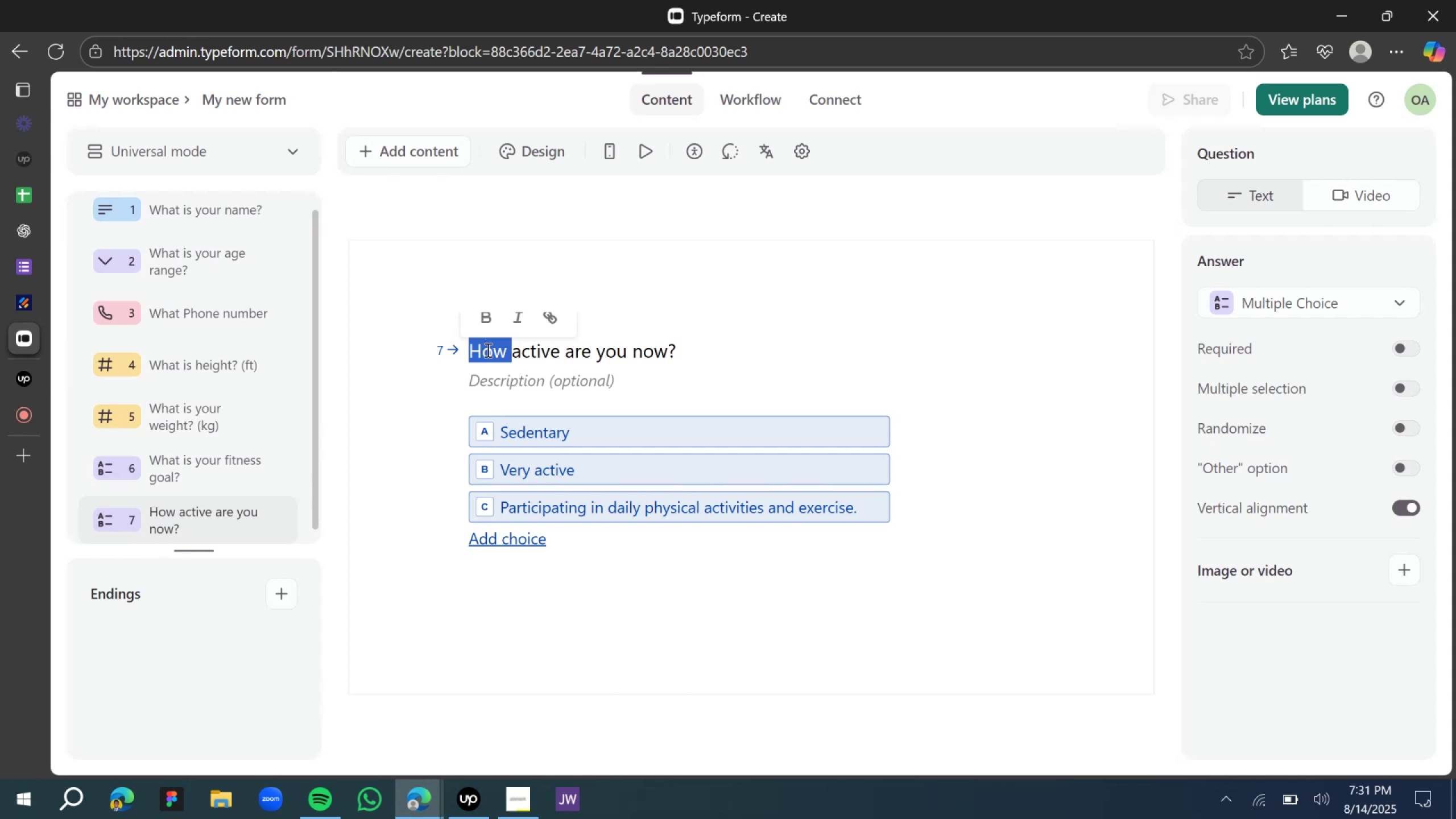 
type(How a)
key(Backspace)
 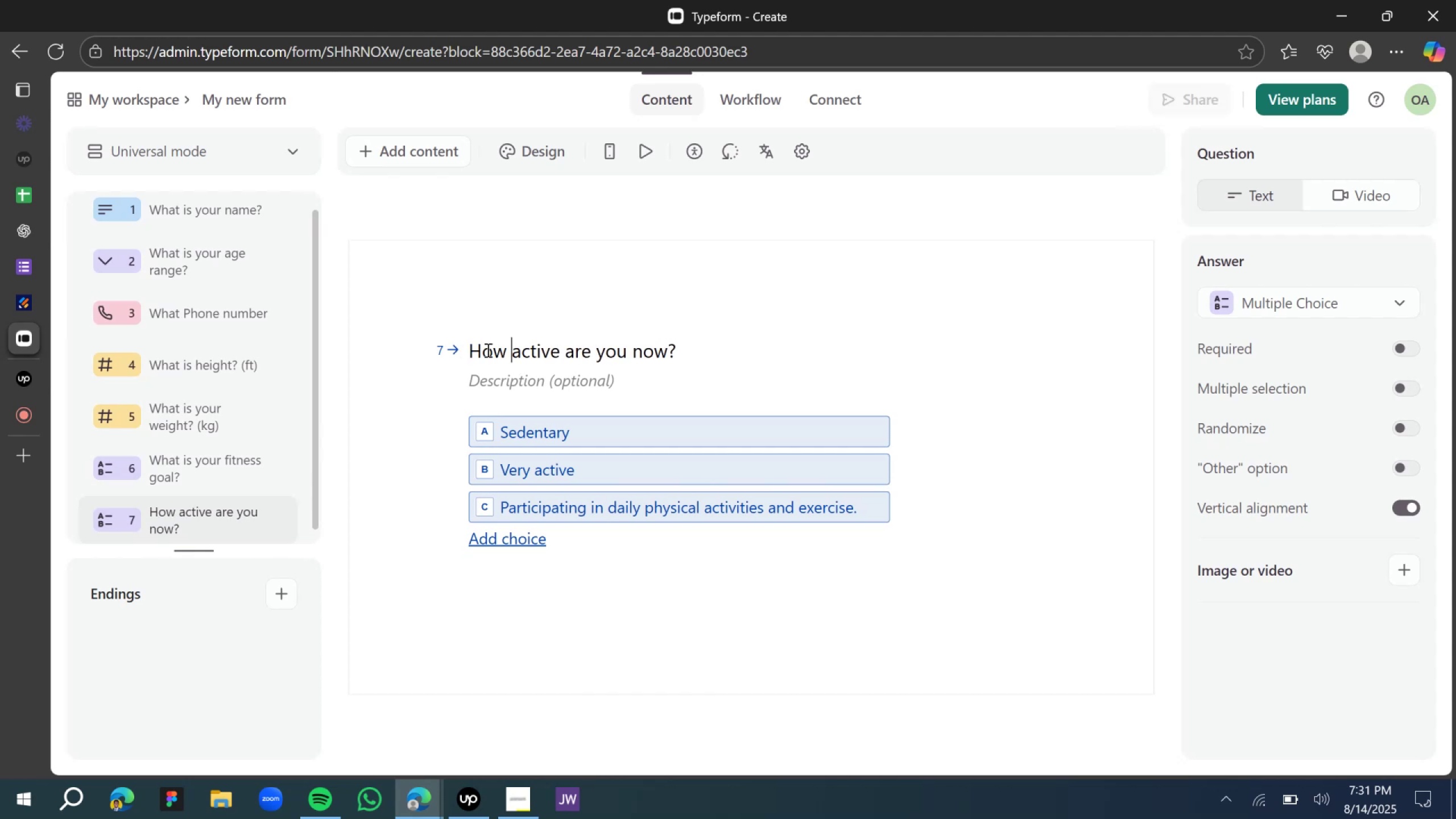 
 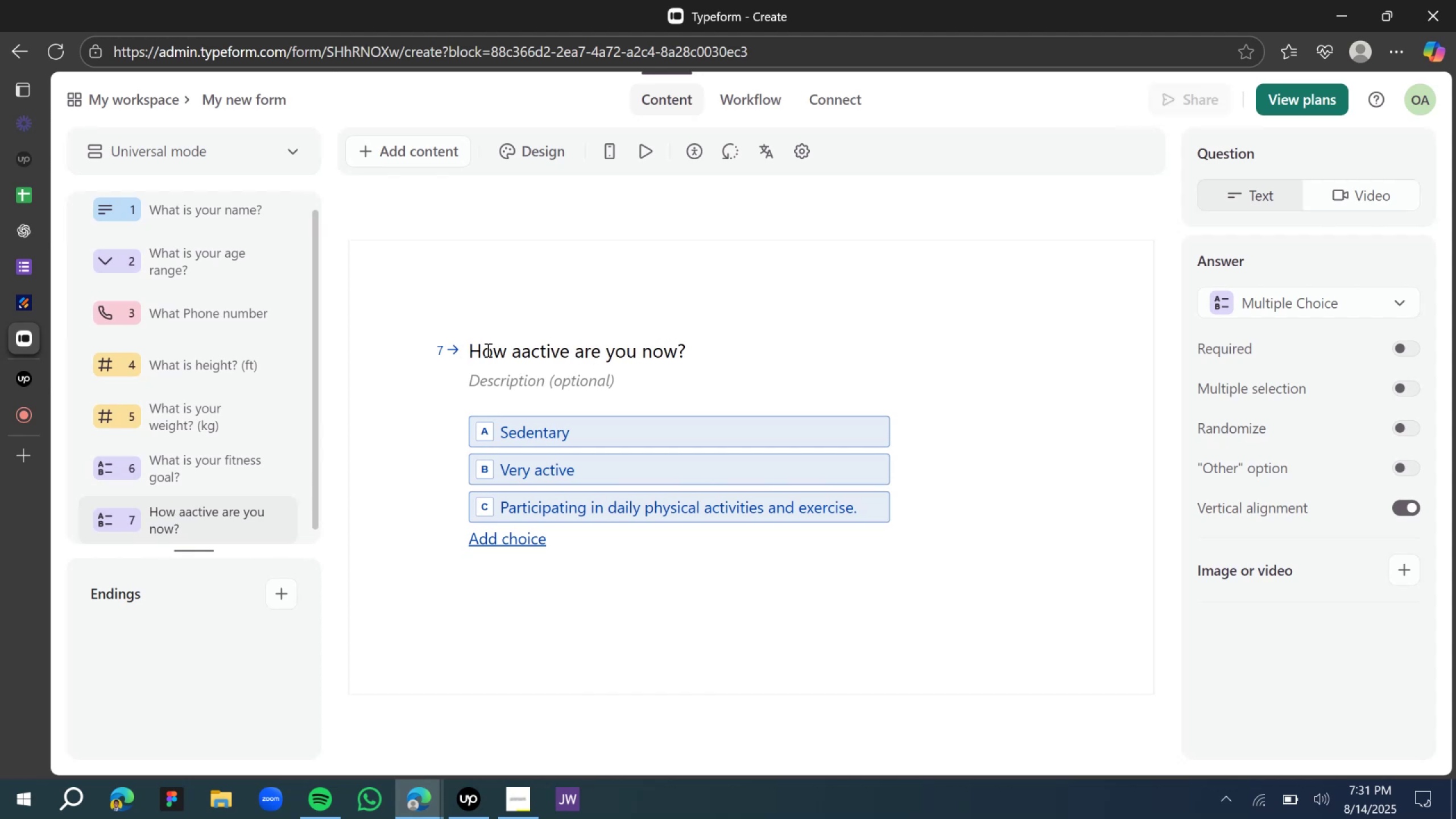 
key(ArrowRight)
 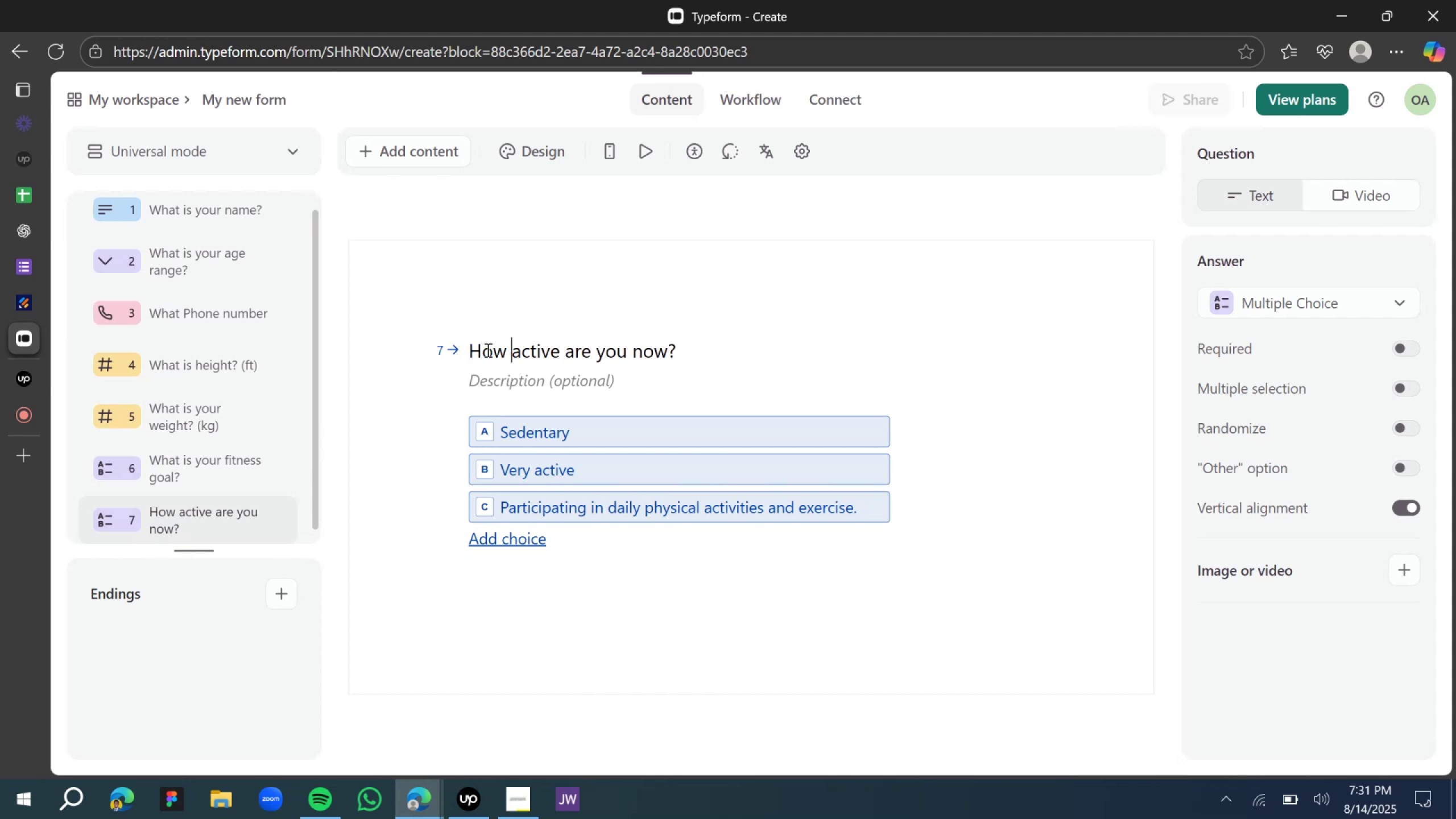 
key(ArrowRight)
 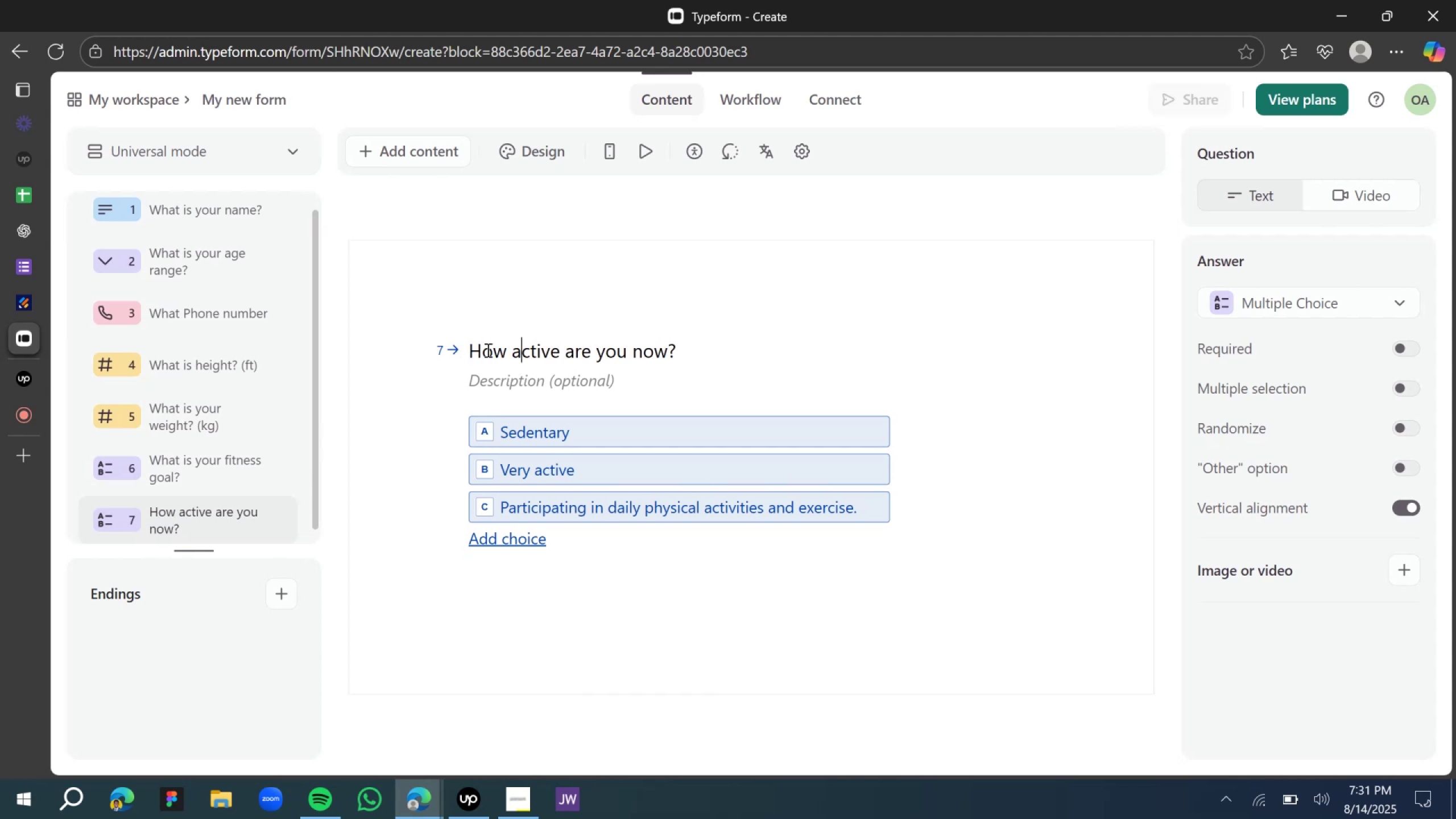 
key(ArrowRight)
 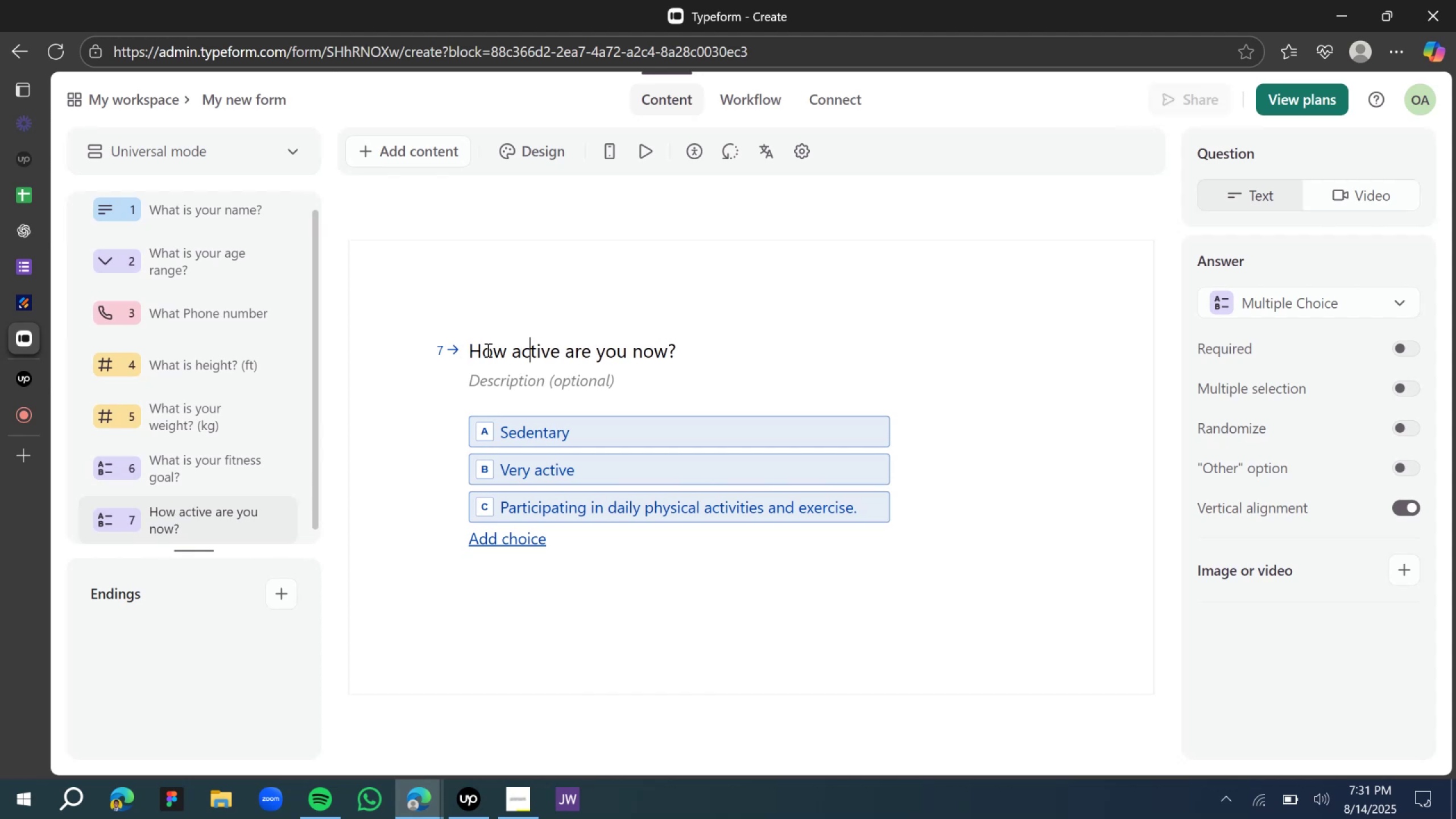 
key(ArrowRight)
 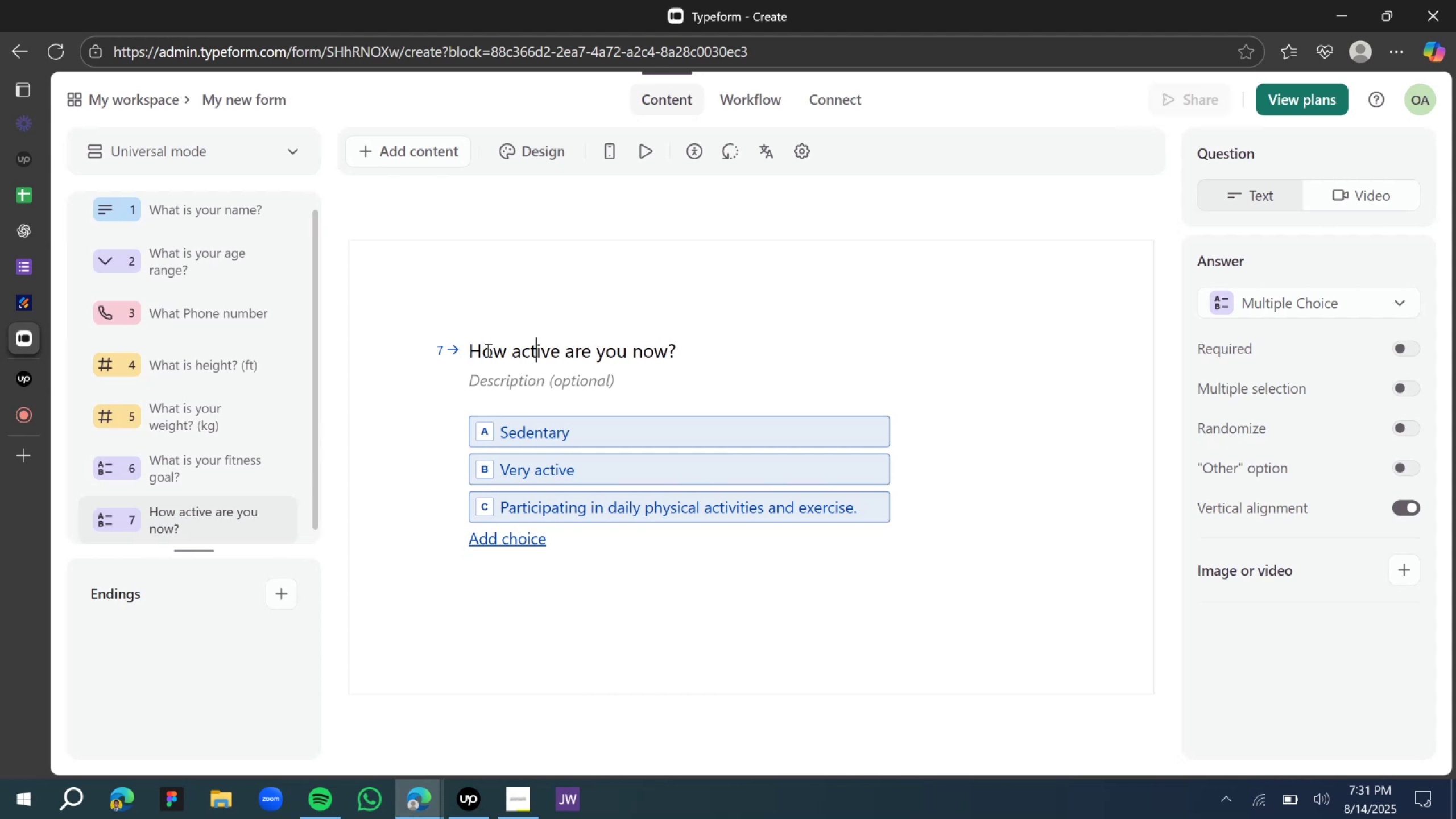 
key(ArrowRight)
 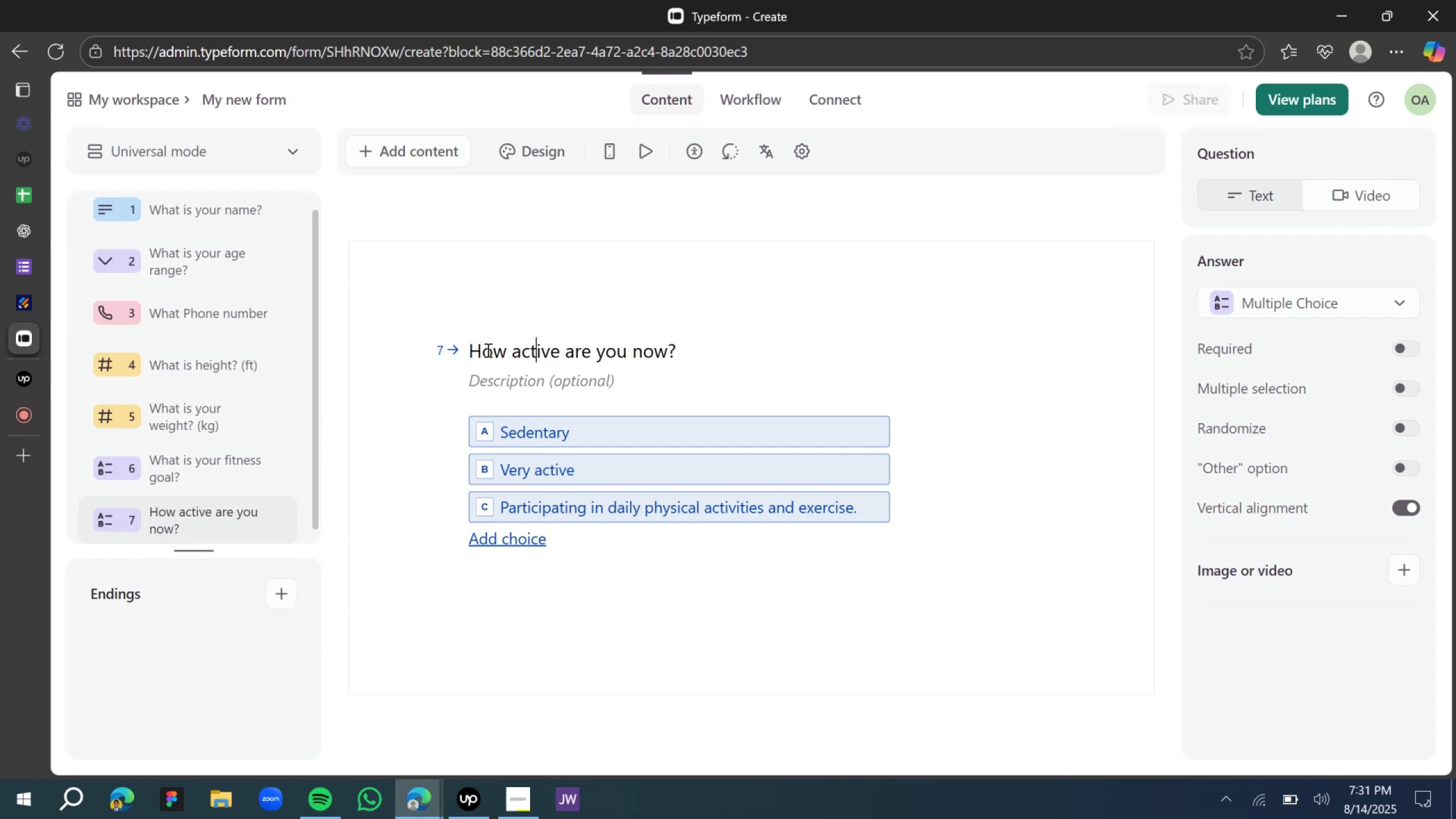 
key(ArrowRight)
 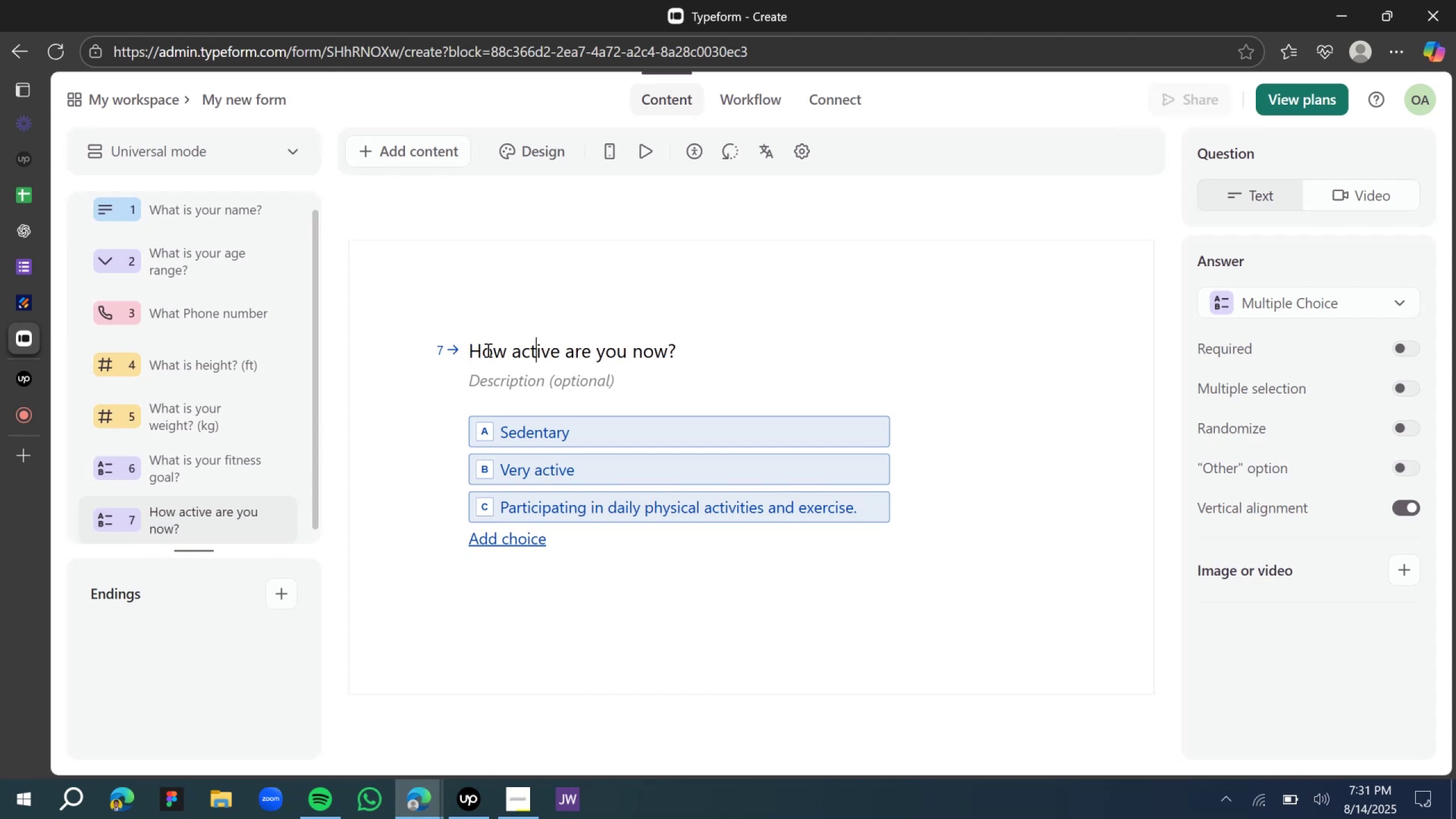 
key(ArrowRight)
 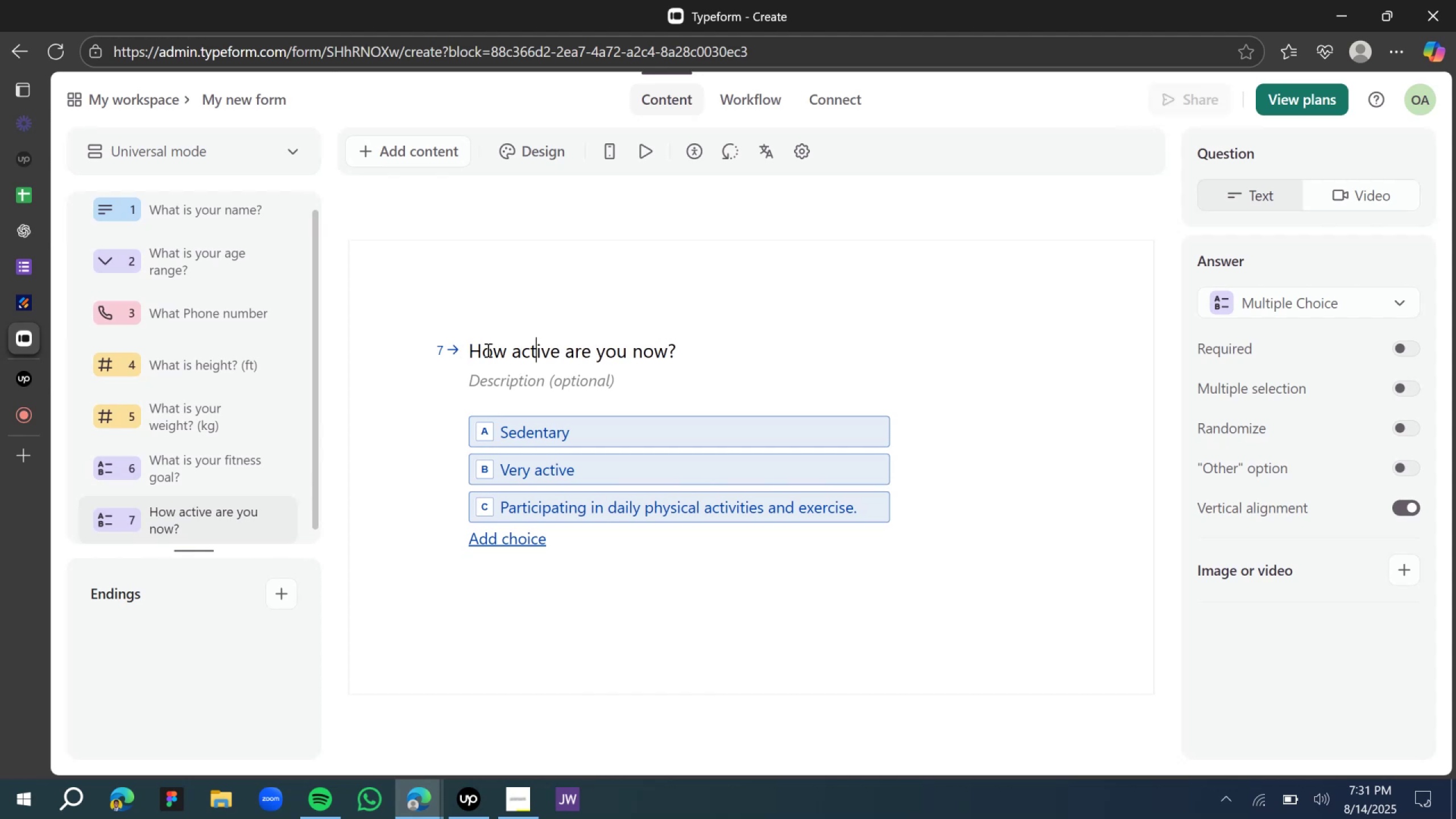 
hold_key(key=ArrowRight, duration=0.99)
 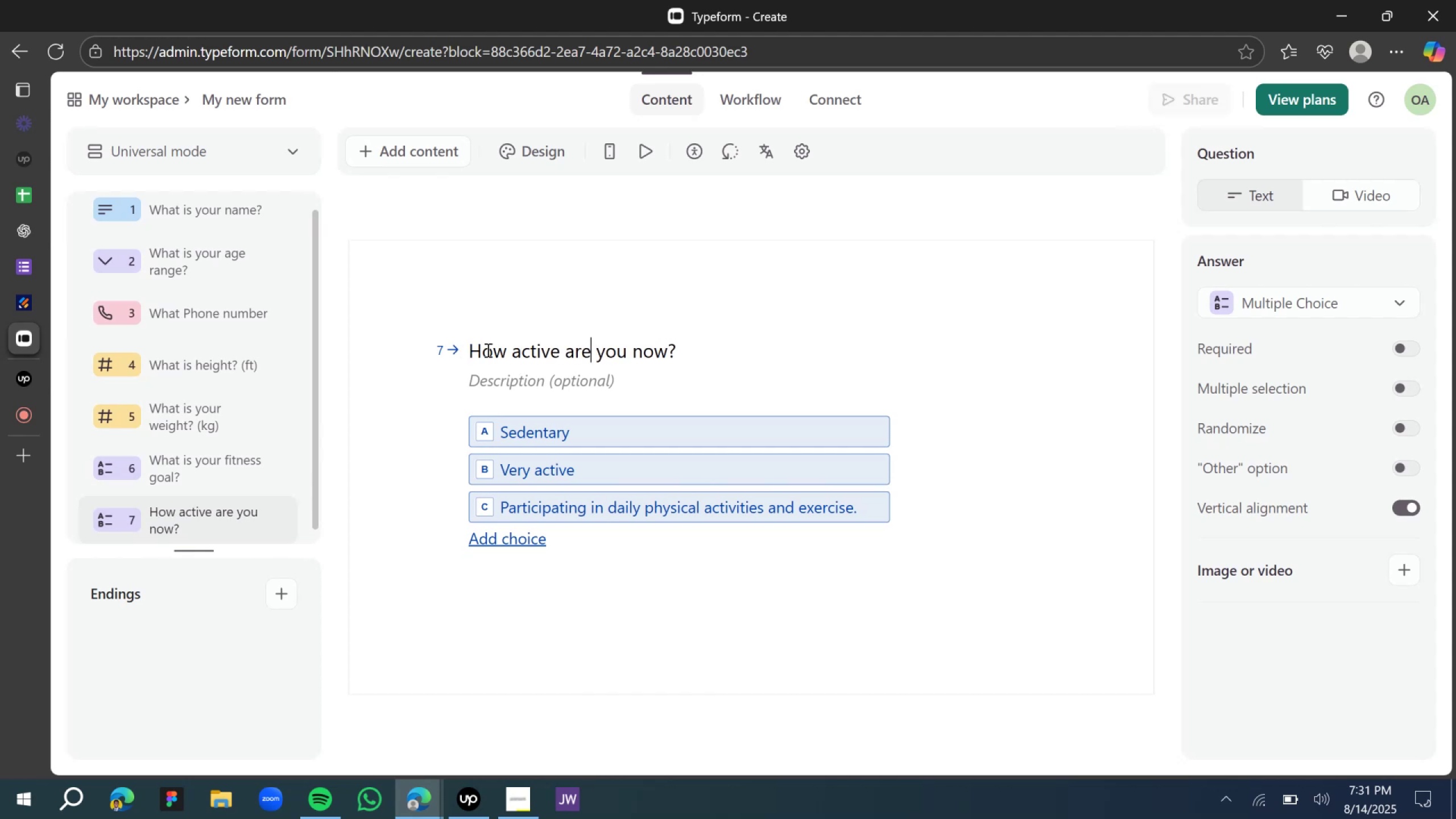 
key(ArrowRight)
 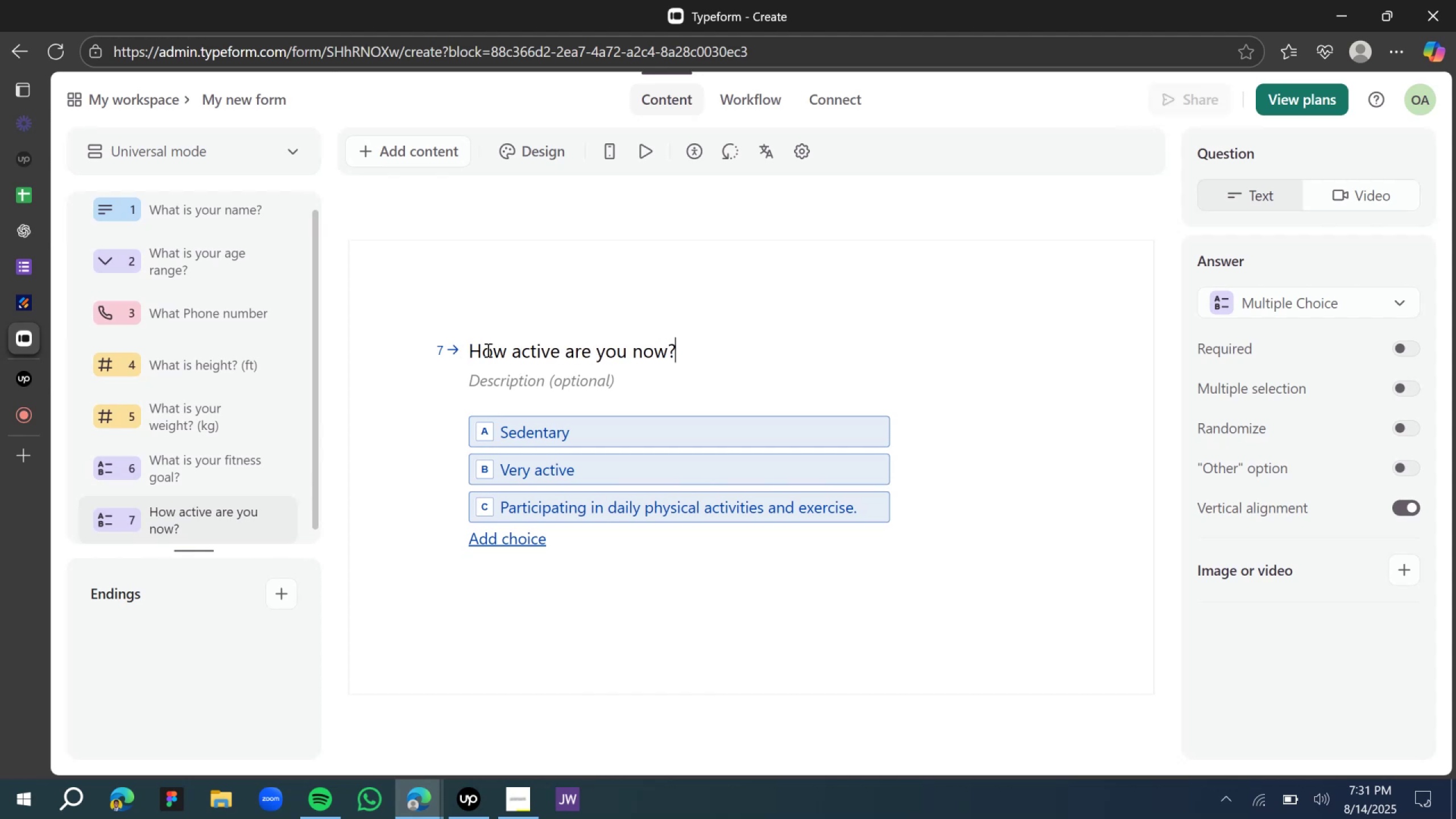 
key(ArrowRight)
 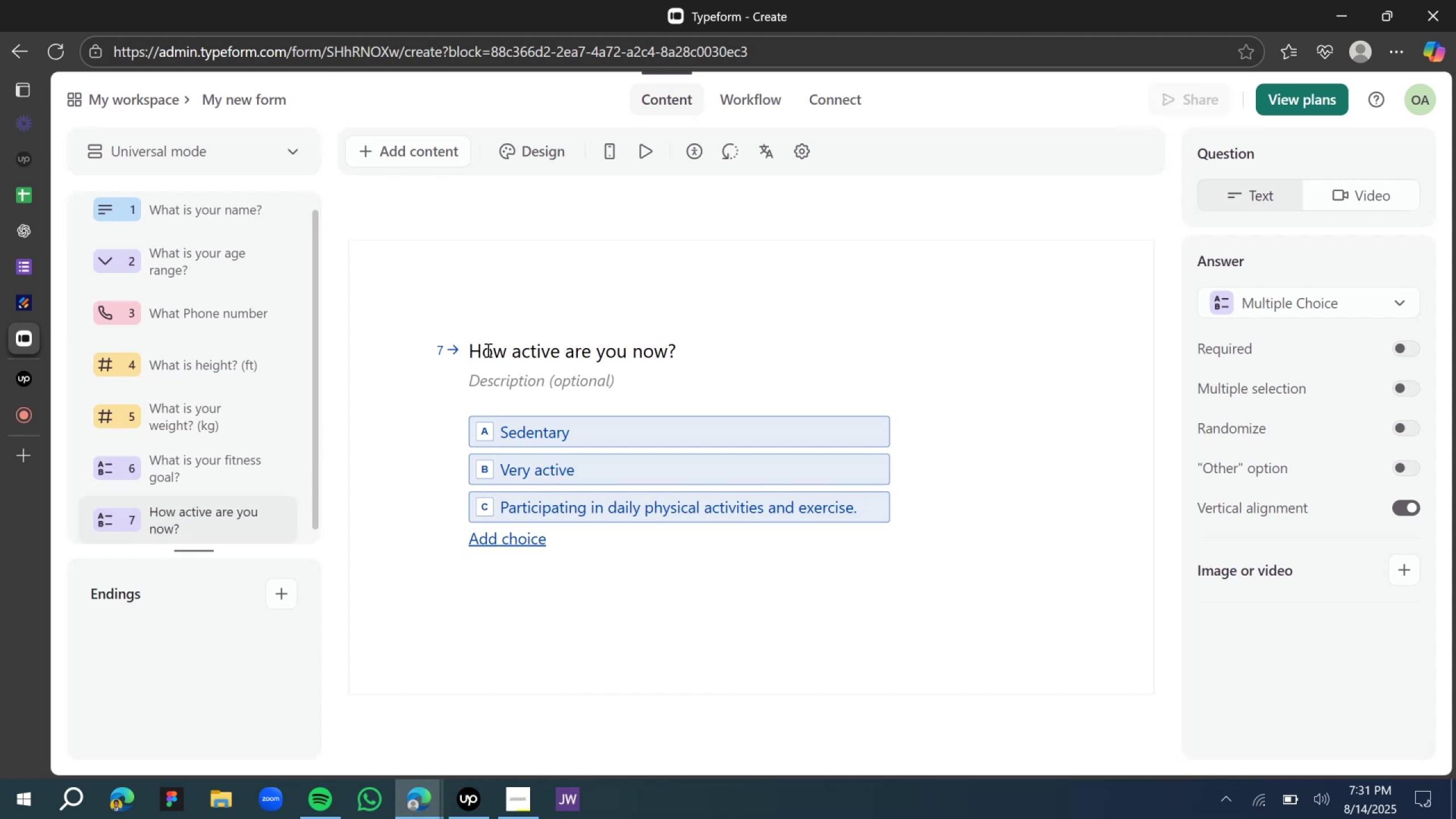 
key(ArrowLeft)
 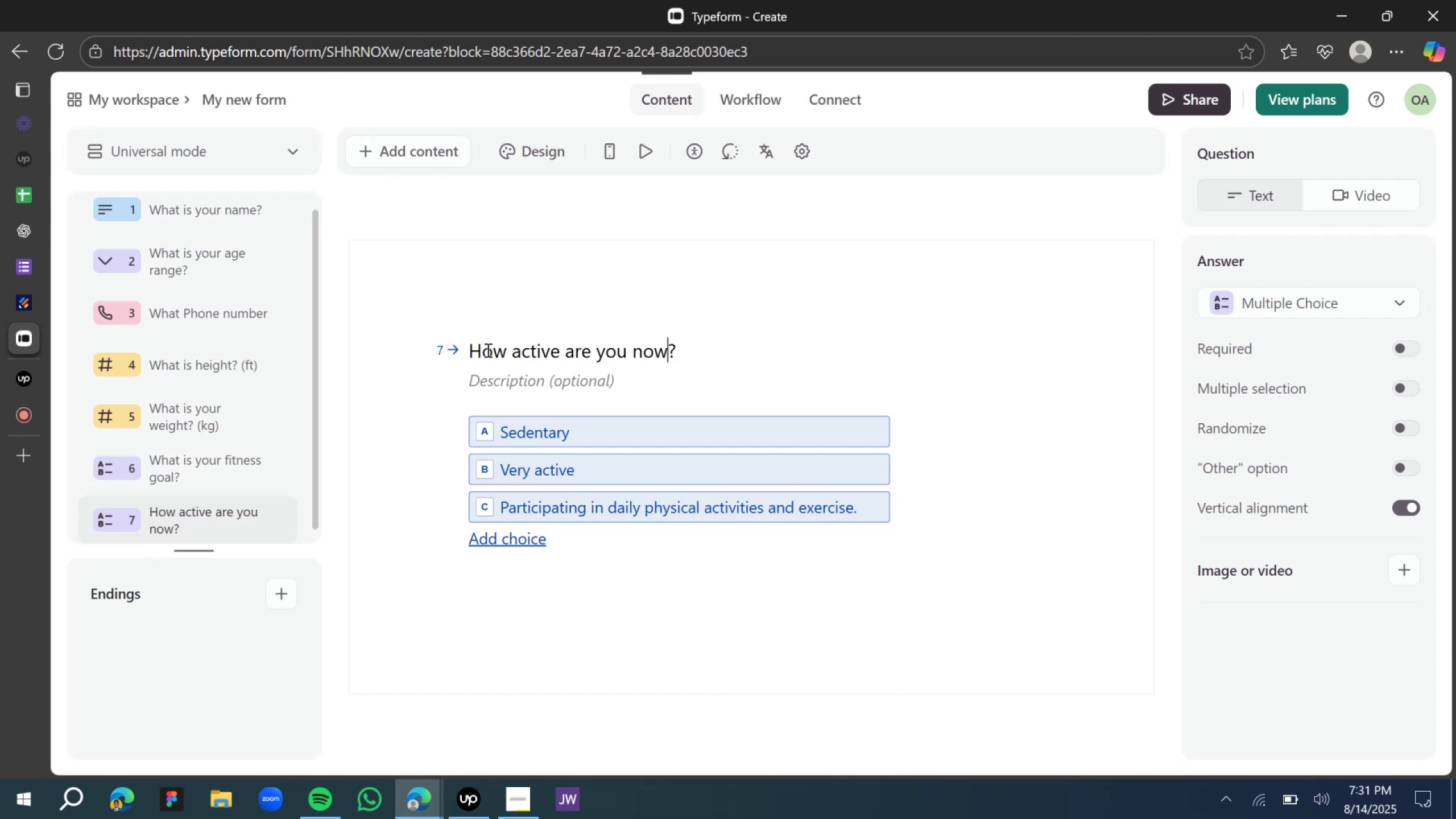 
type( currently)
 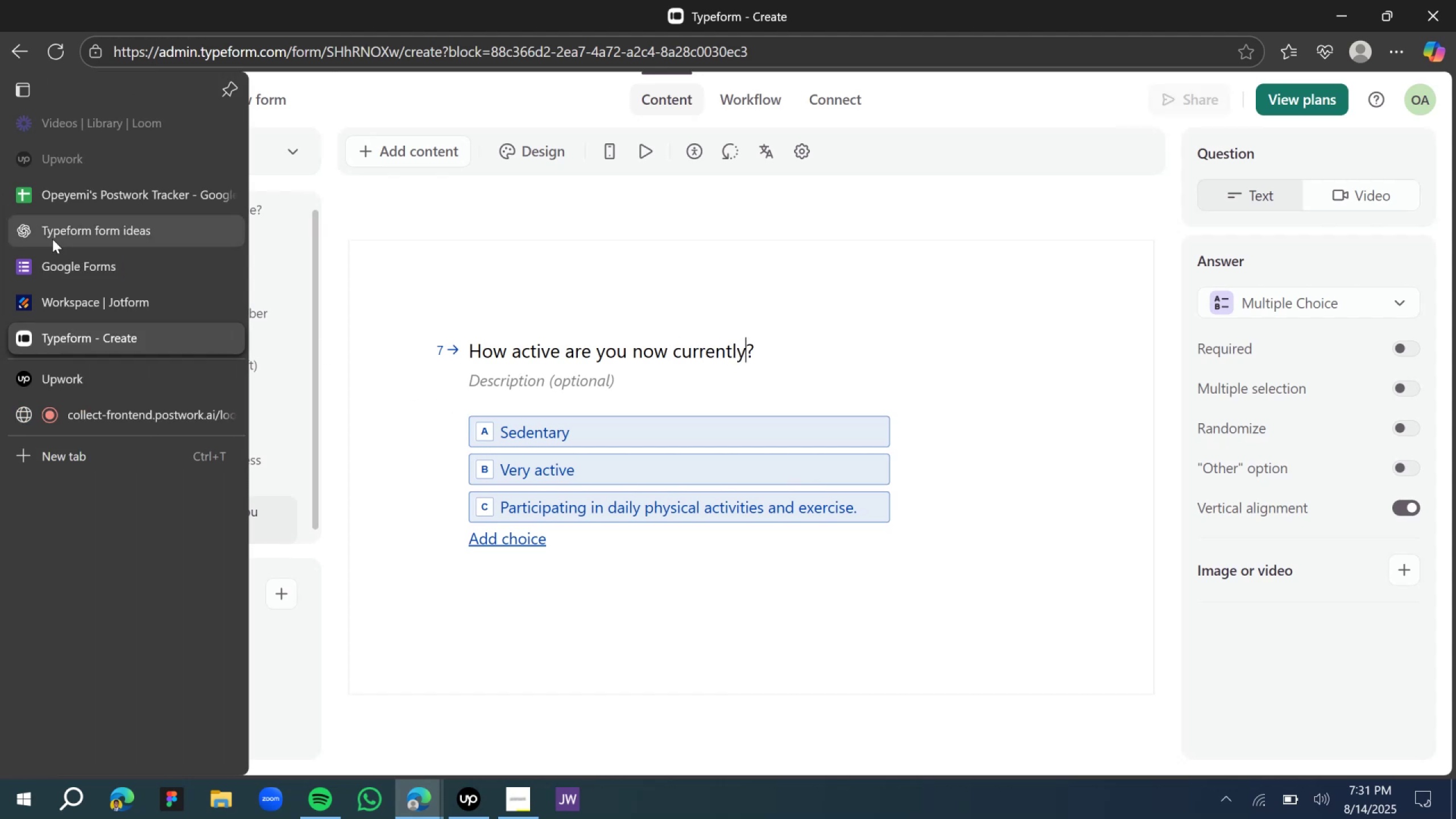 
wait(5.05)
 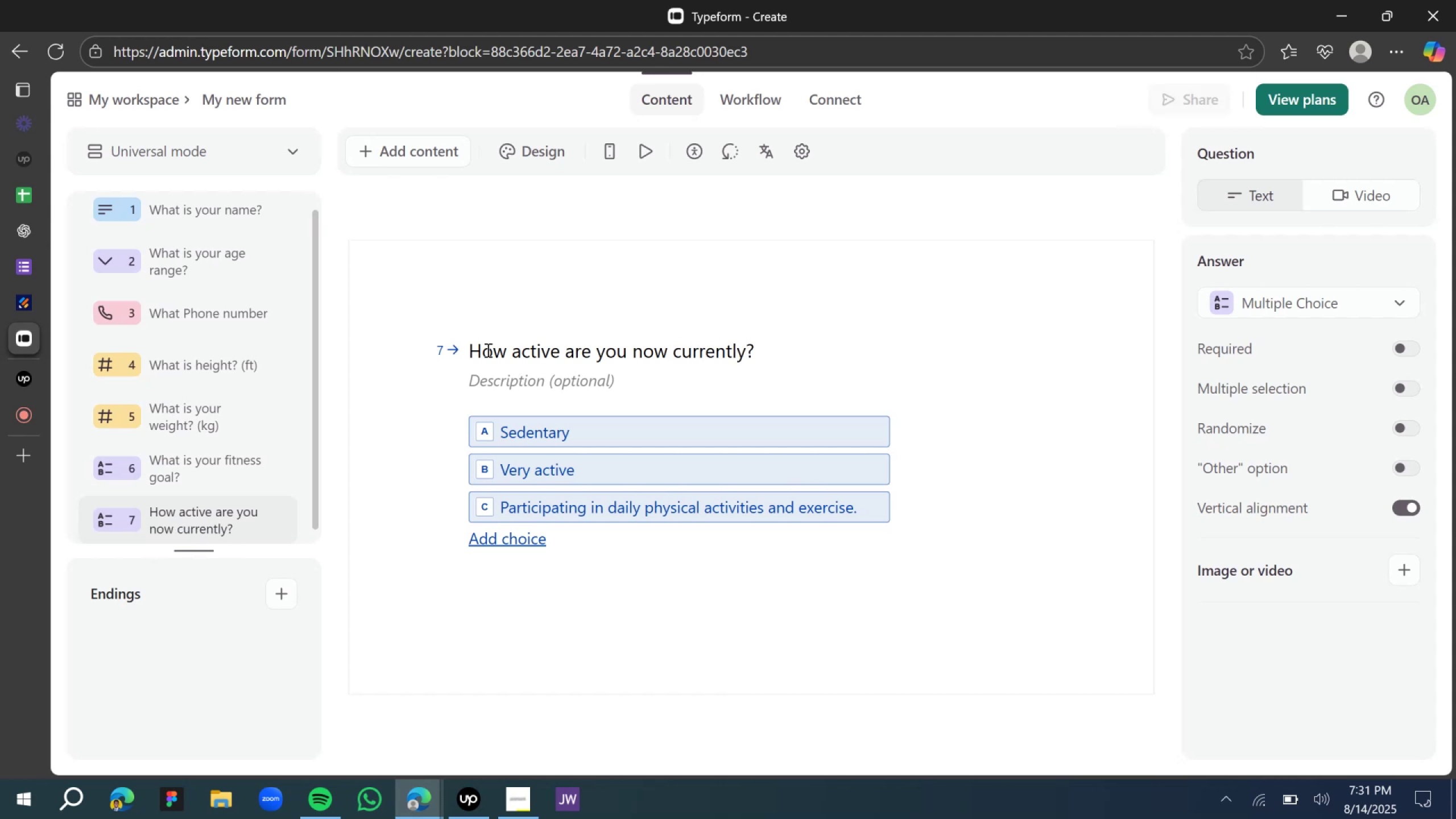 
left_click([52, 239])
 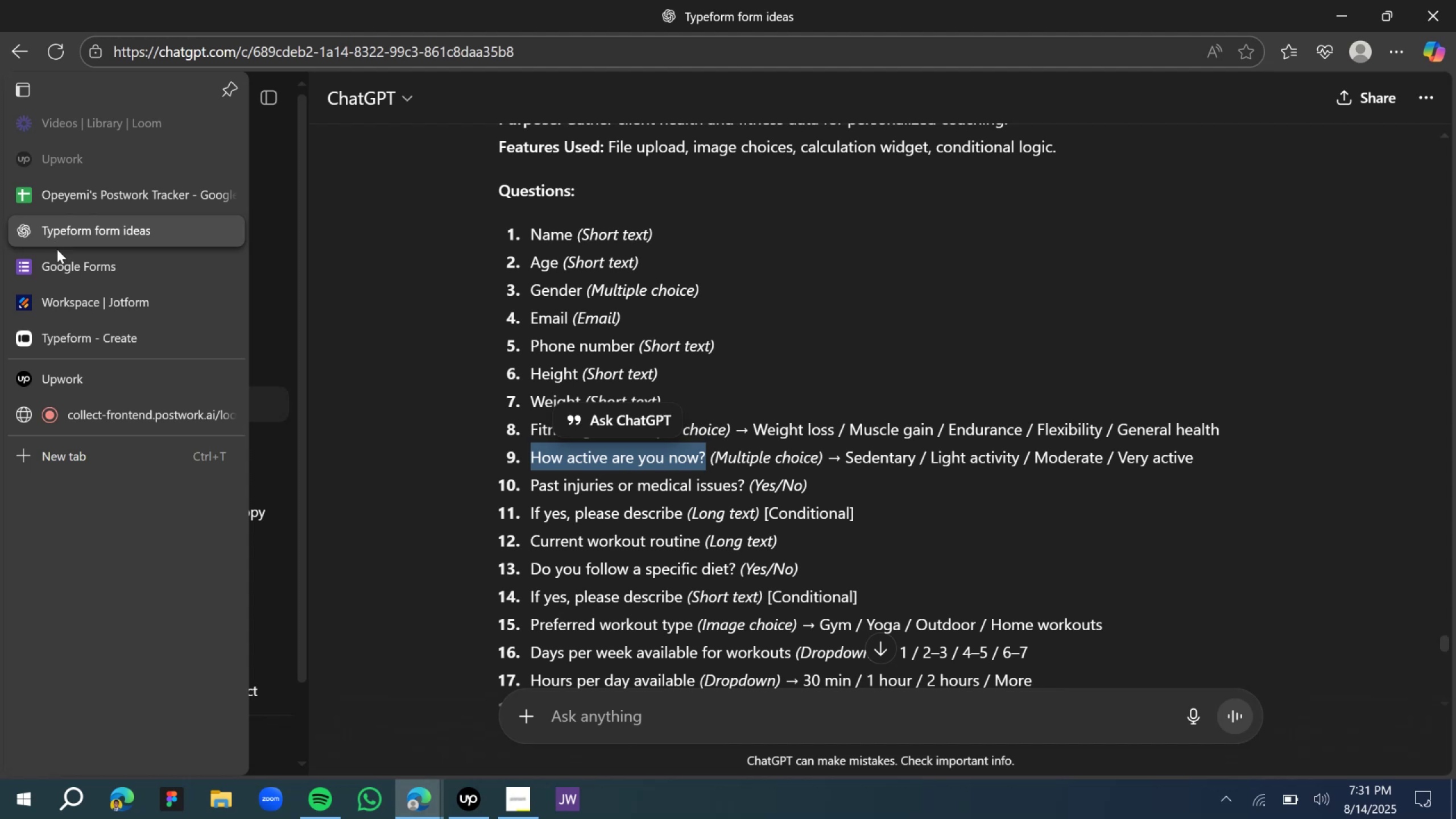 
left_click([78, 336])
 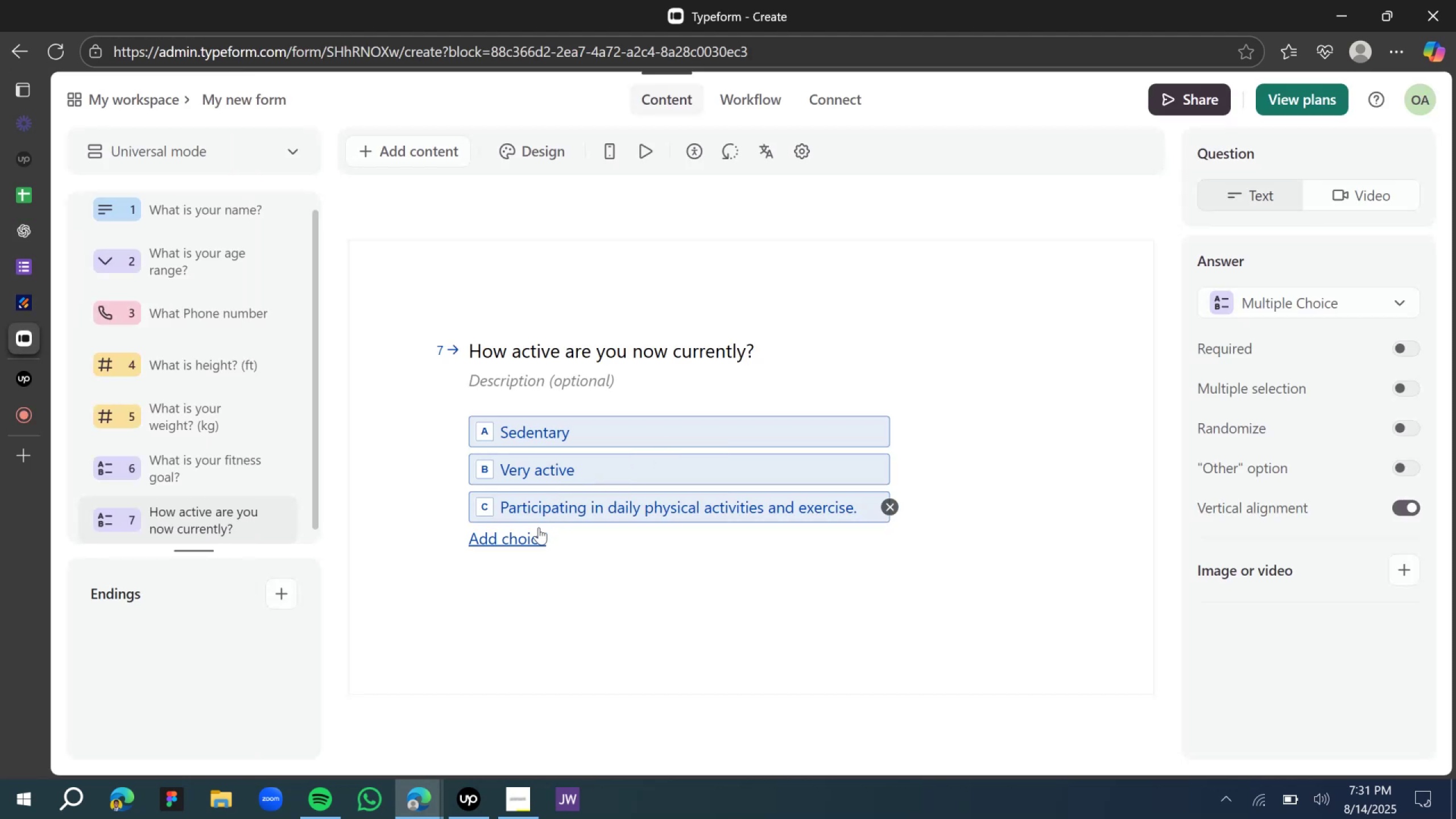 
left_click([535, 534])
 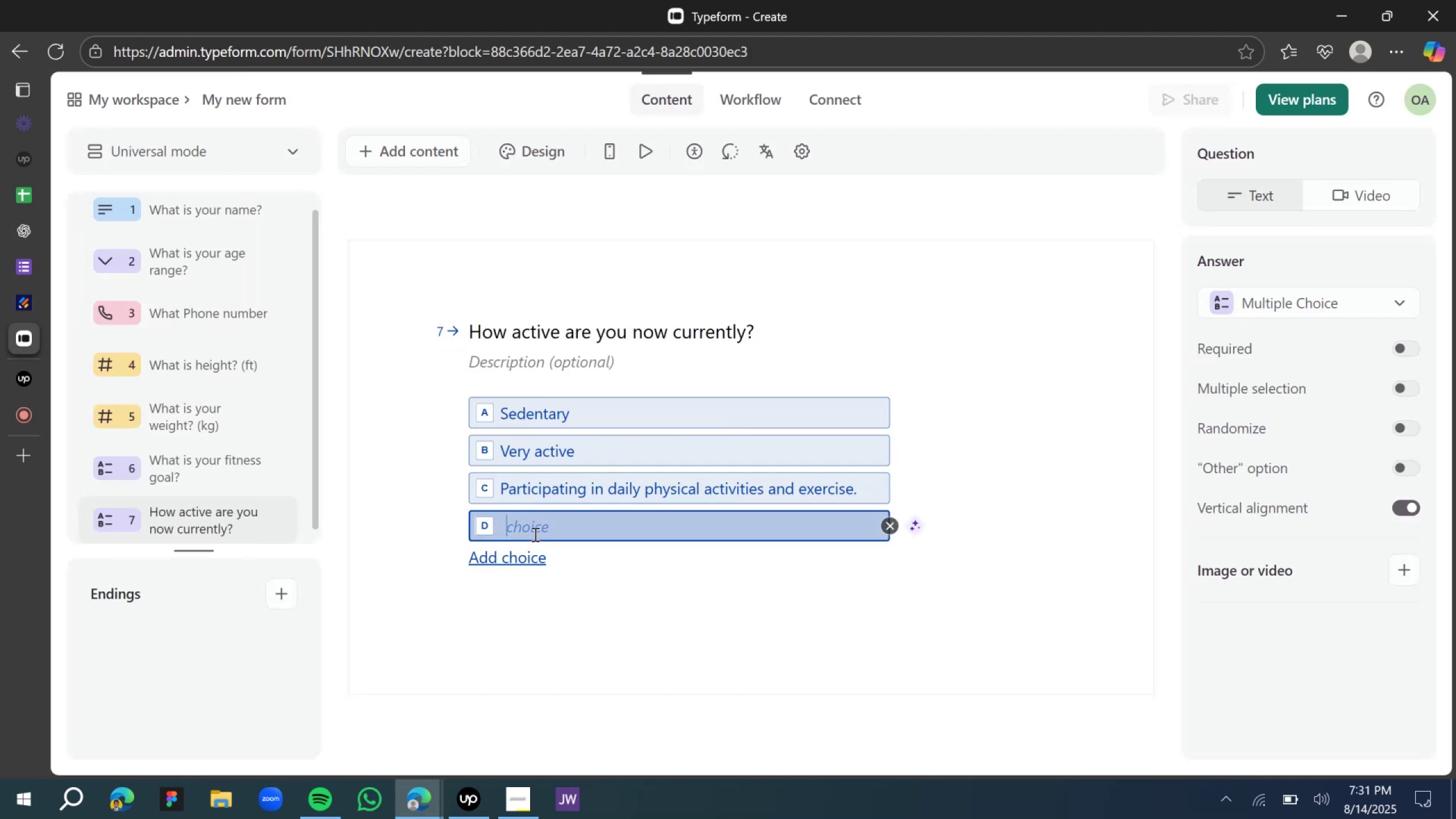 
hold_key(key=ShiftLeft, duration=0.64)
 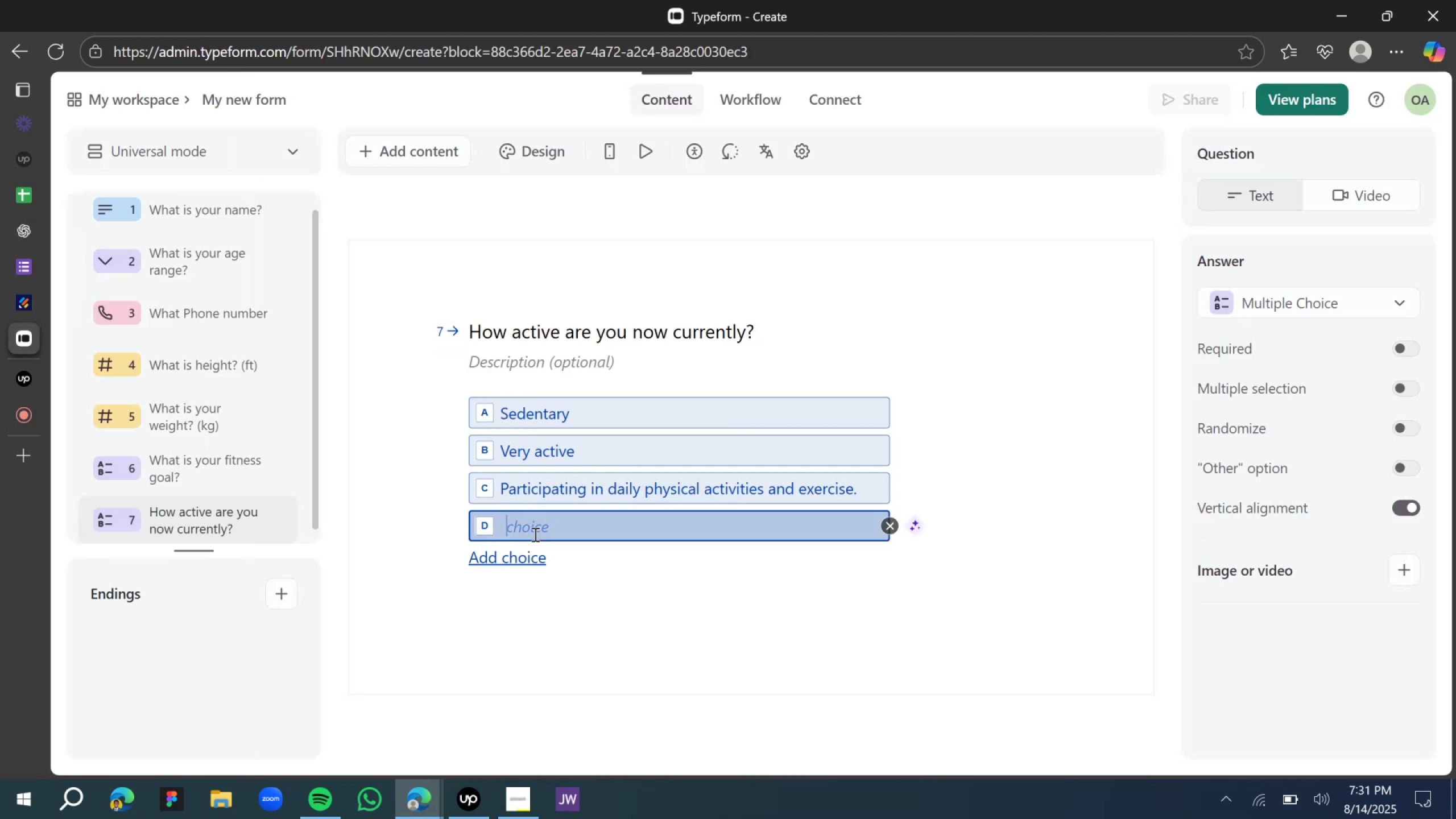 
type(Moderate)
 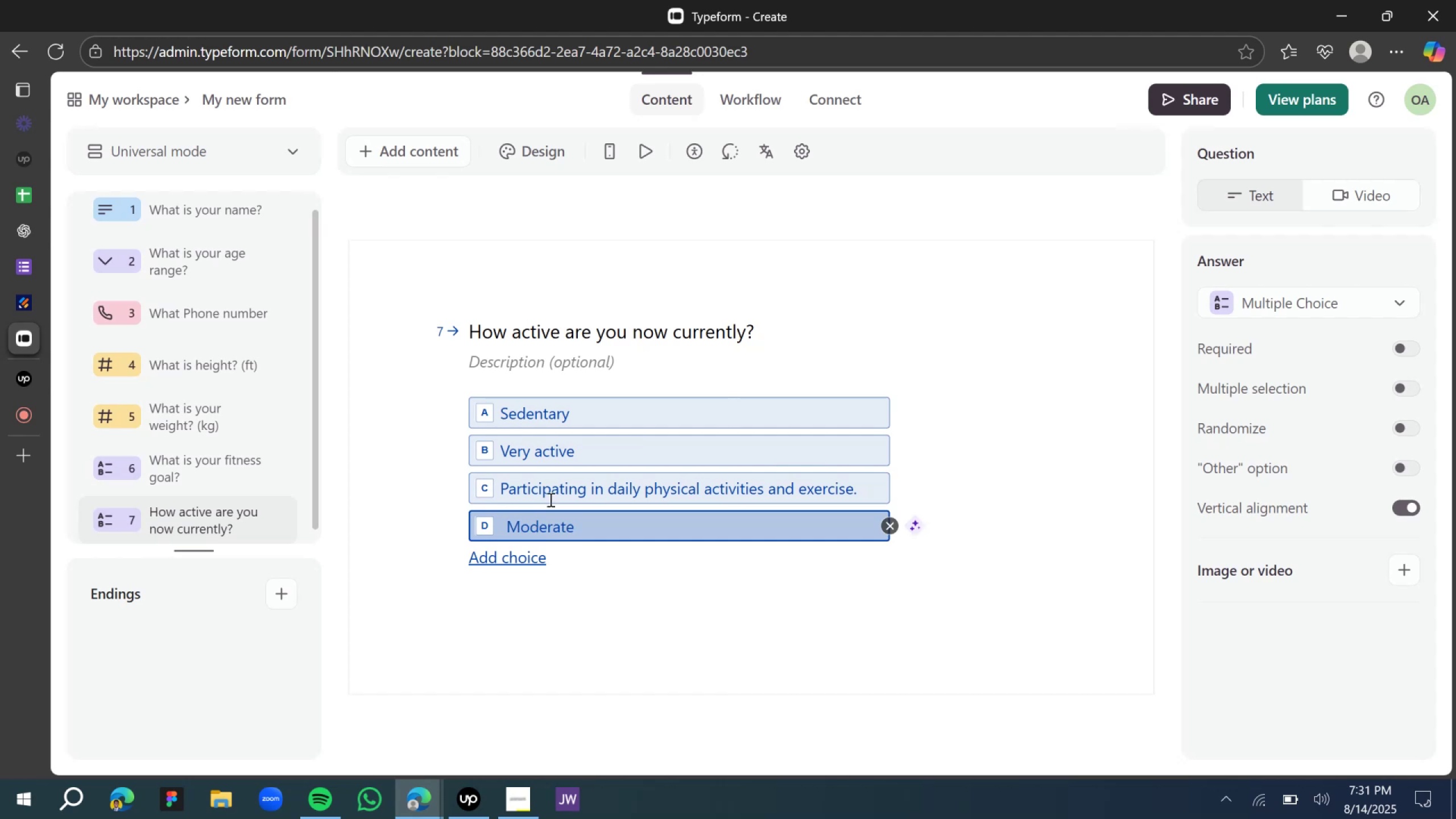 
left_click([802, 237])
 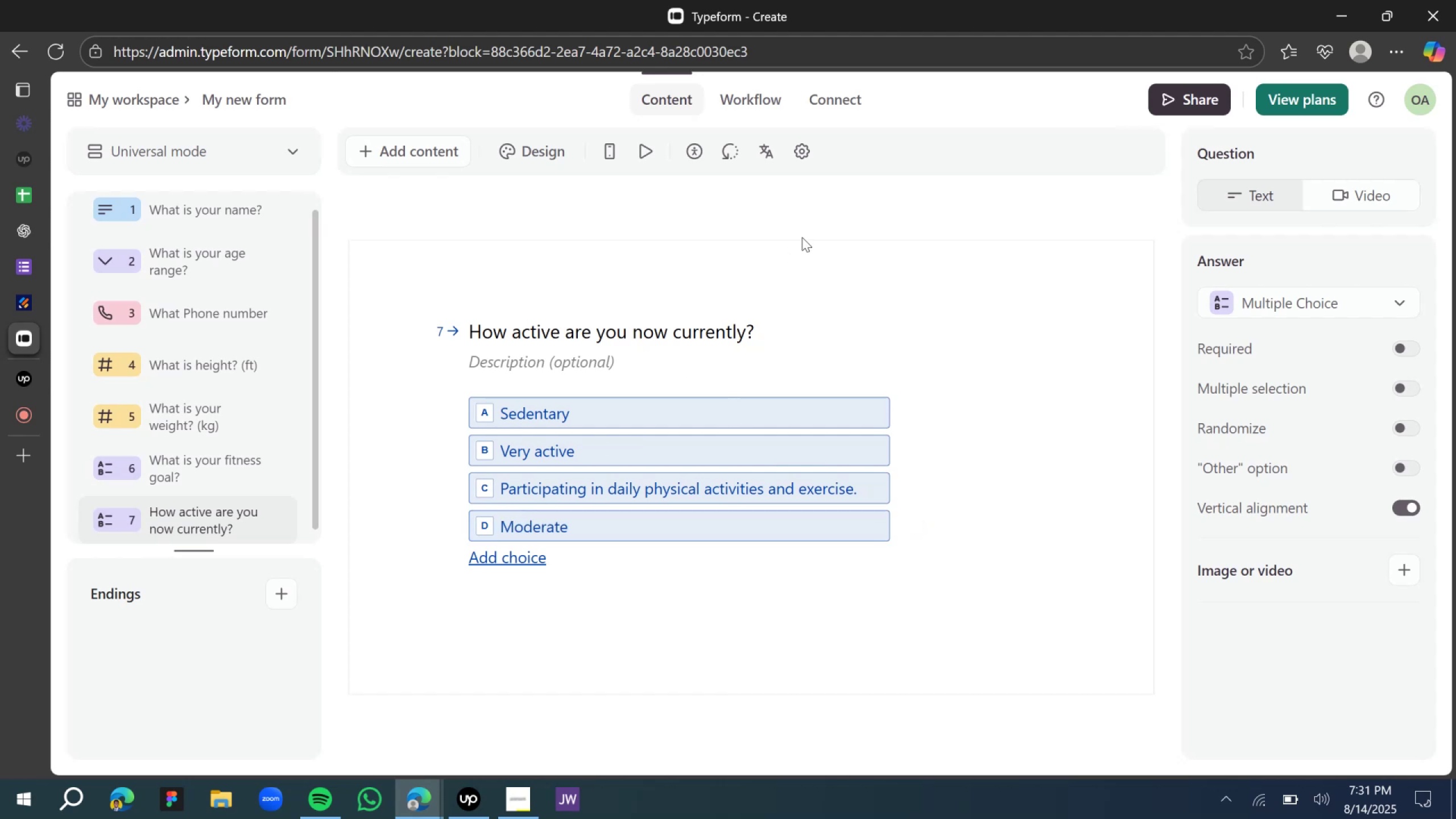 
wait(7.18)
 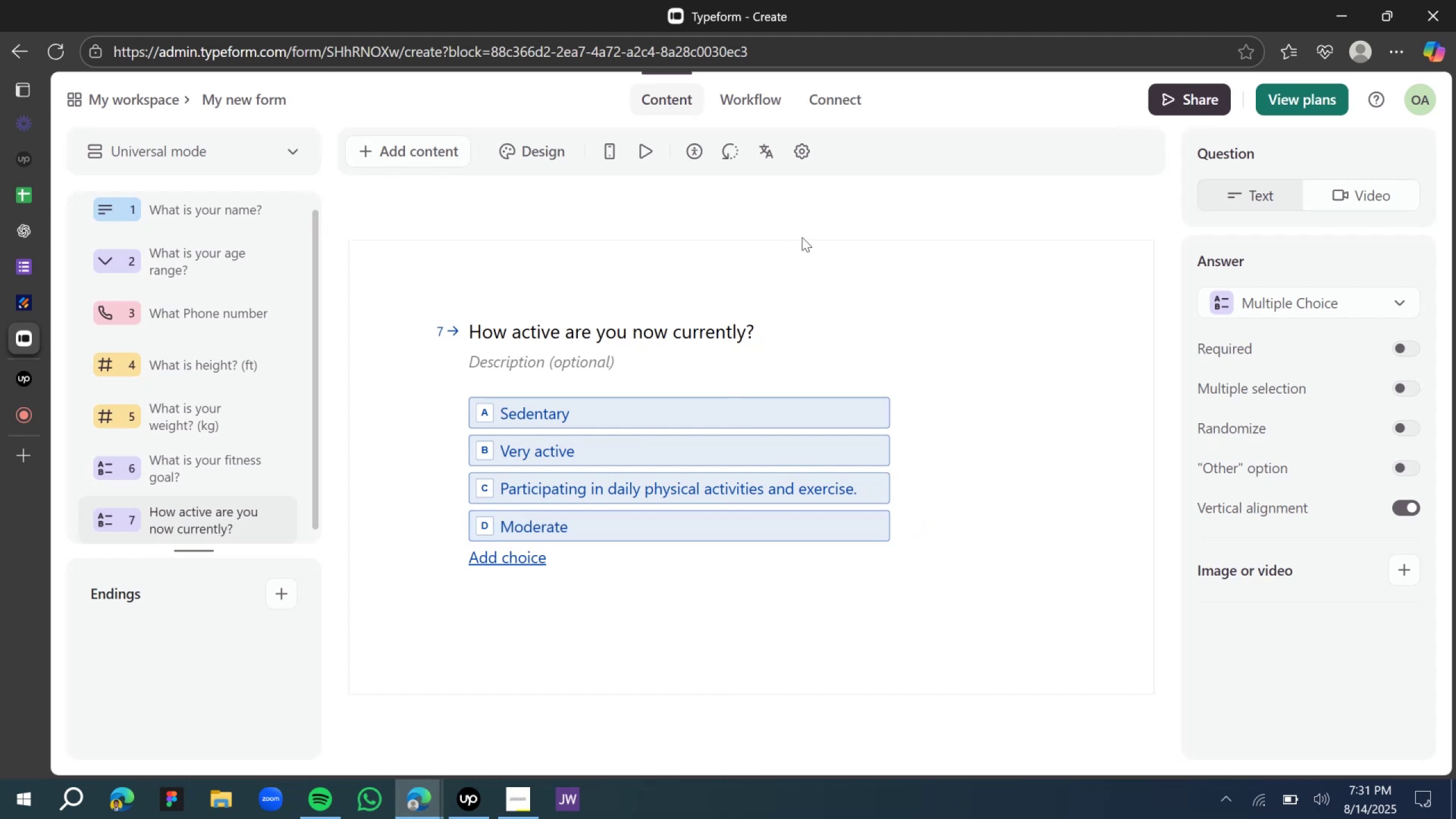 
left_click([313, 806])
 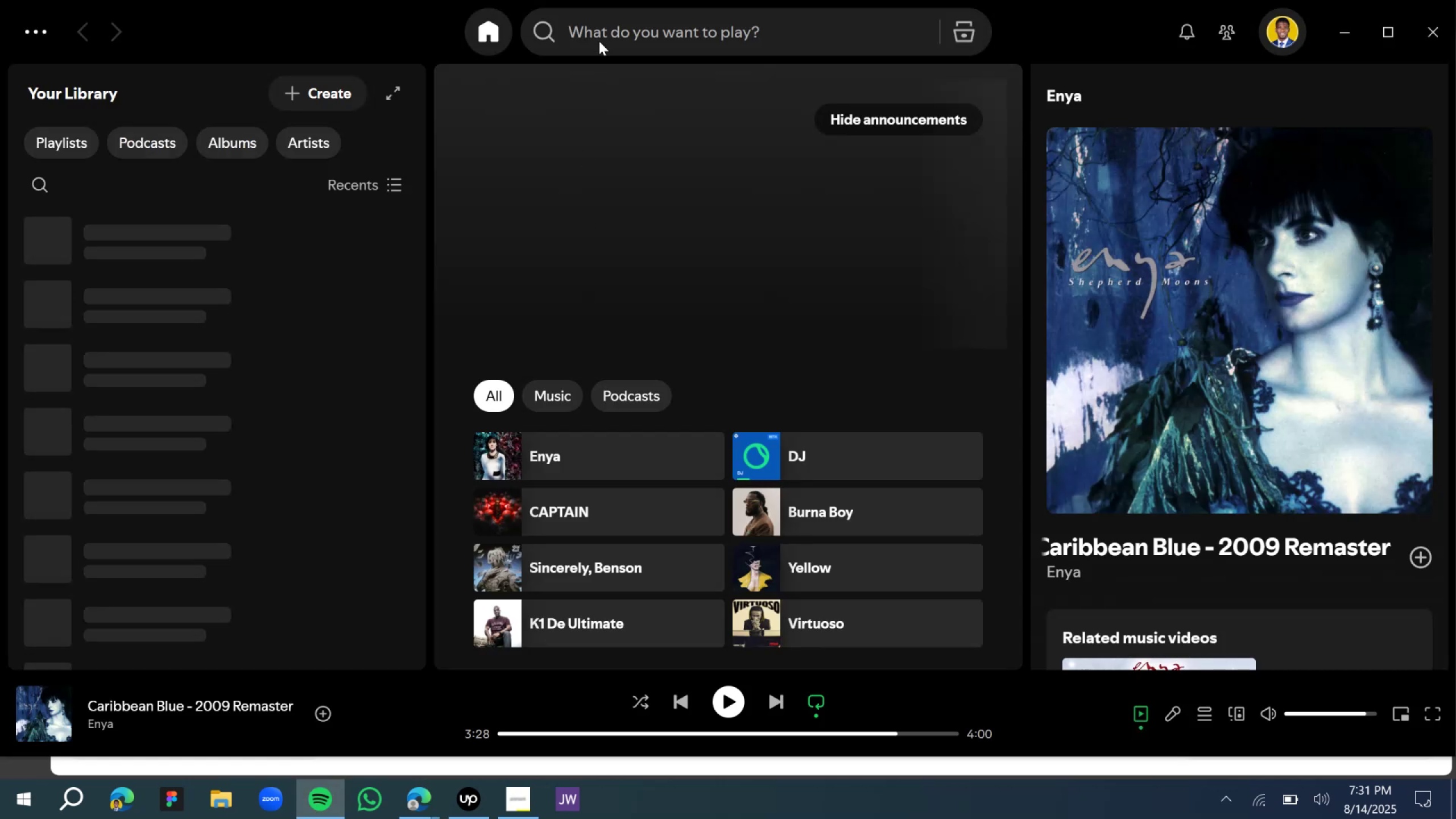 
left_click([604, 23])
 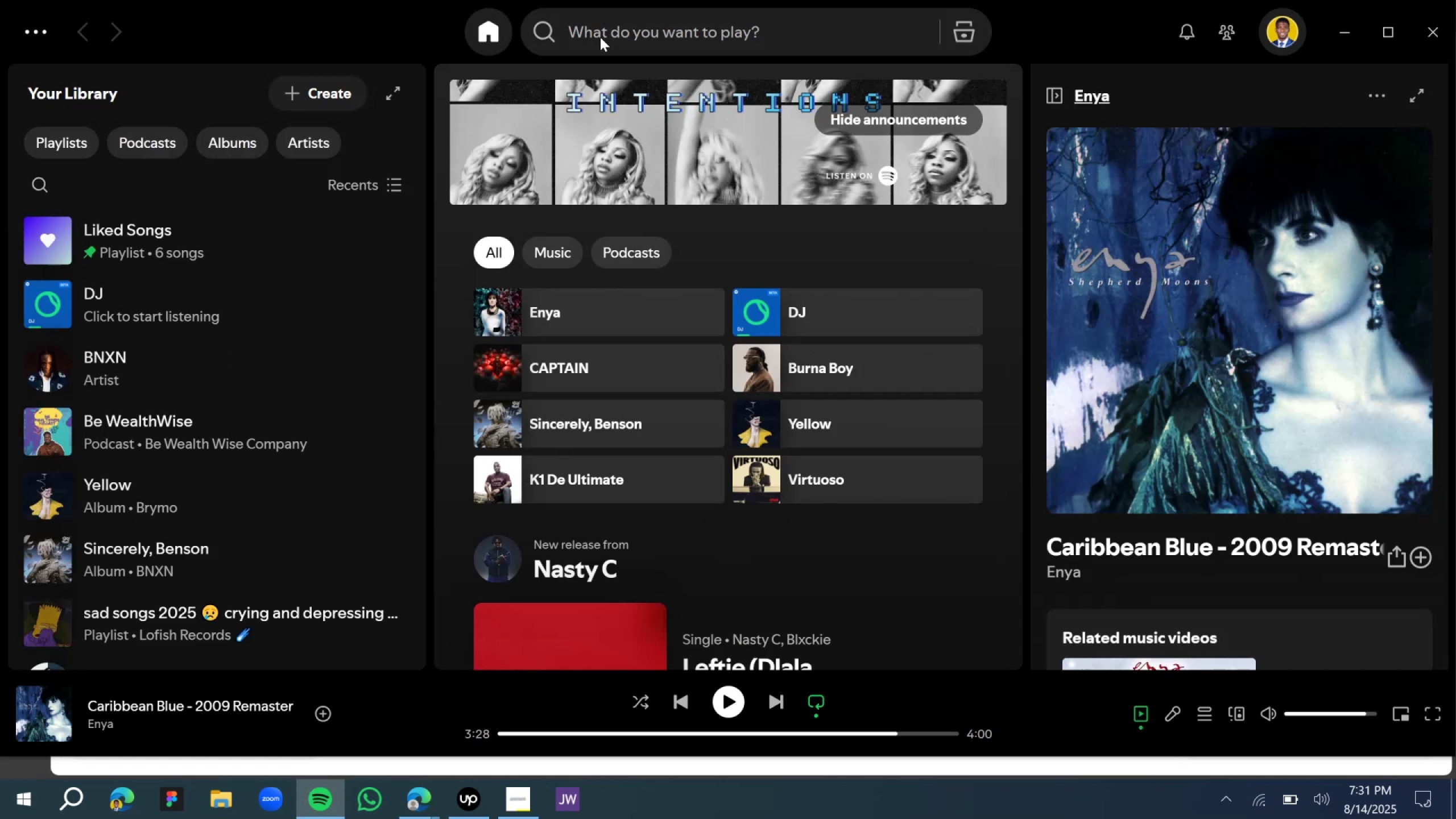 
left_click([601, 42])
 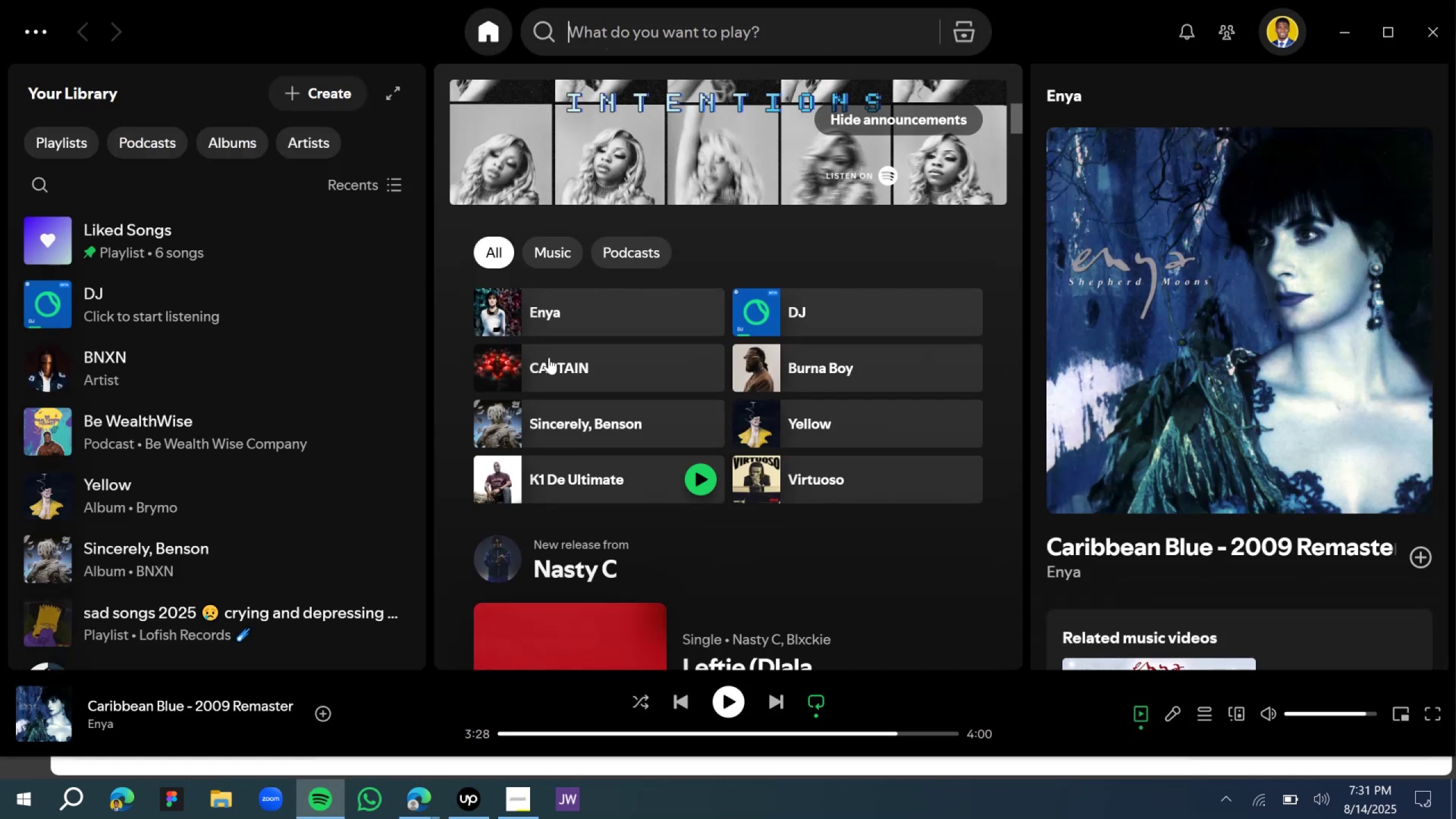 
type(am i only a dreamer)
 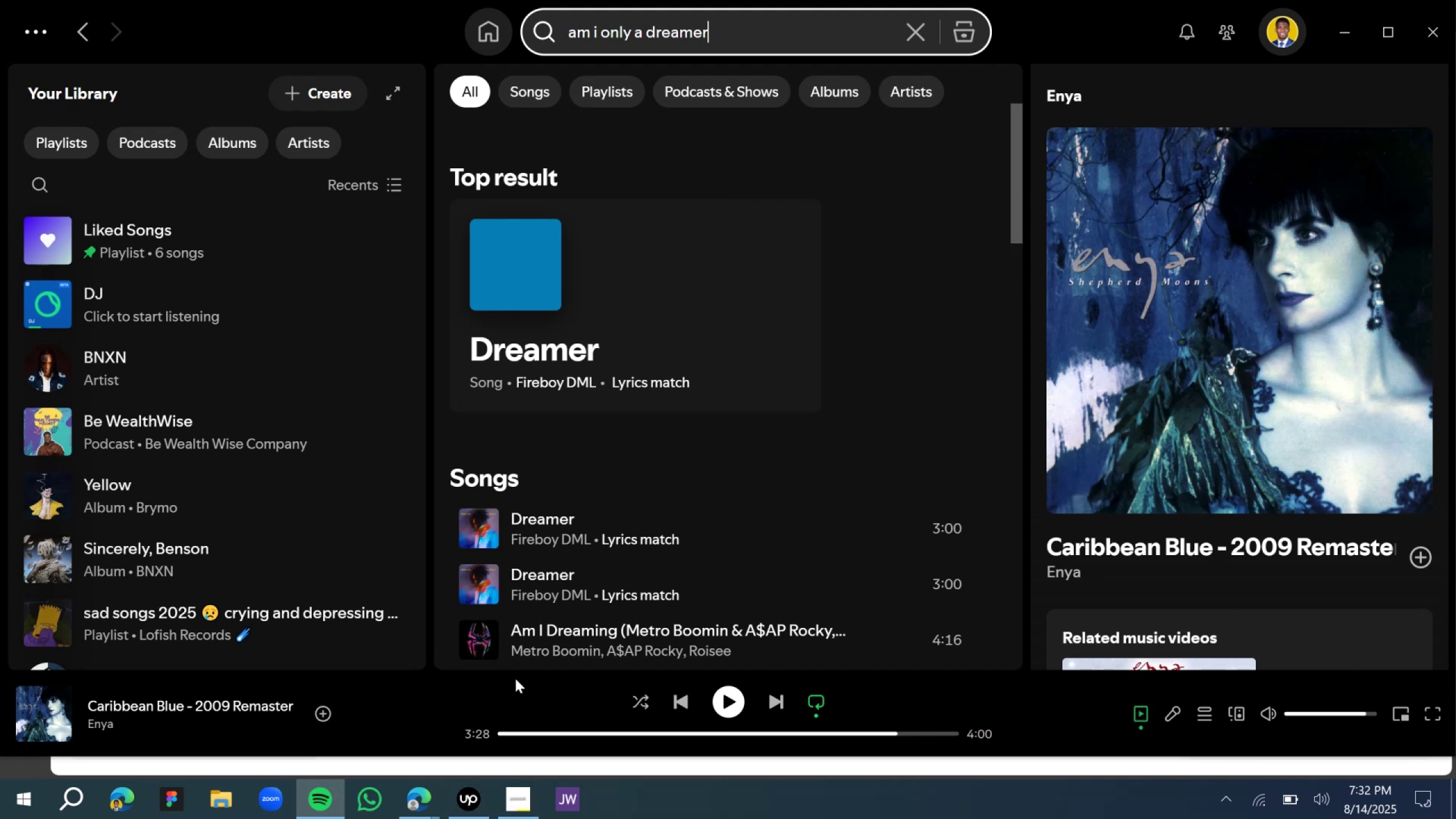 
left_click([770, 380])
 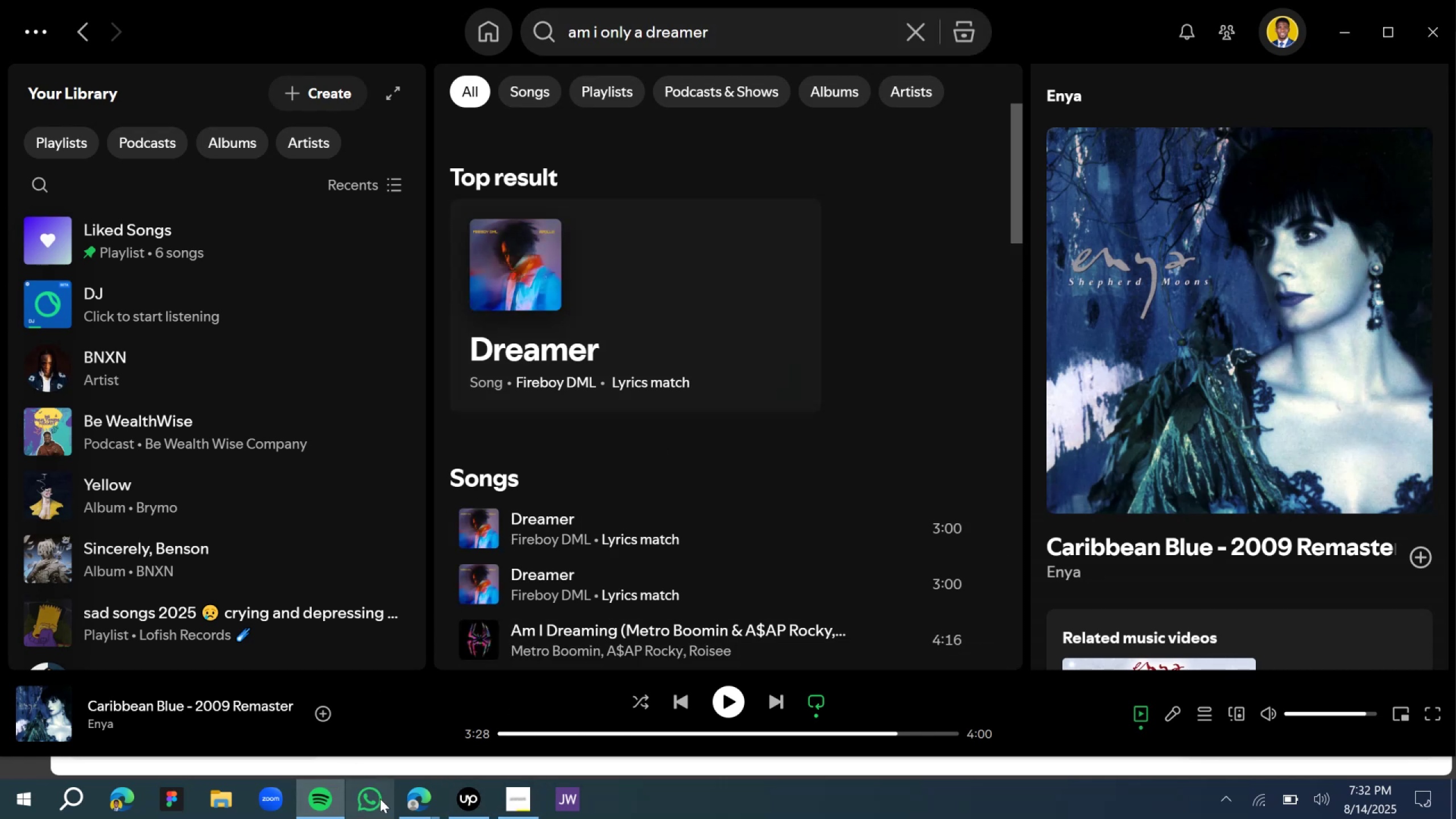 
left_click([412, 800])
 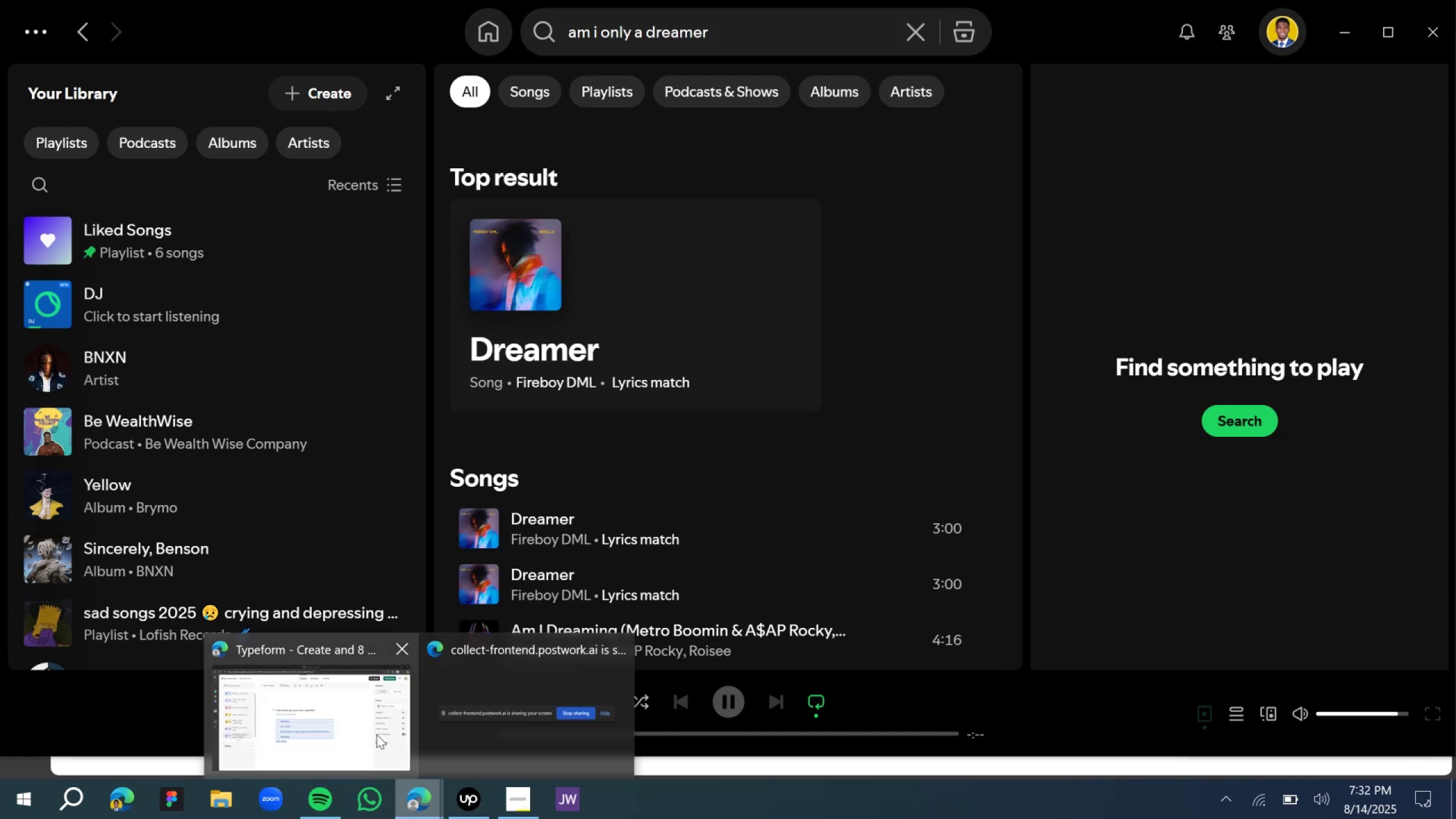 
left_click([375, 733])
 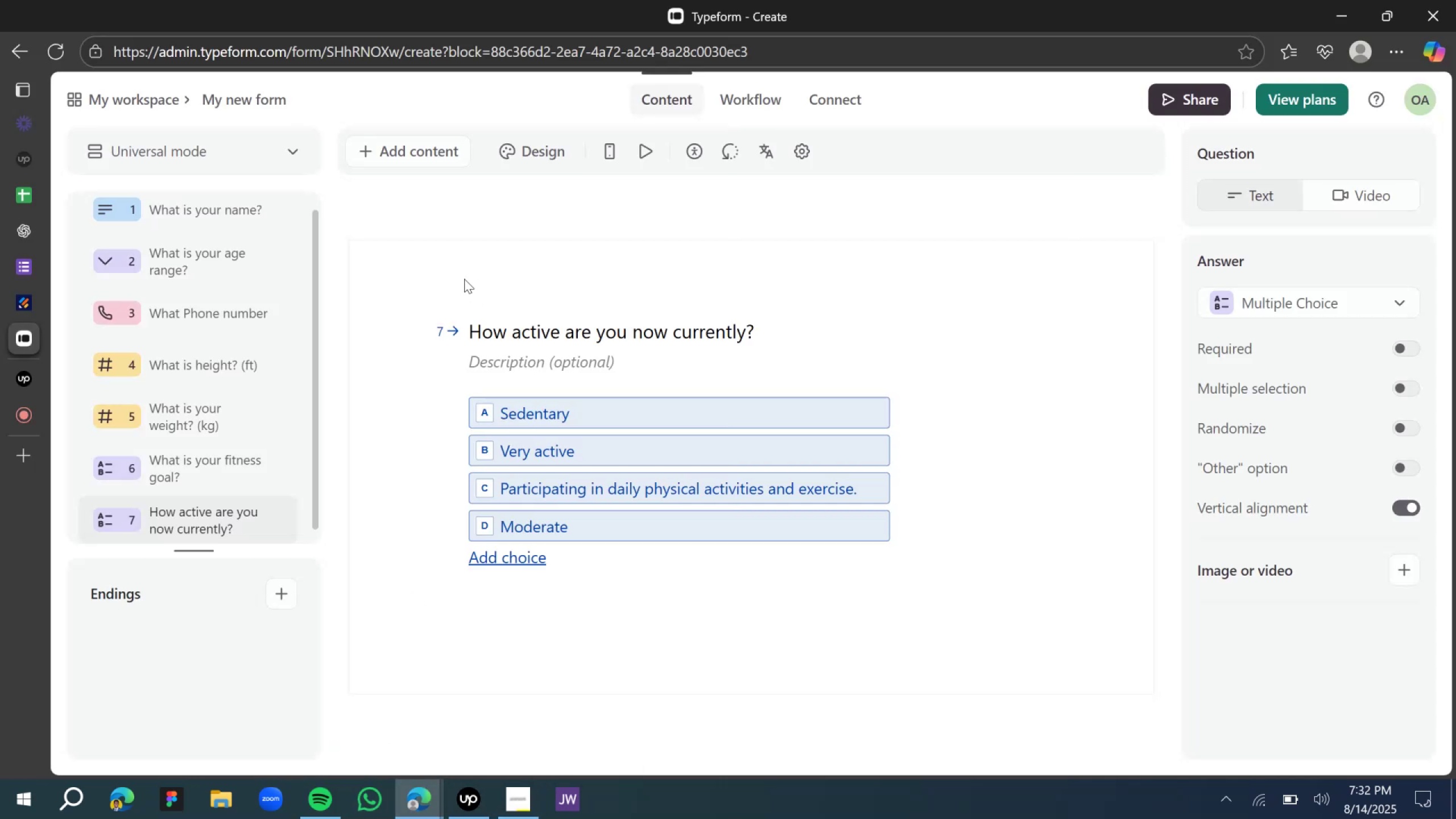 
left_click([444, 272])
 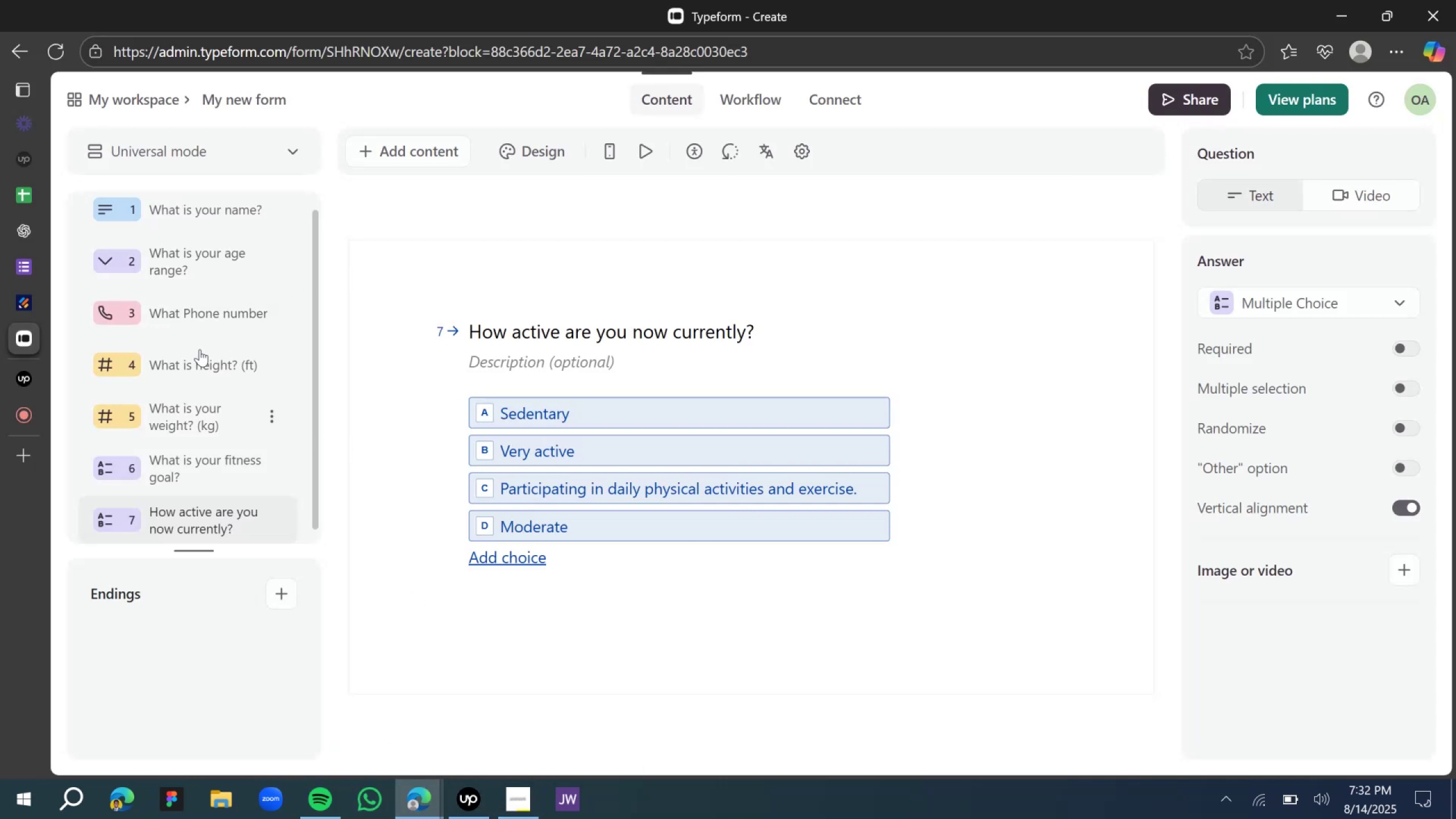 
left_click([19, 234])
 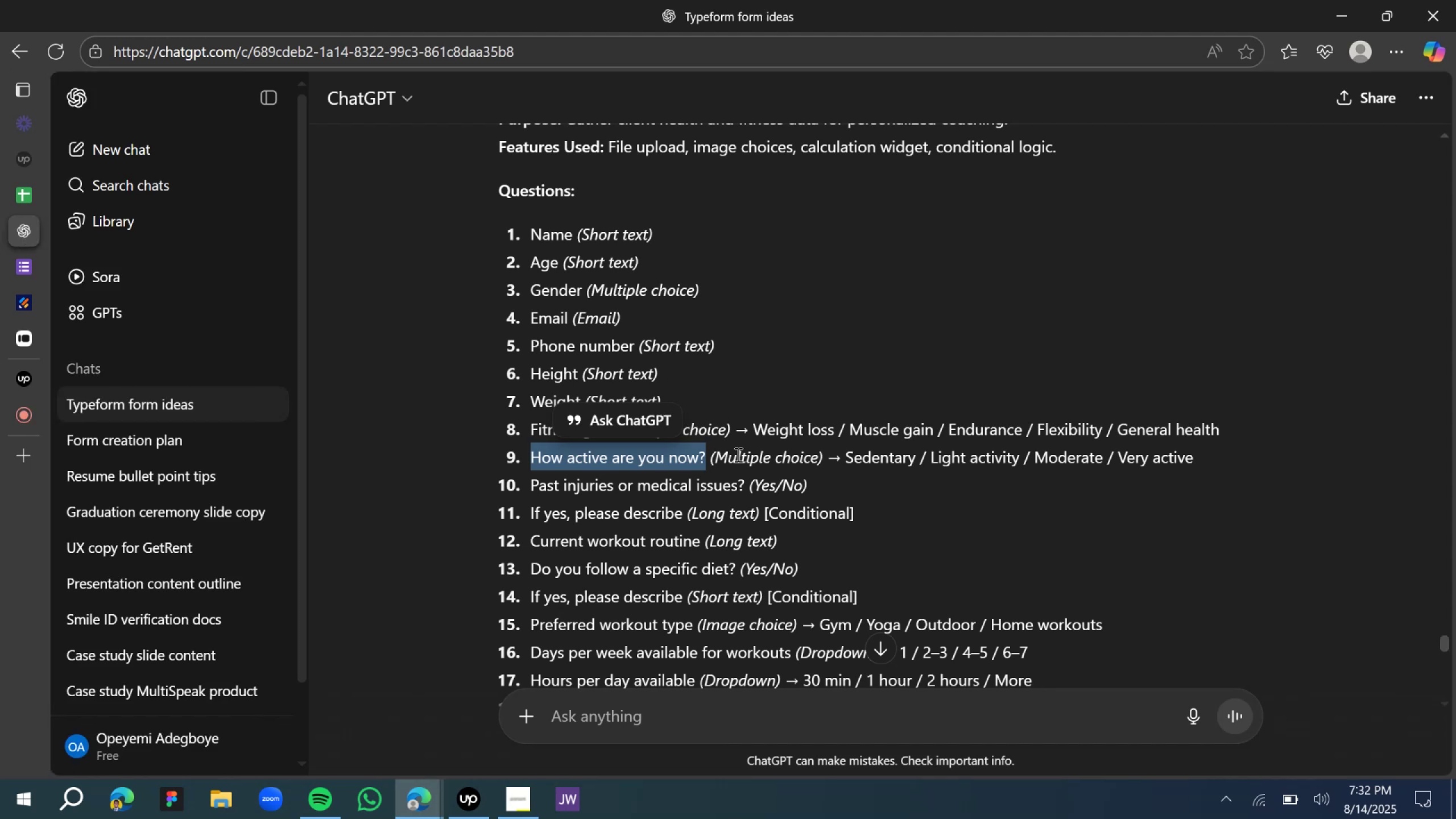 
scroll: coordinate [712, 487], scroll_direction: down, amount: 1.0
 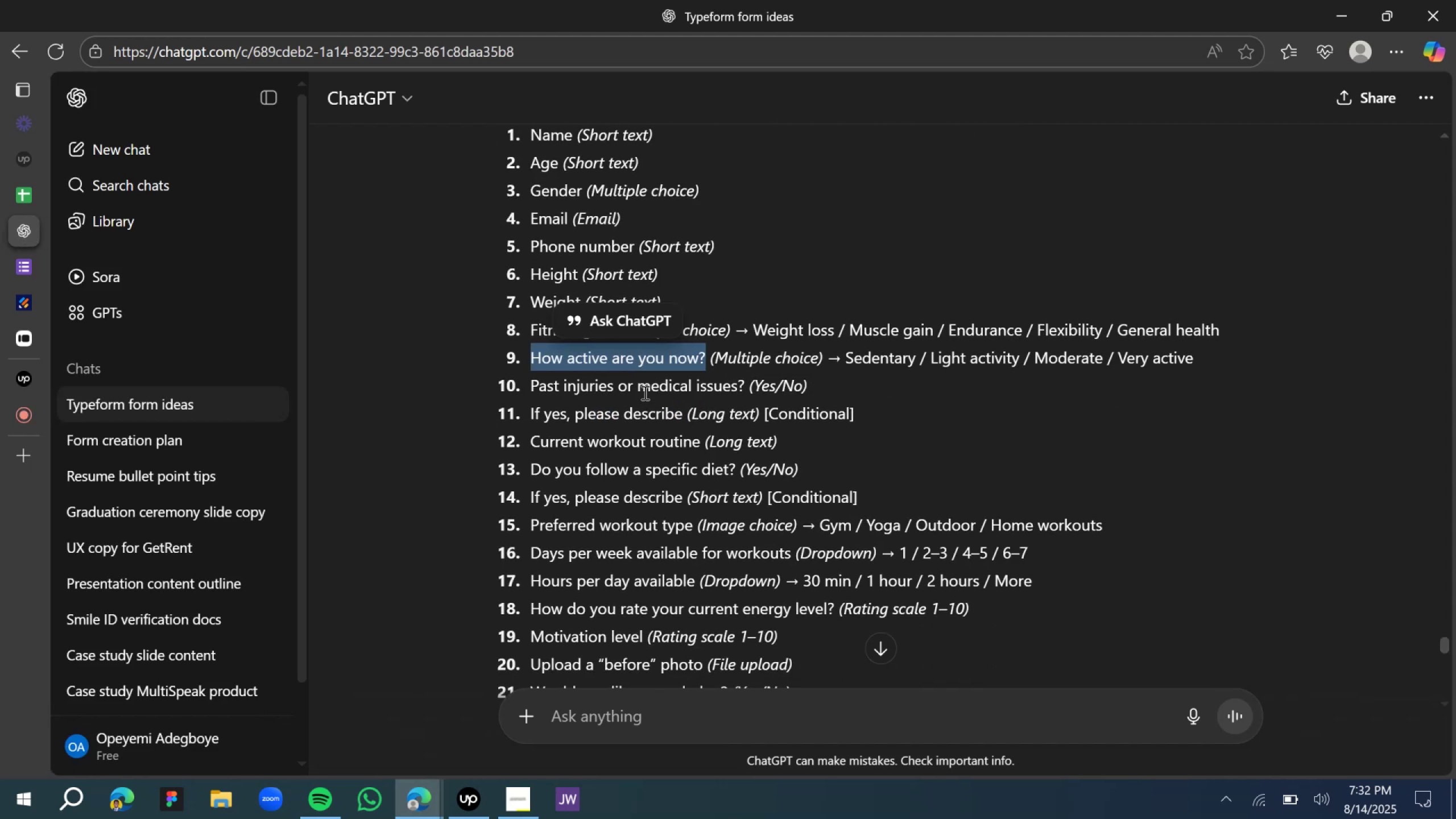 
left_click([593, 390])
 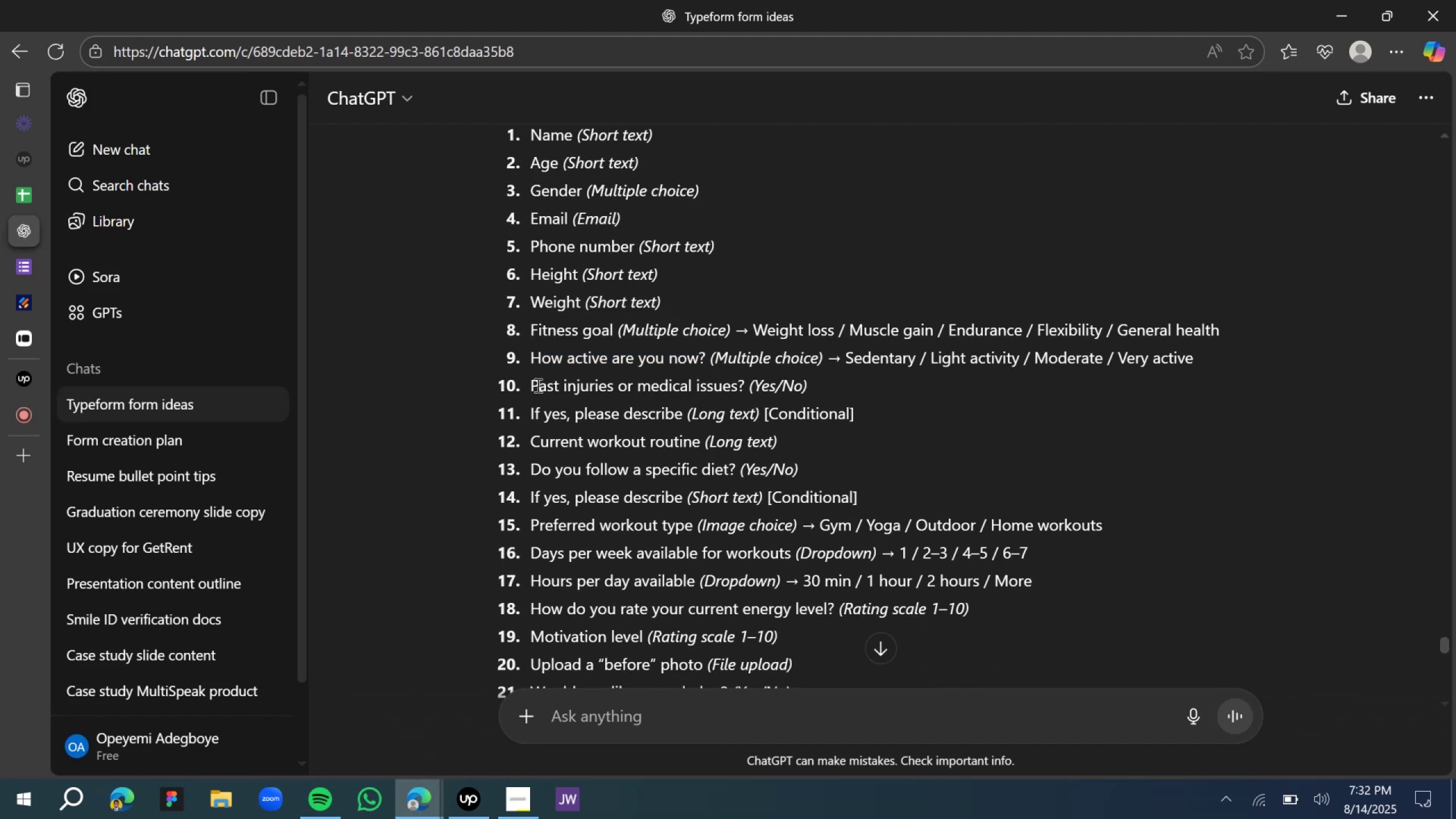 
key(CapsLock)
 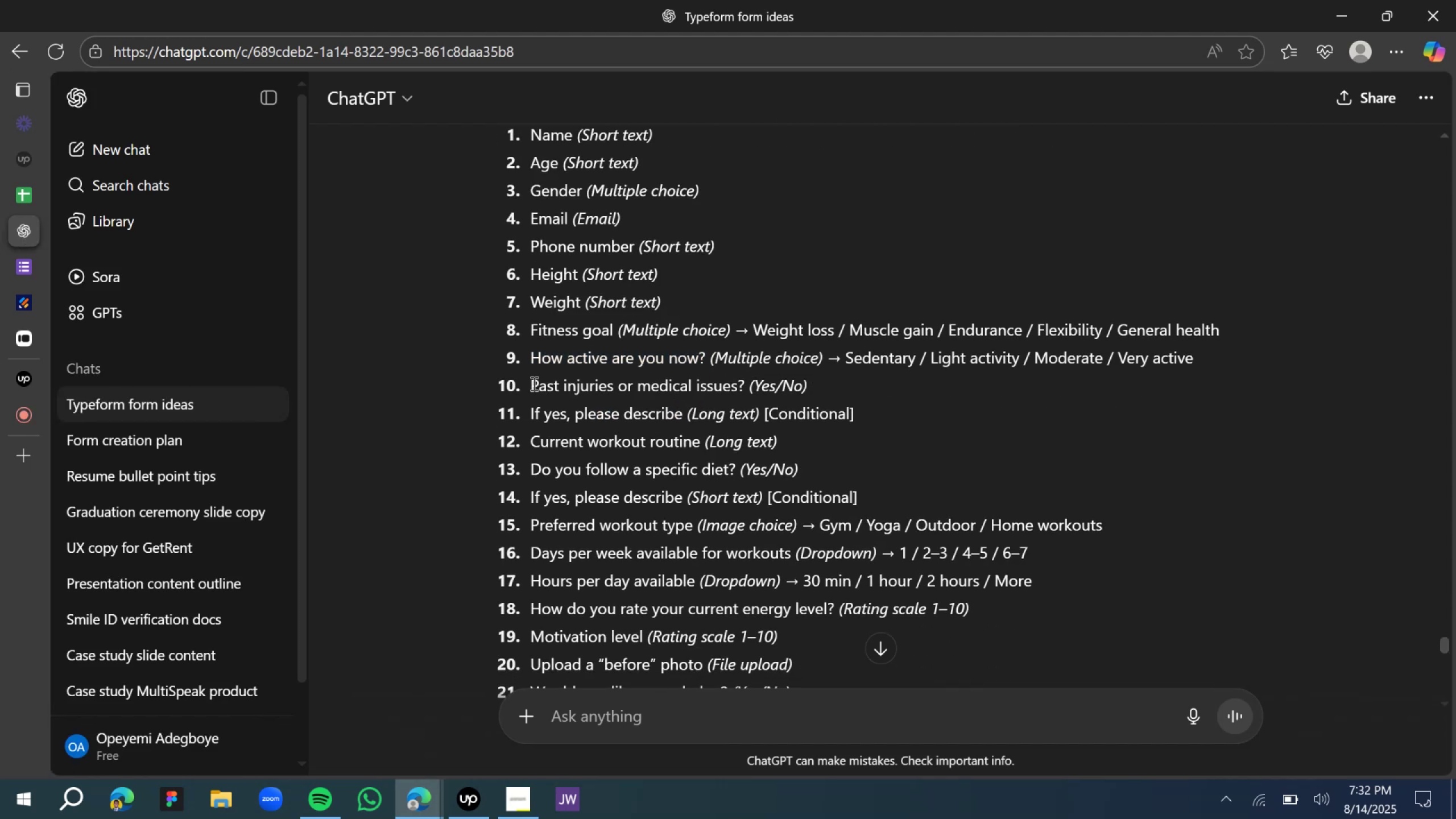 
key(CapsLock)
 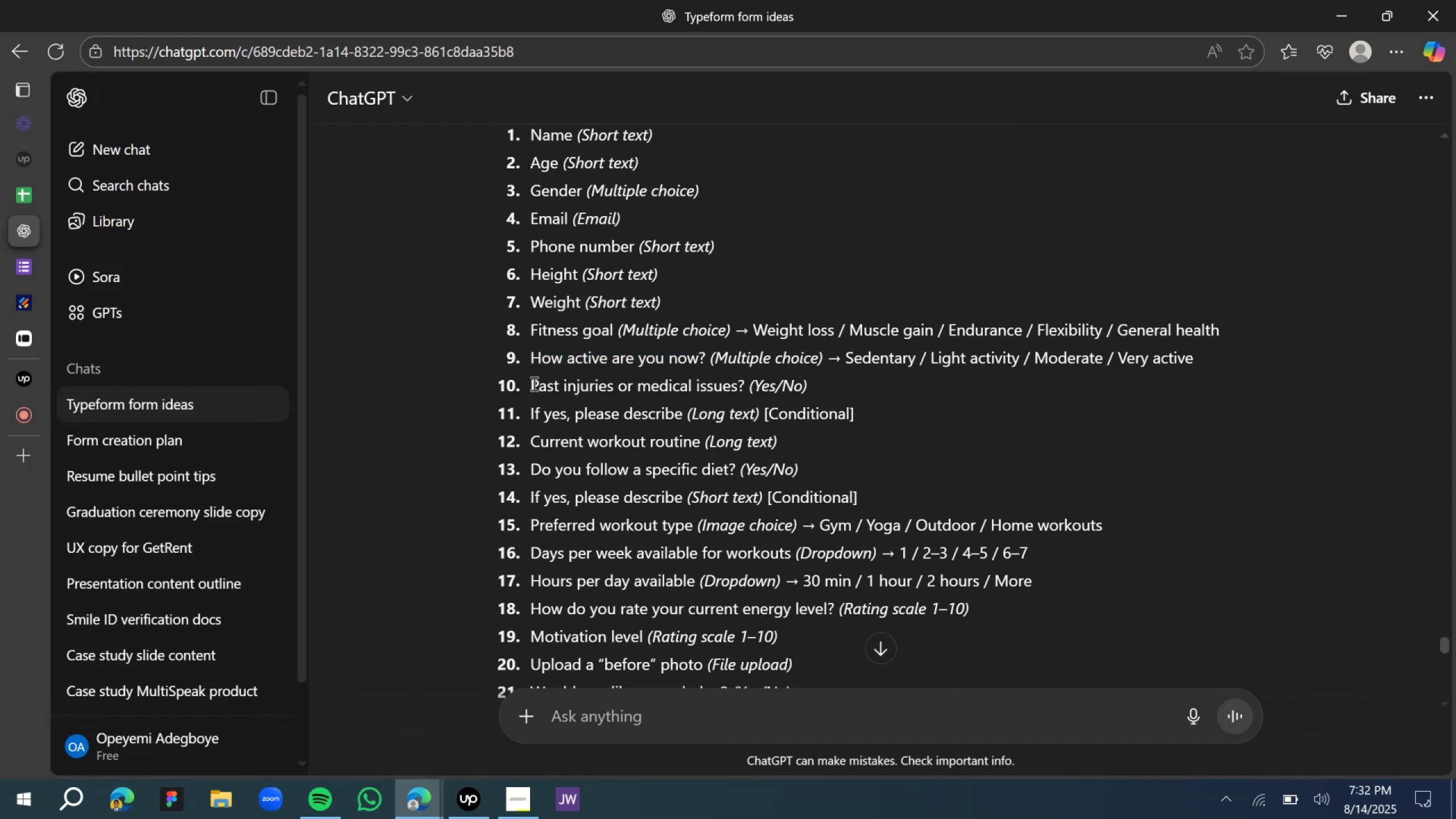 
left_click_drag(start_coordinate=[533, 382], to_coordinate=[741, 396])
 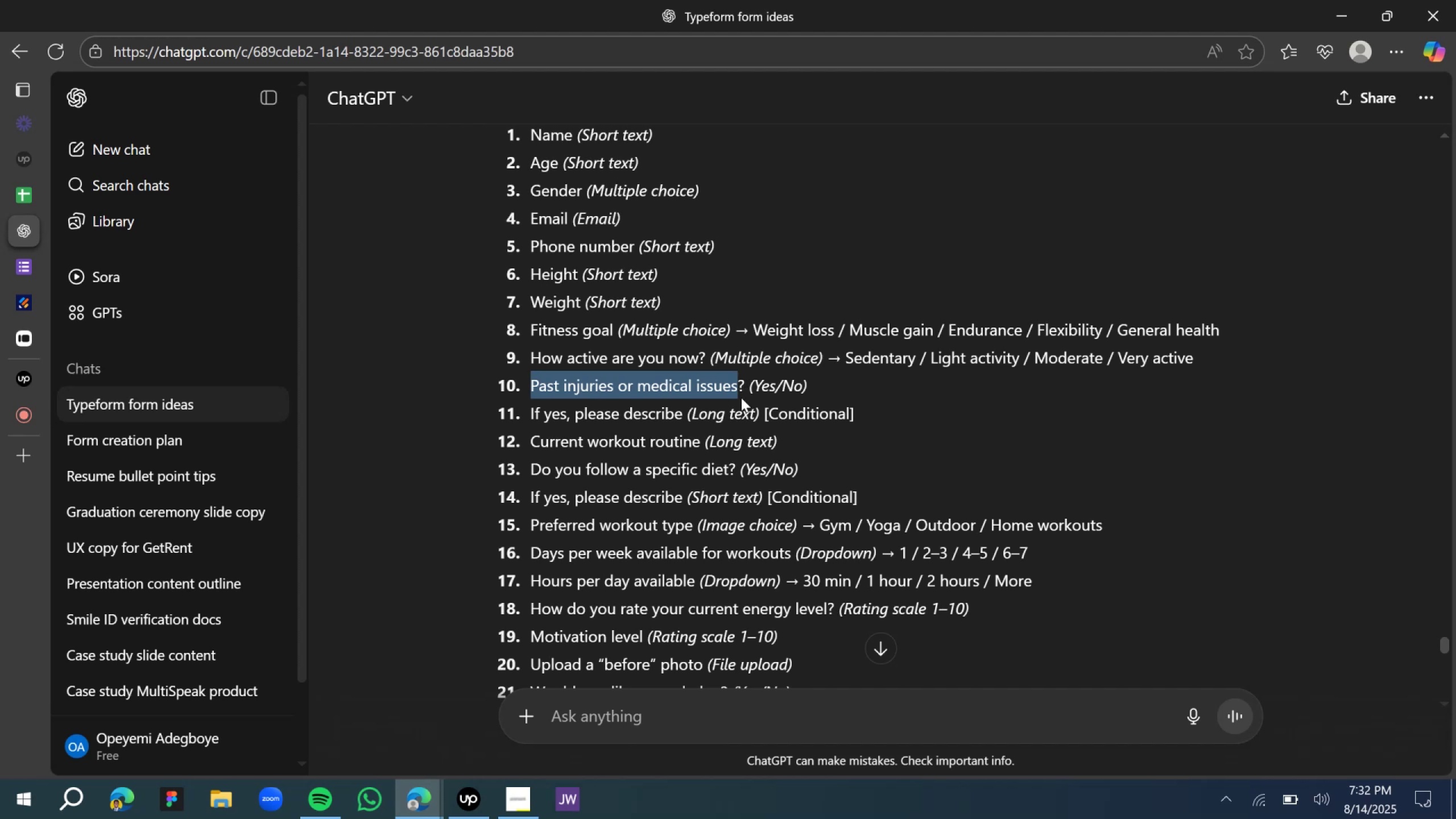 
key(Control+C)
 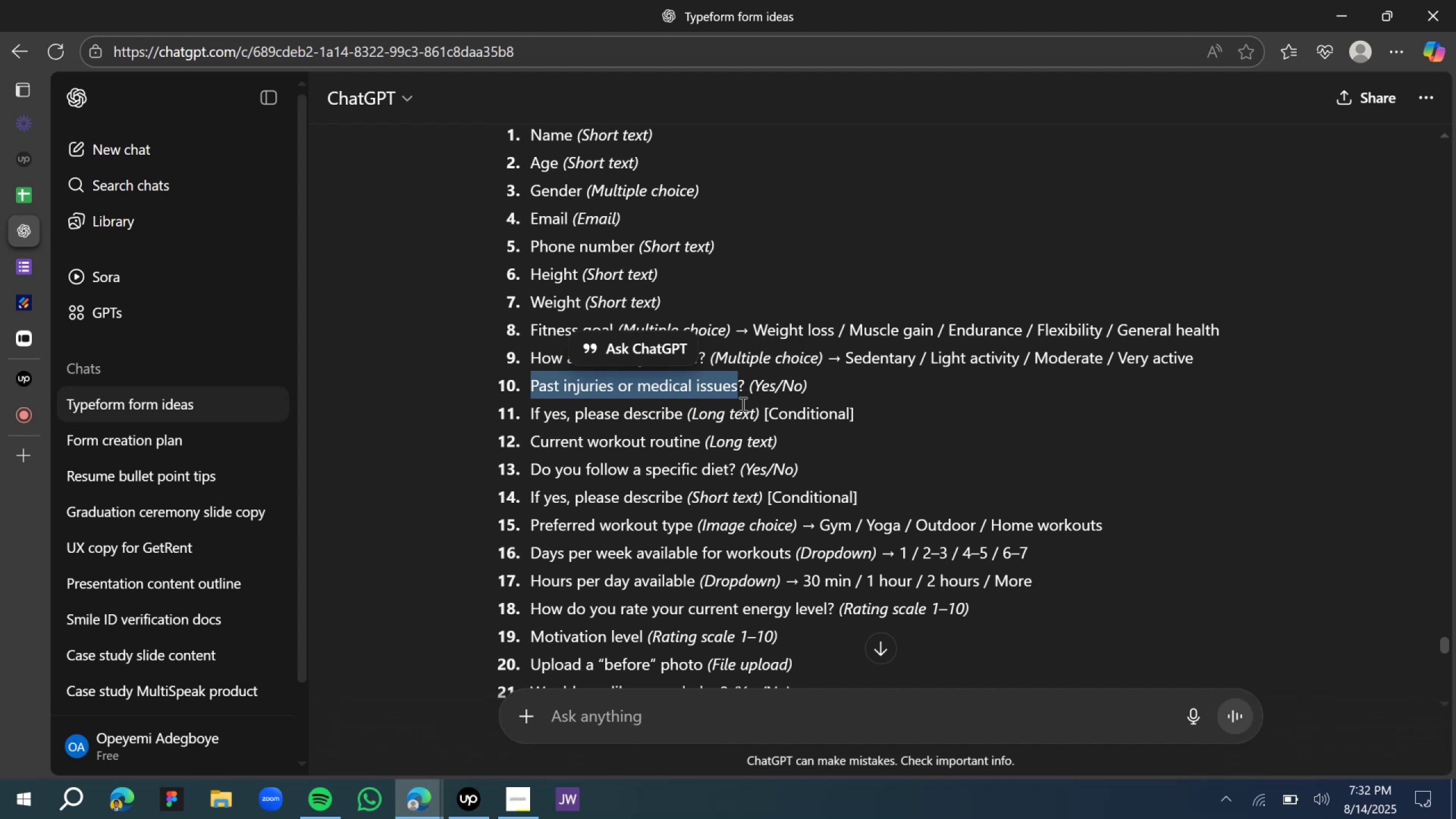 
key(Control+C)
 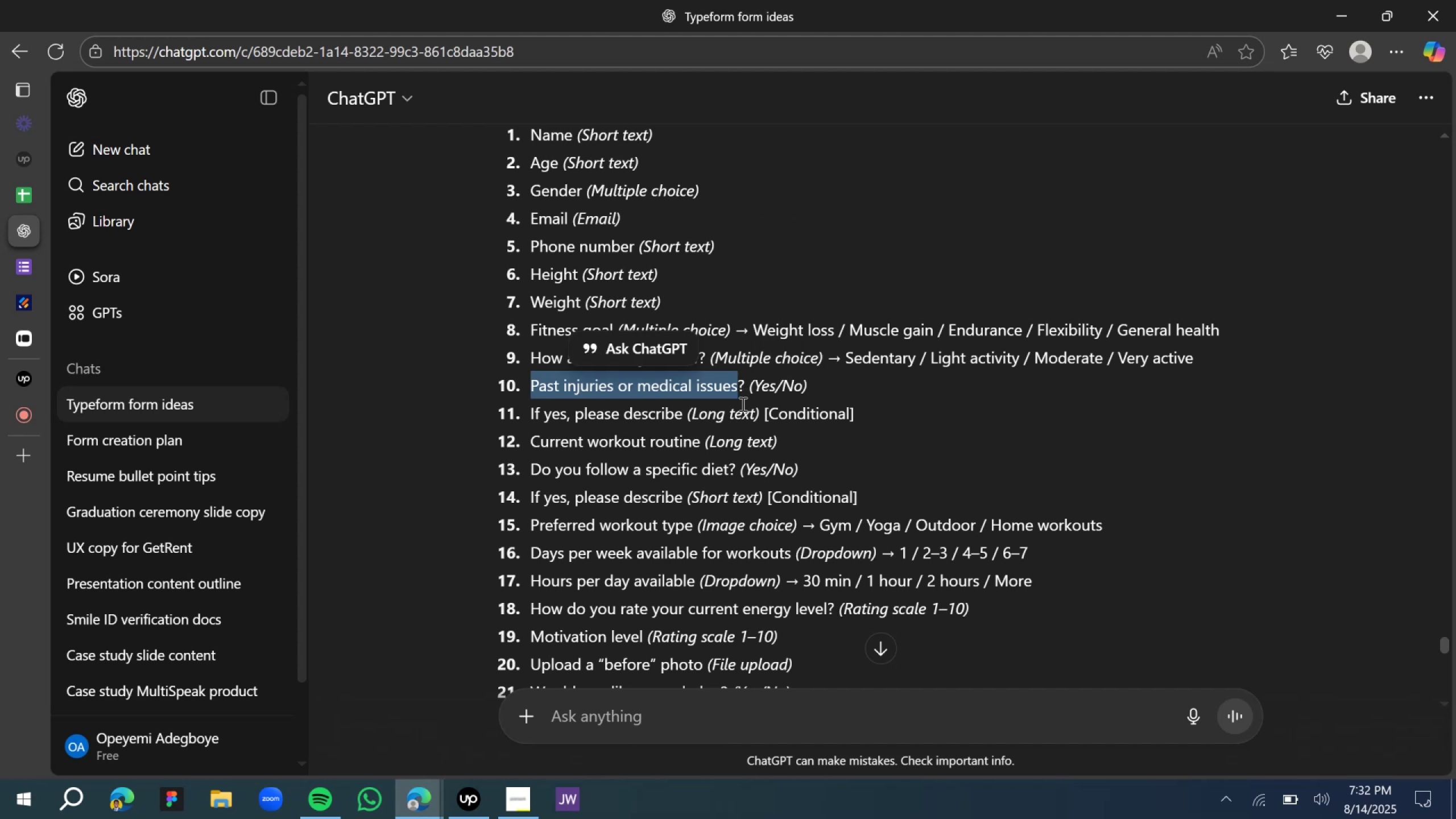 
key(Control+C)
 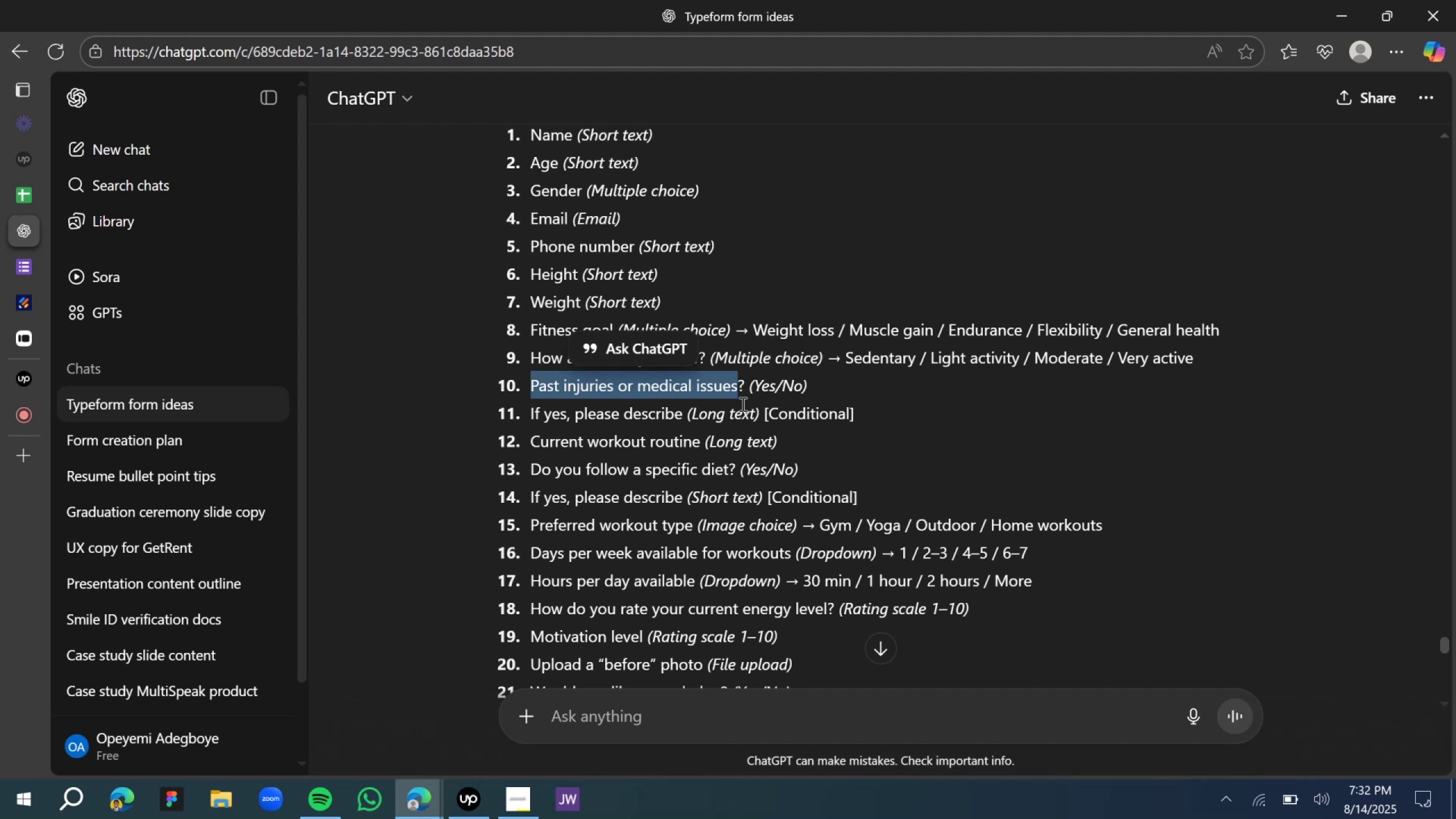 
key(Control+C)
 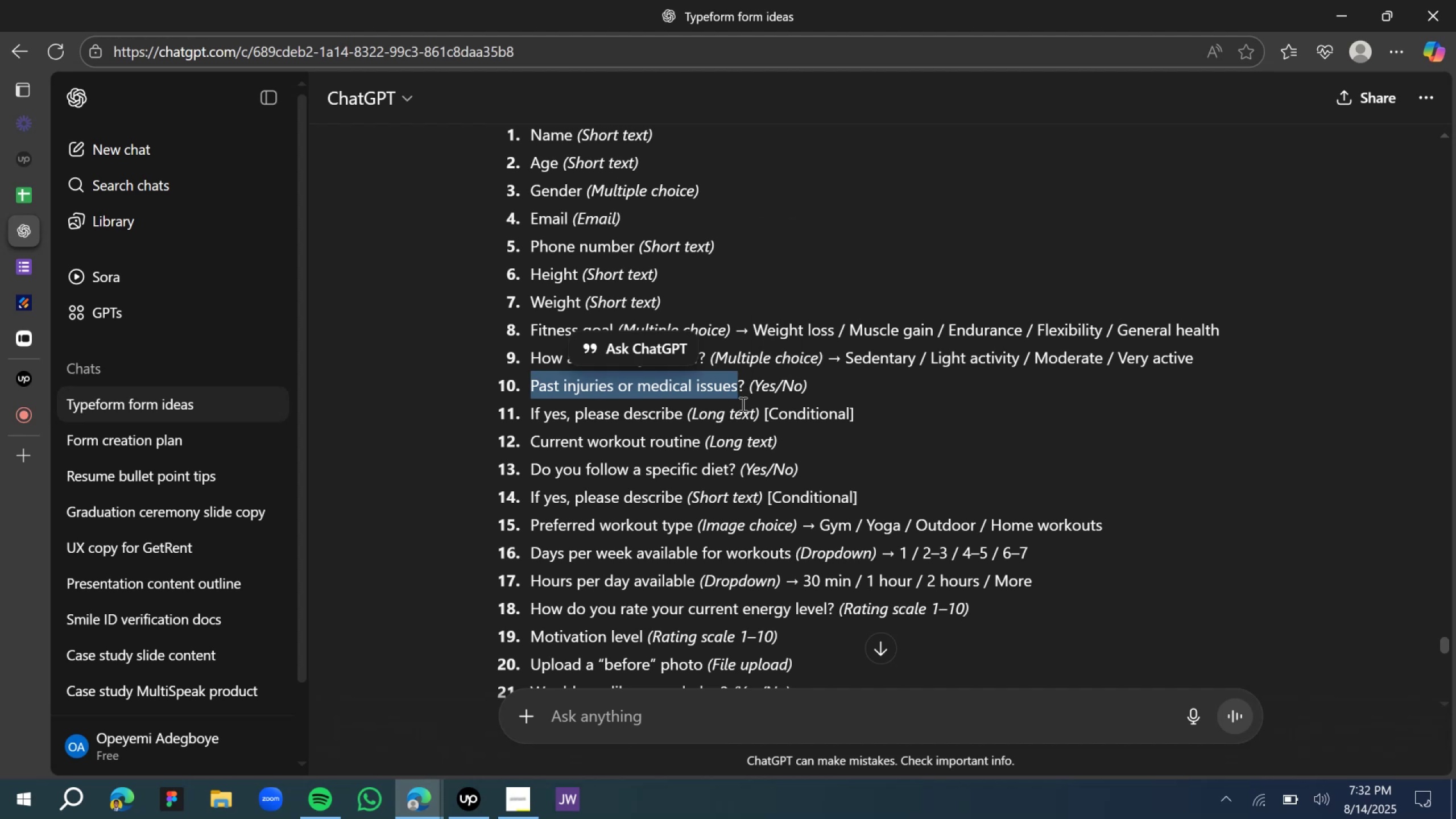 
key(Control+C)
 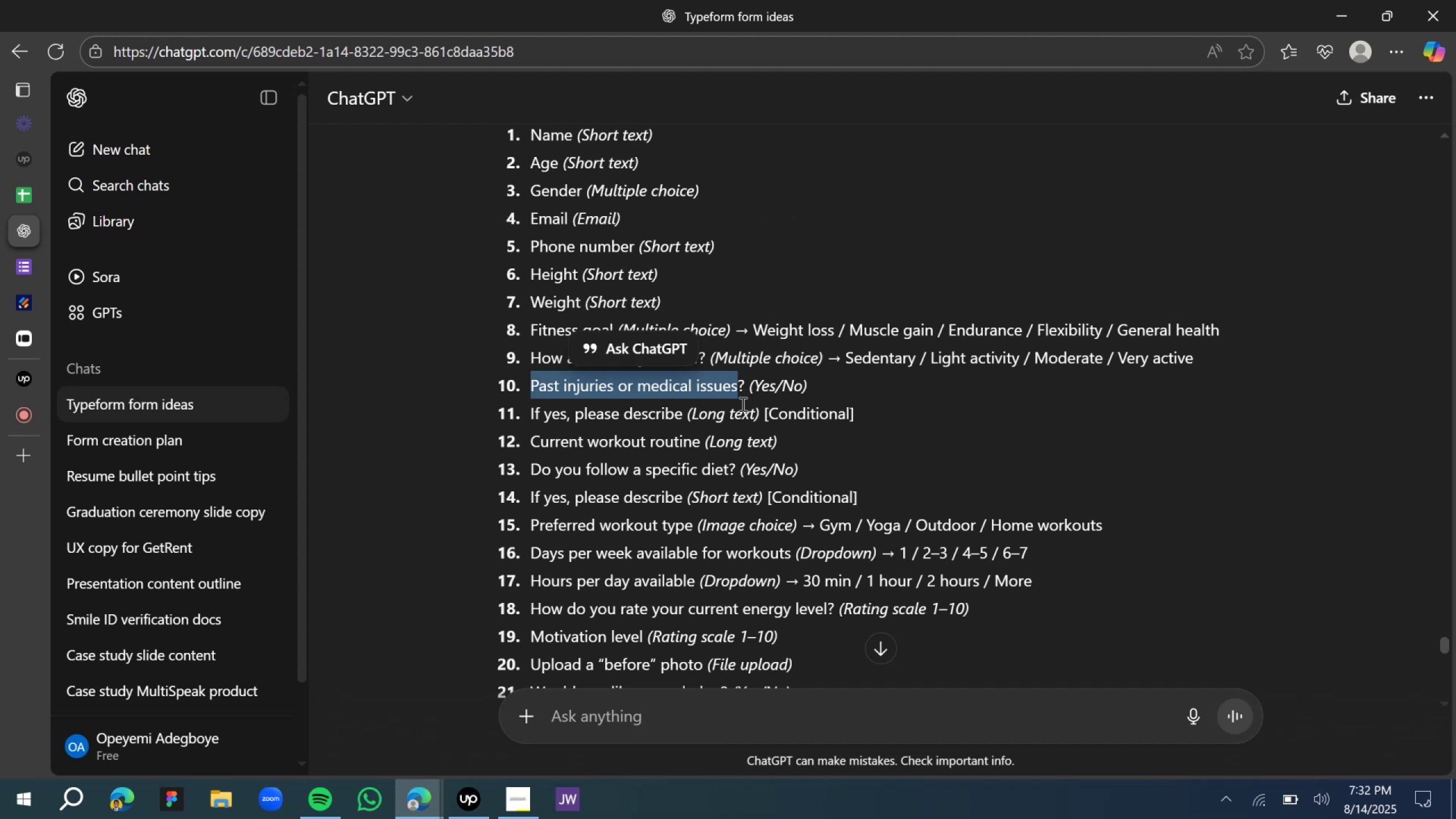 
key(Shift+F9)
 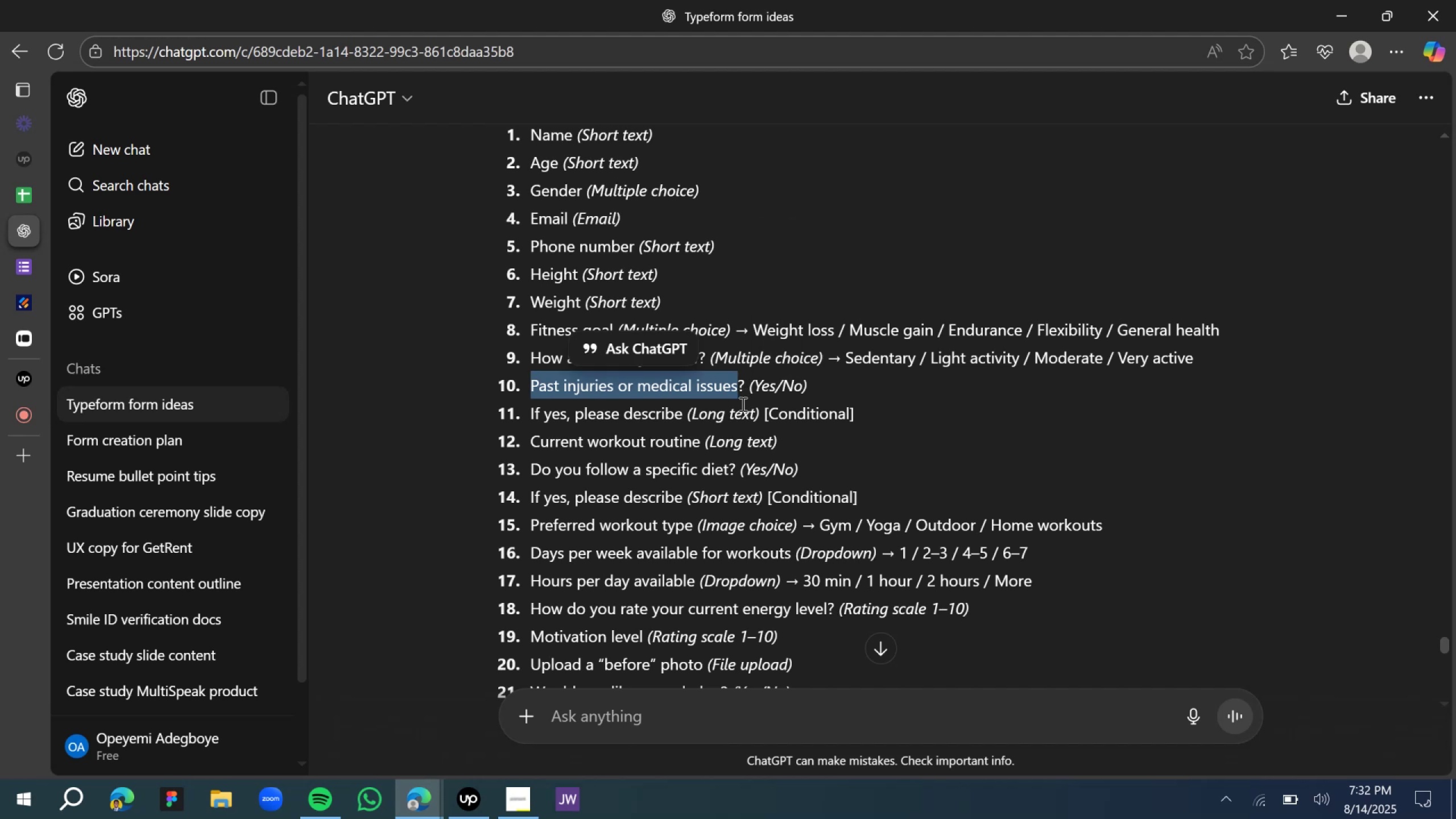 
key(VolumeUp)
 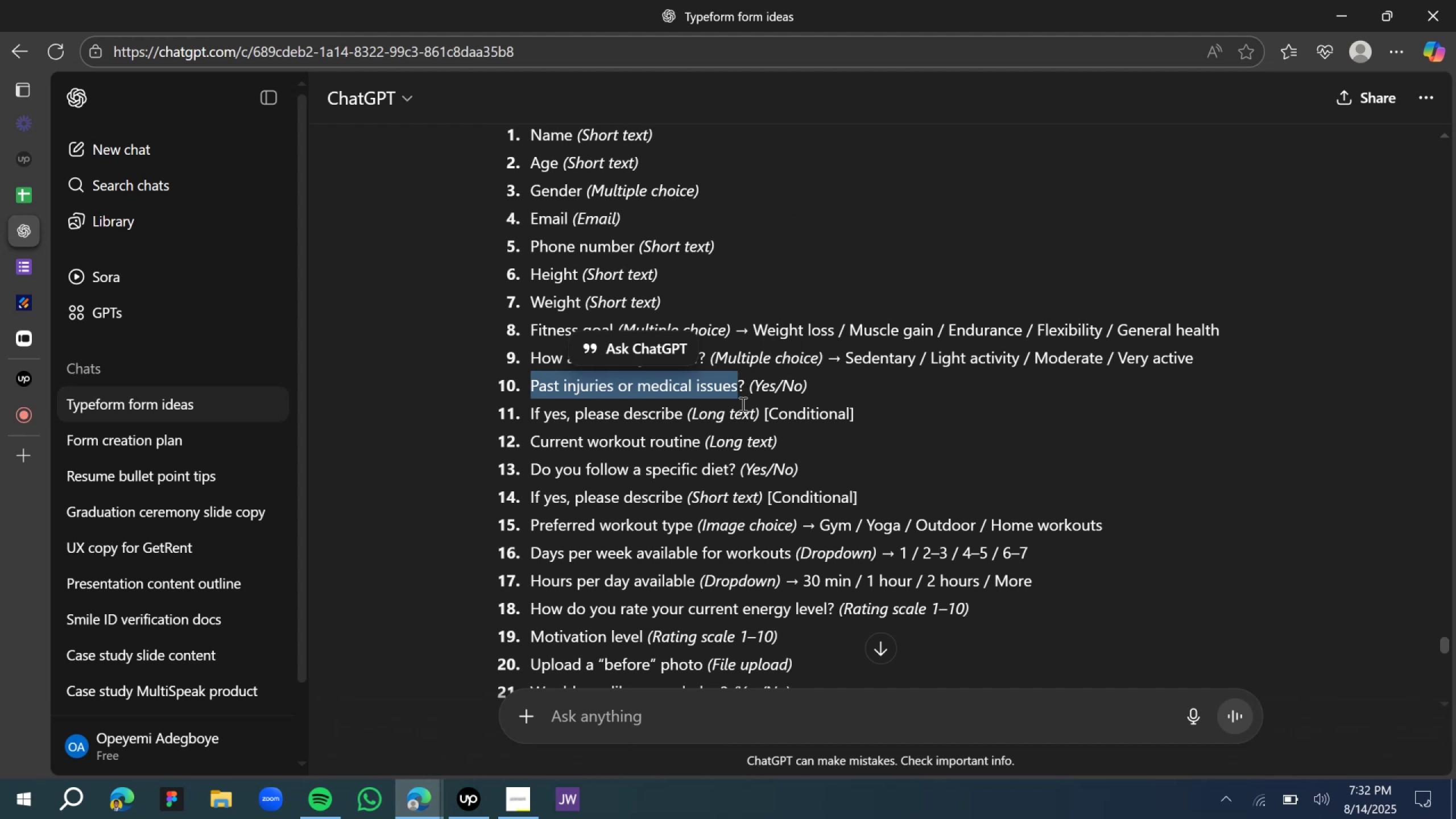 
key(VolumeUp)
 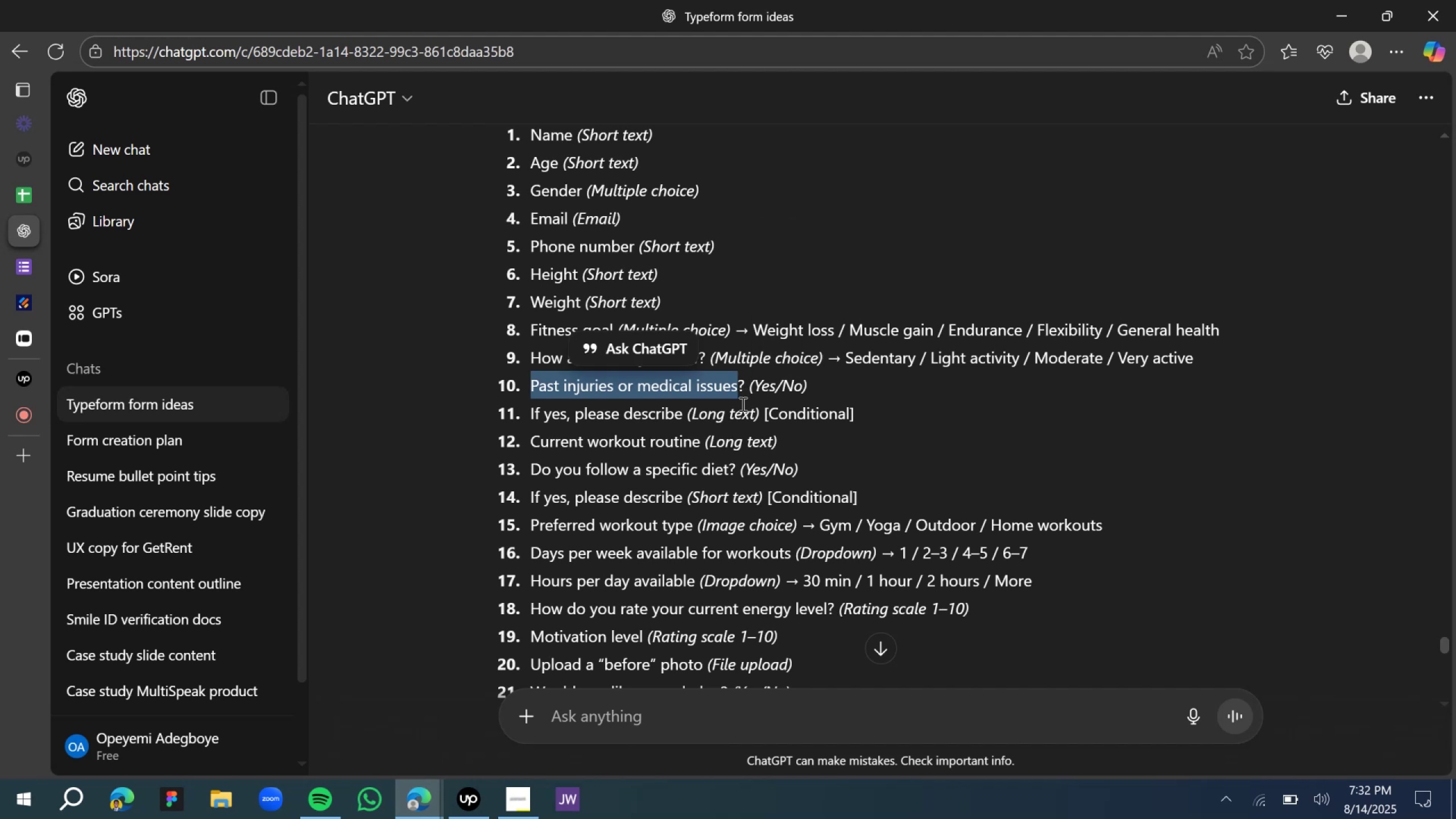 
key(VolumeUp)
 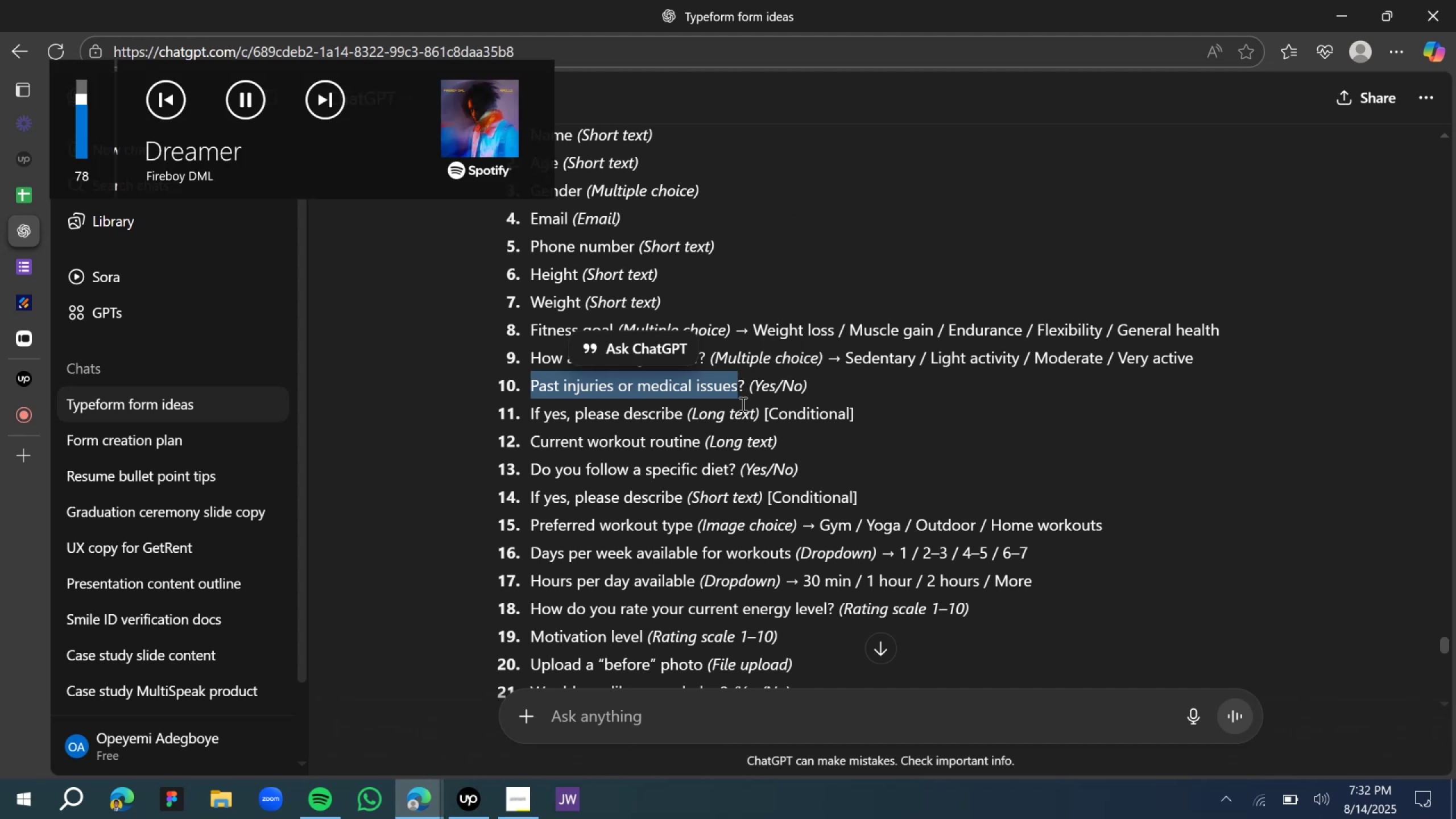 
hold_key(key=VolumeUp, duration=1.25)
 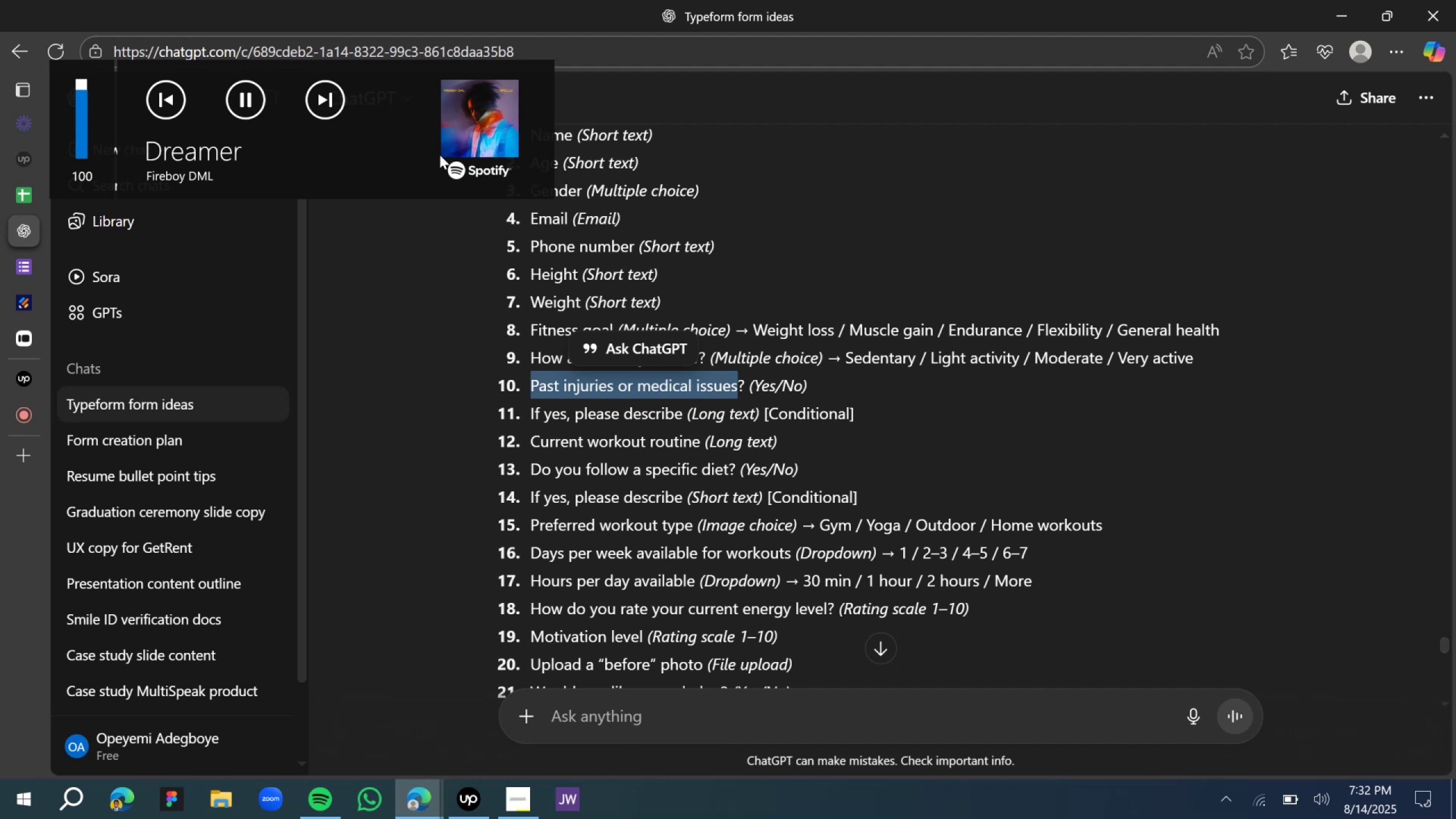 
left_click([366, 320])
 